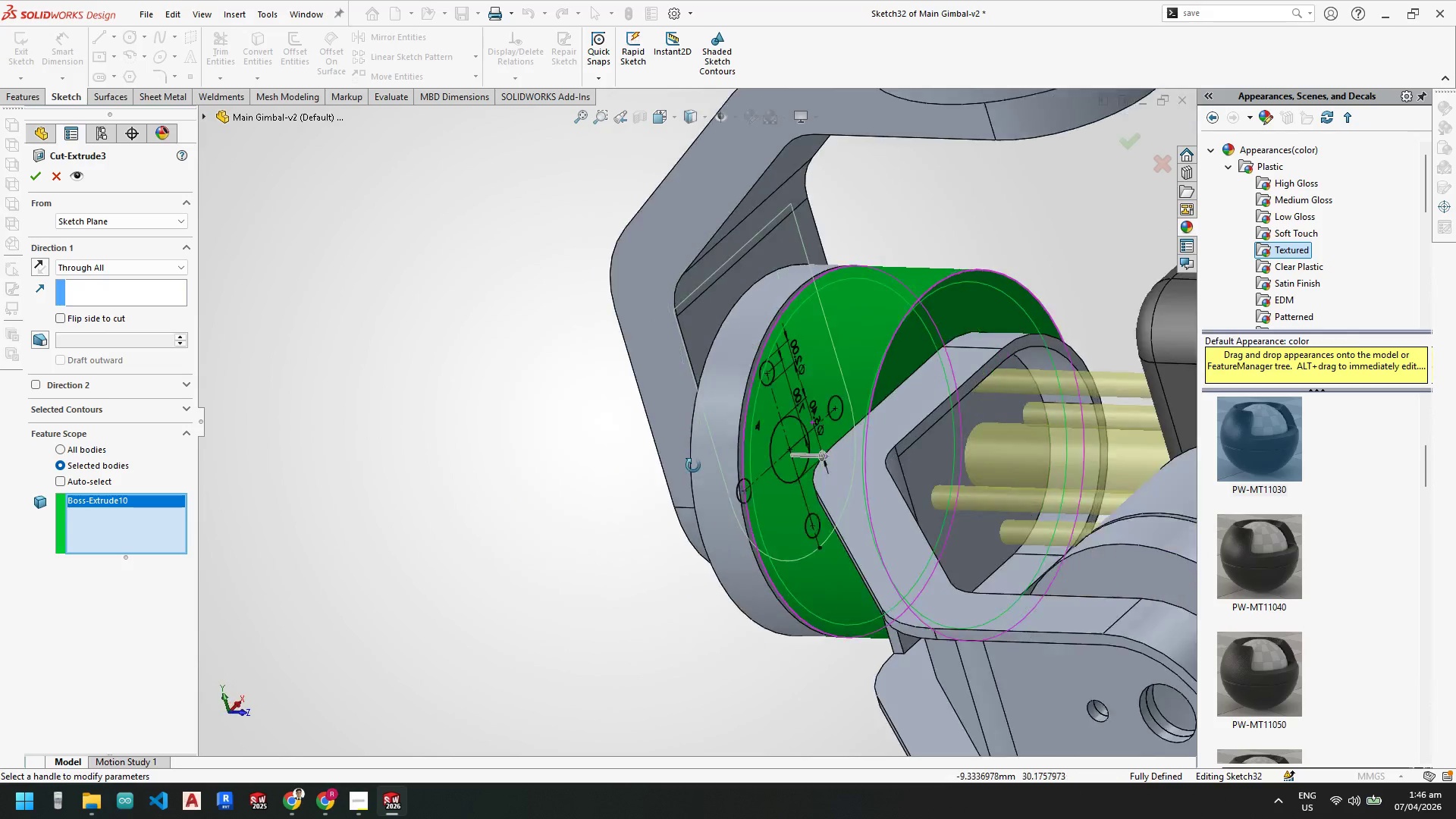 
left_click([938, 453])
 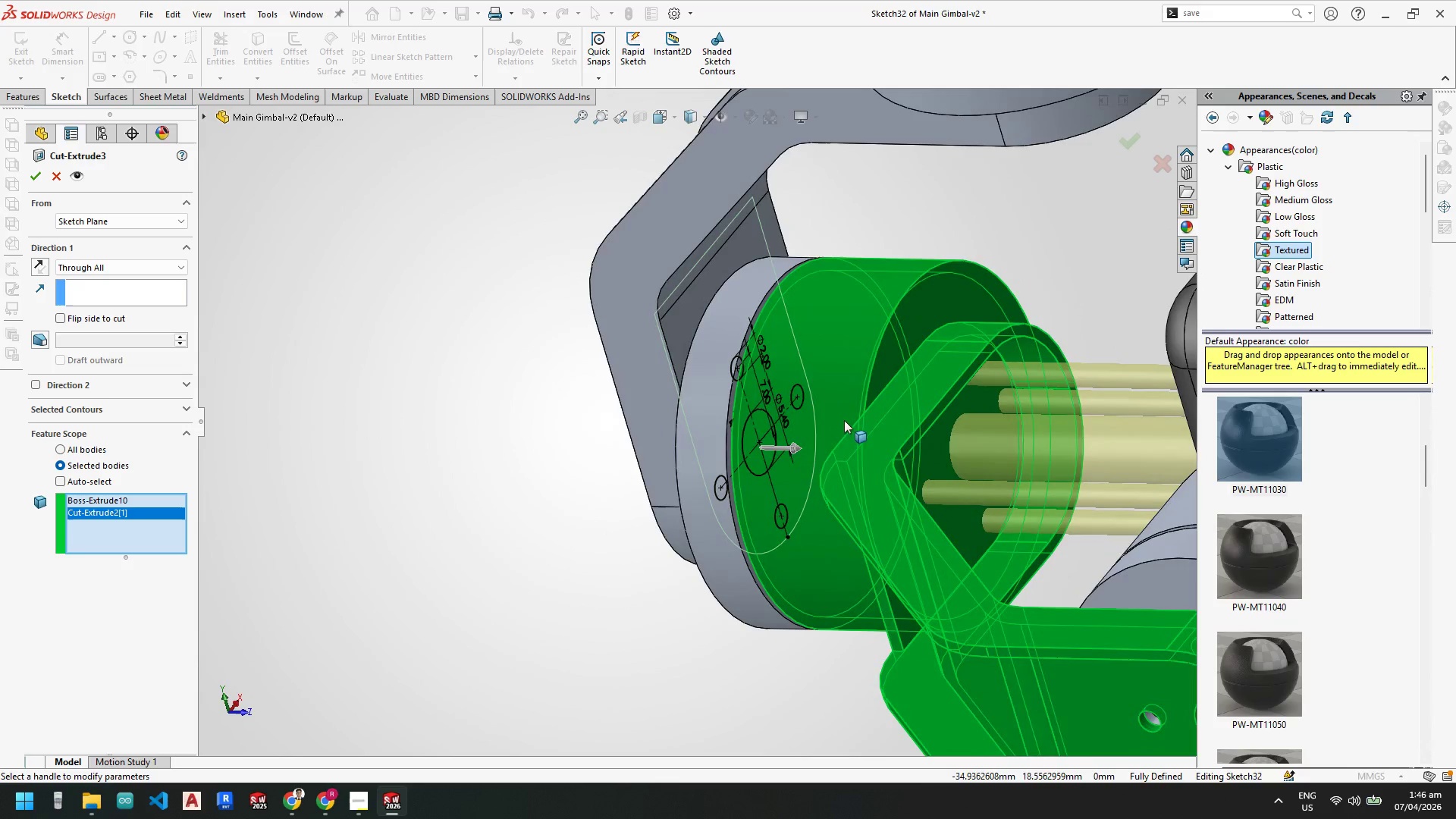 
wait(5.8)
 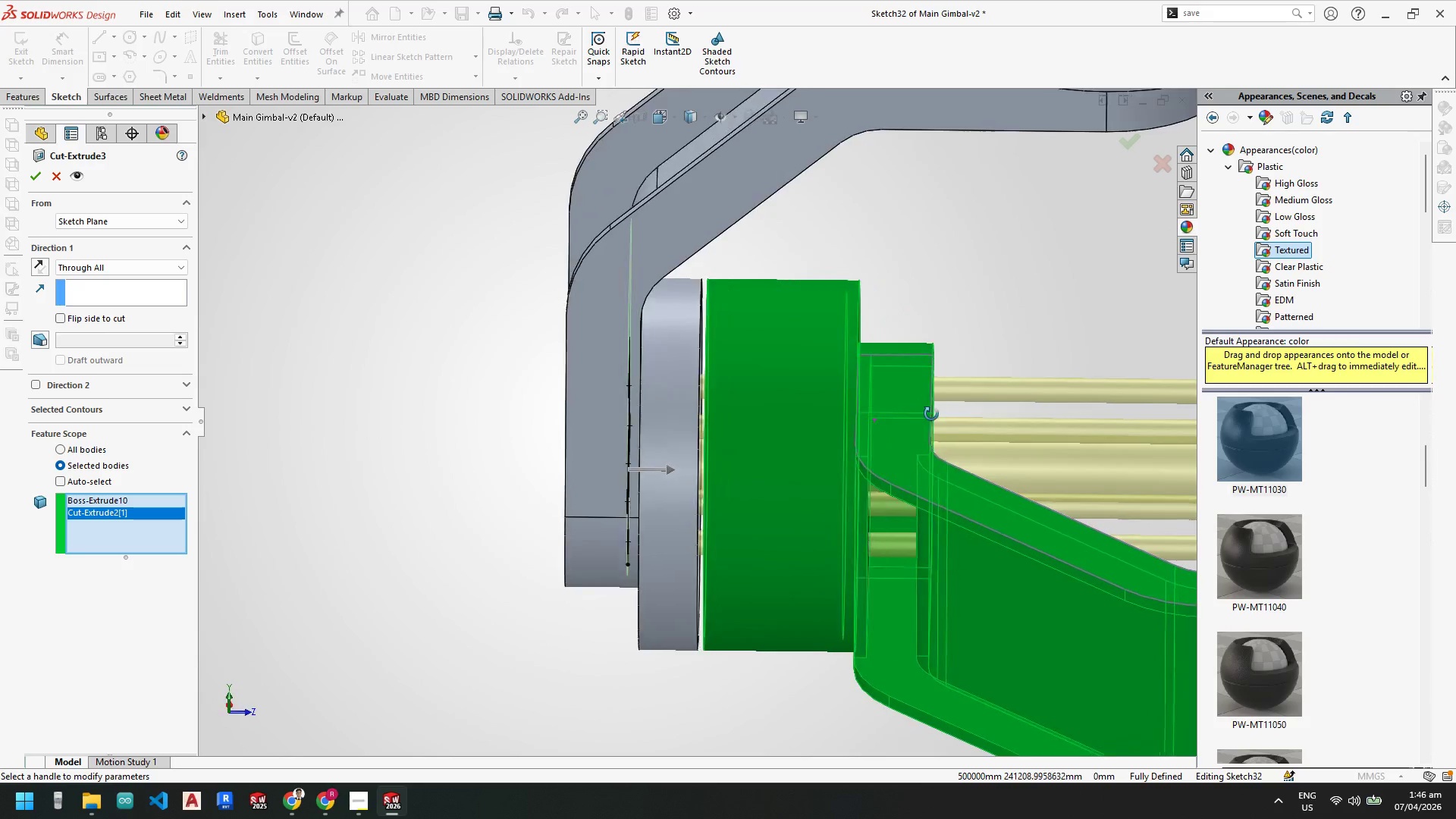 
left_click([33, 175])
 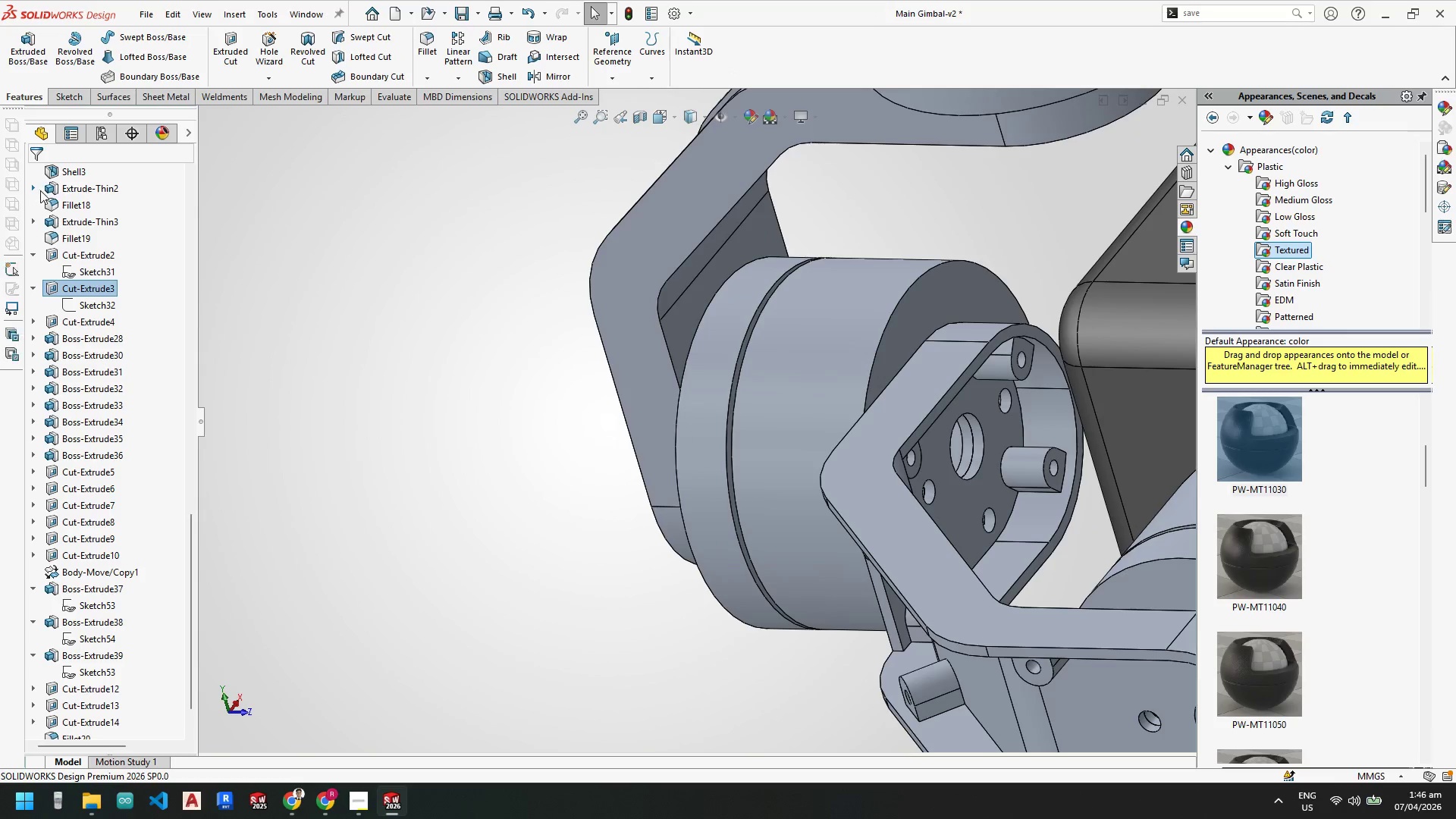 
scroll: coordinate [893, 441], scroll_direction: up, amount: 2.0
 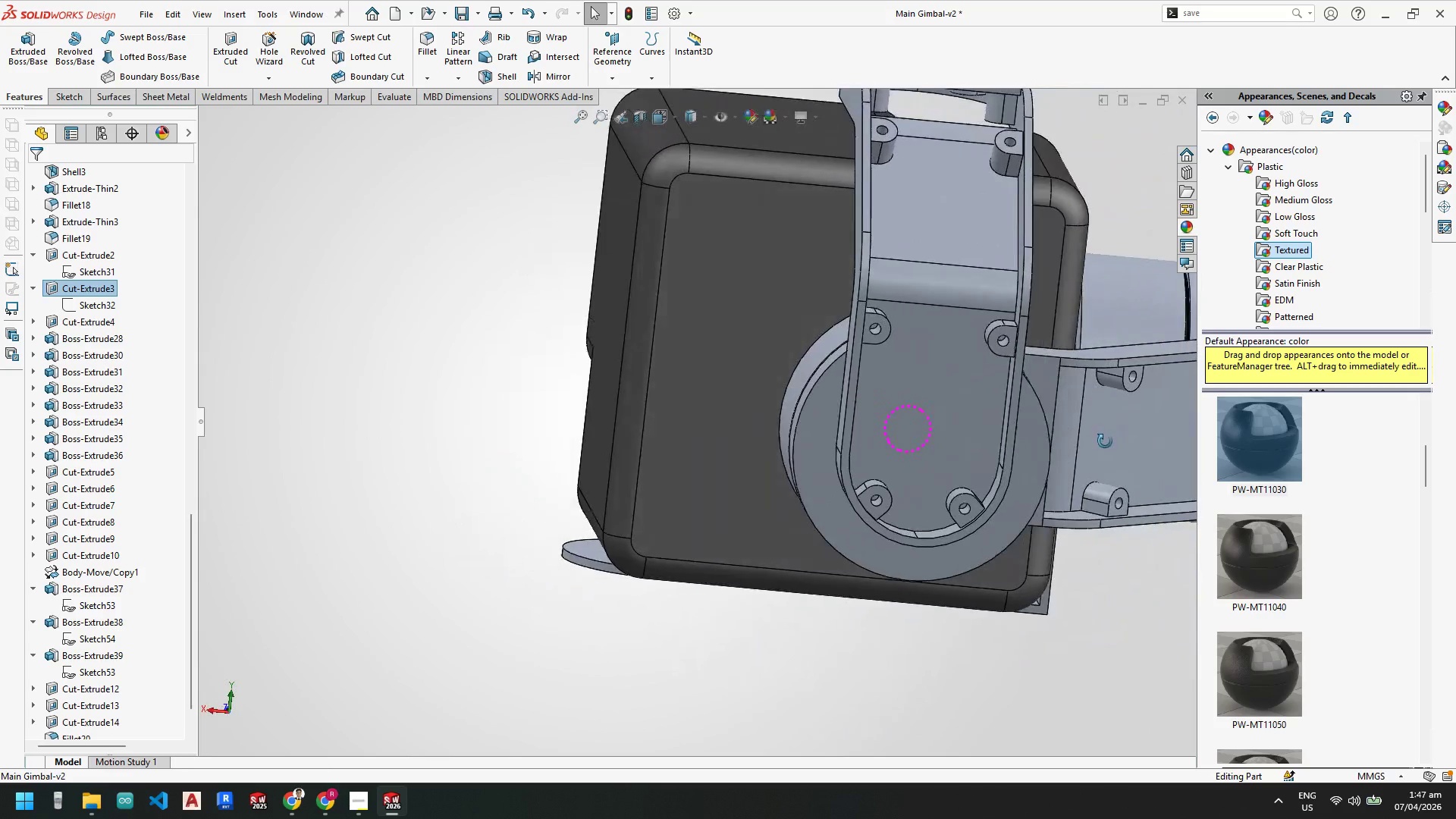 
scroll: coordinate [1090, 435], scroll_direction: down, amount: 1.0
 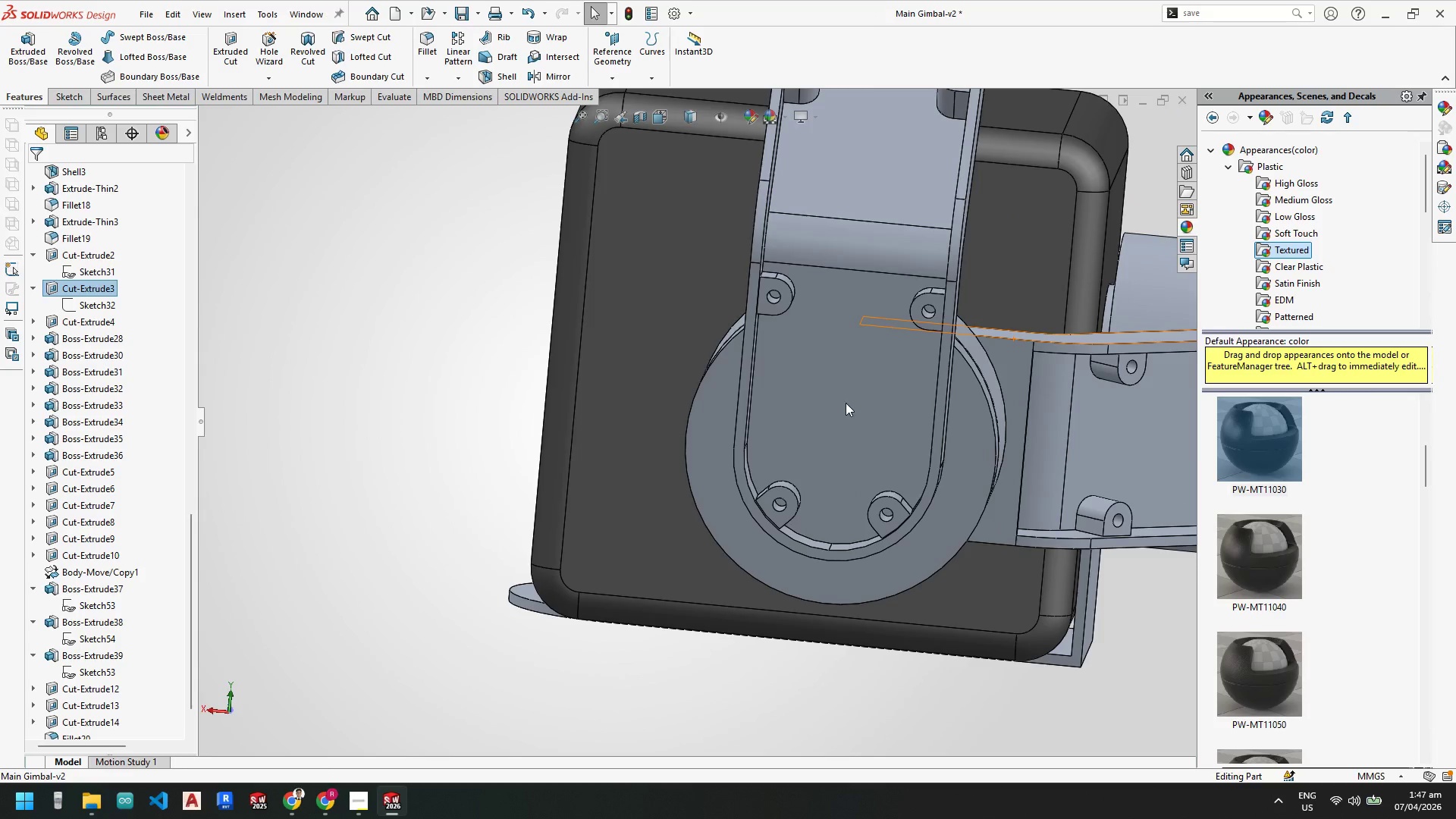 
right_click([845, 402])
 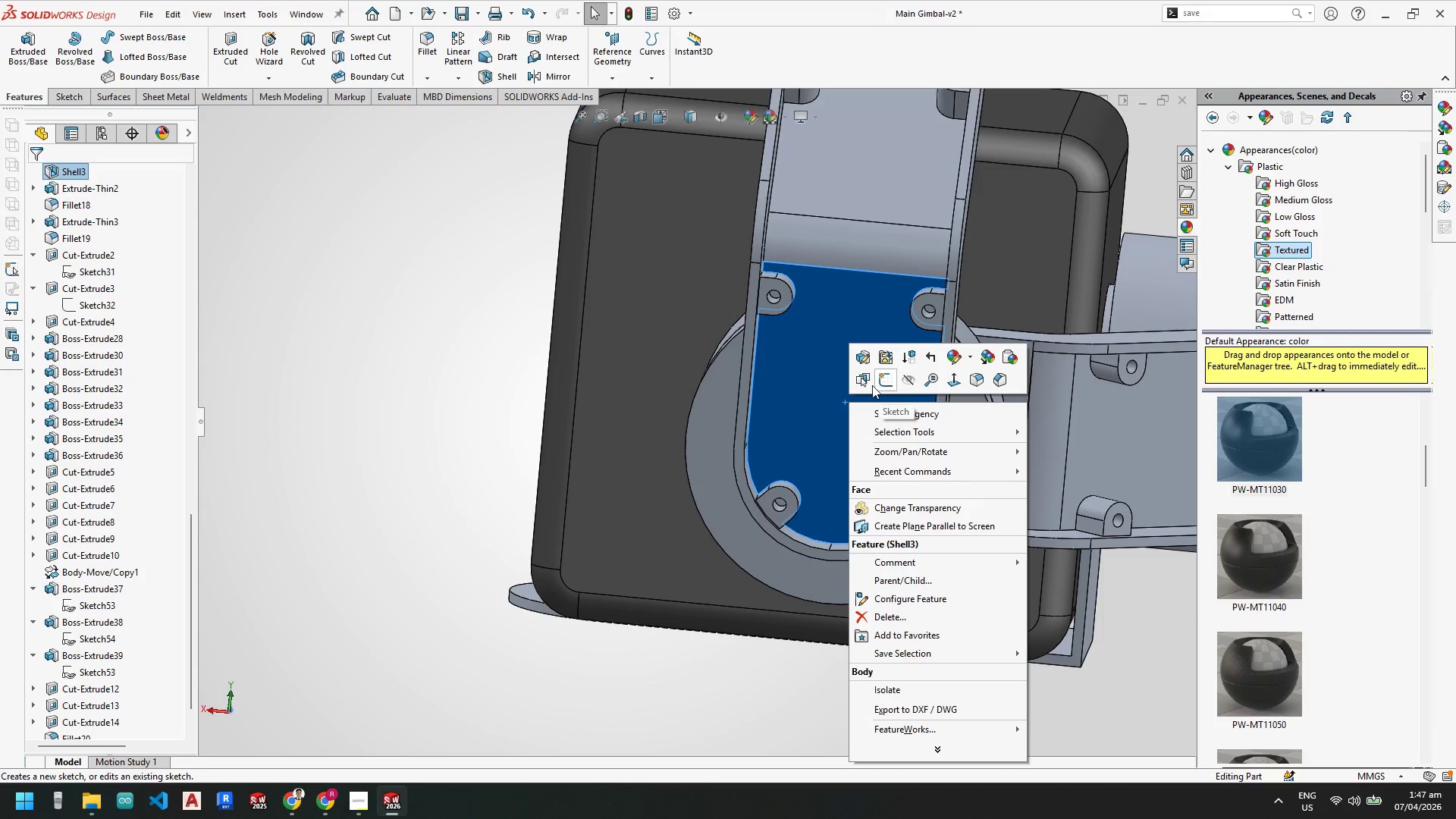 
scroll: coordinate [350, 532], scroll_direction: up, amount: 4.0
 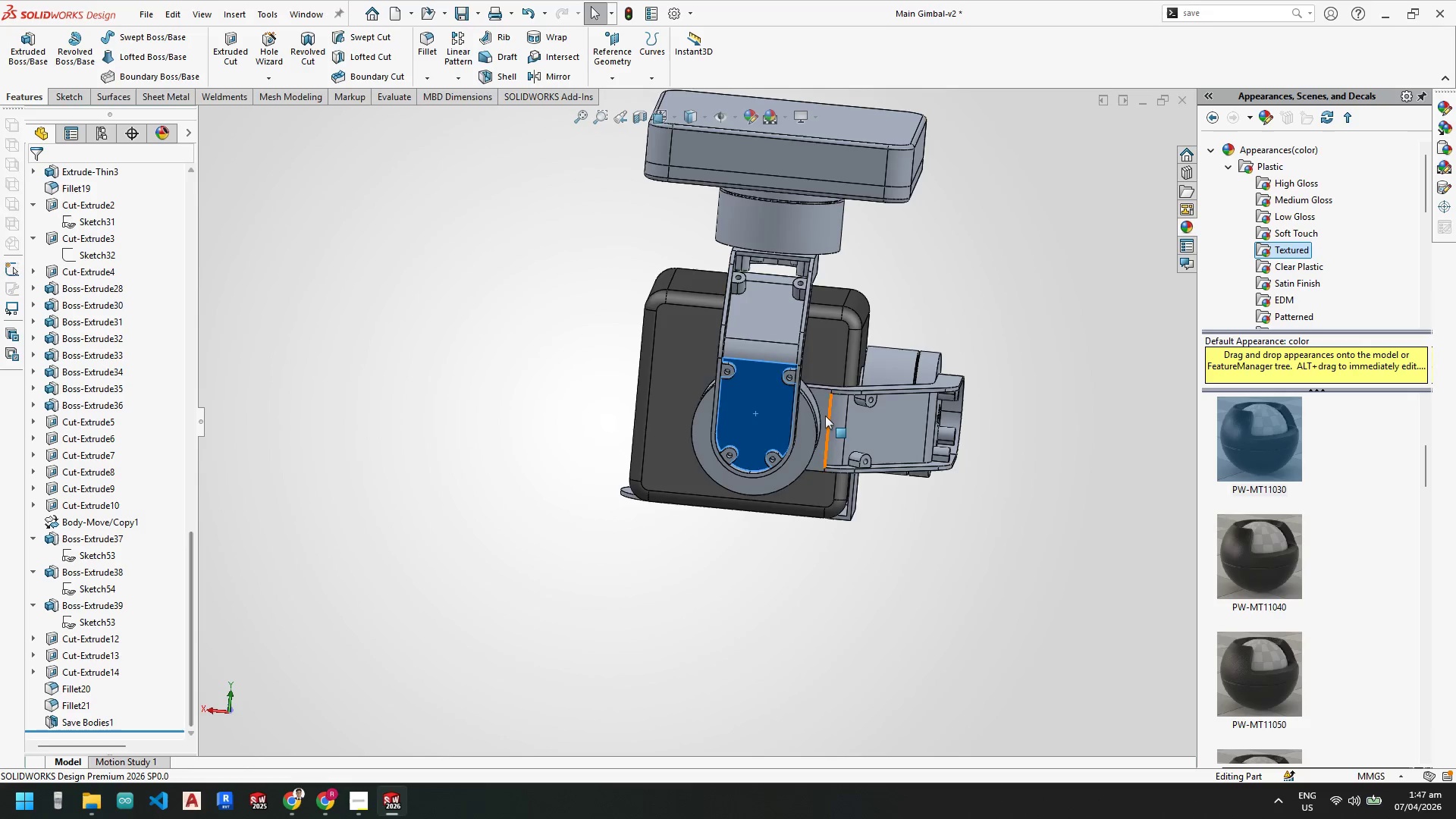 
scroll: coordinate [980, 389], scroll_direction: down, amount: 7.0
 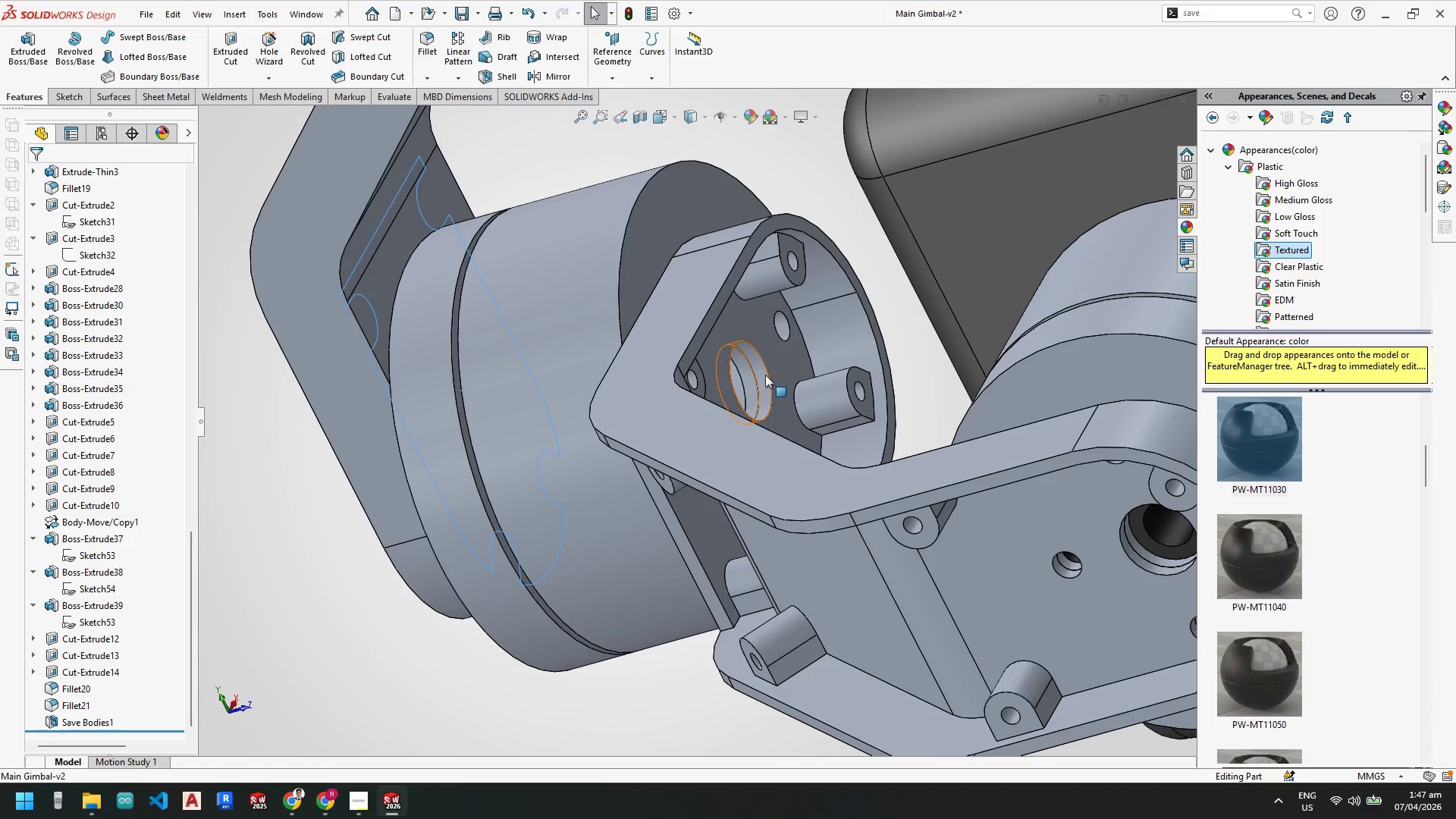 
left_click([765, 375])
 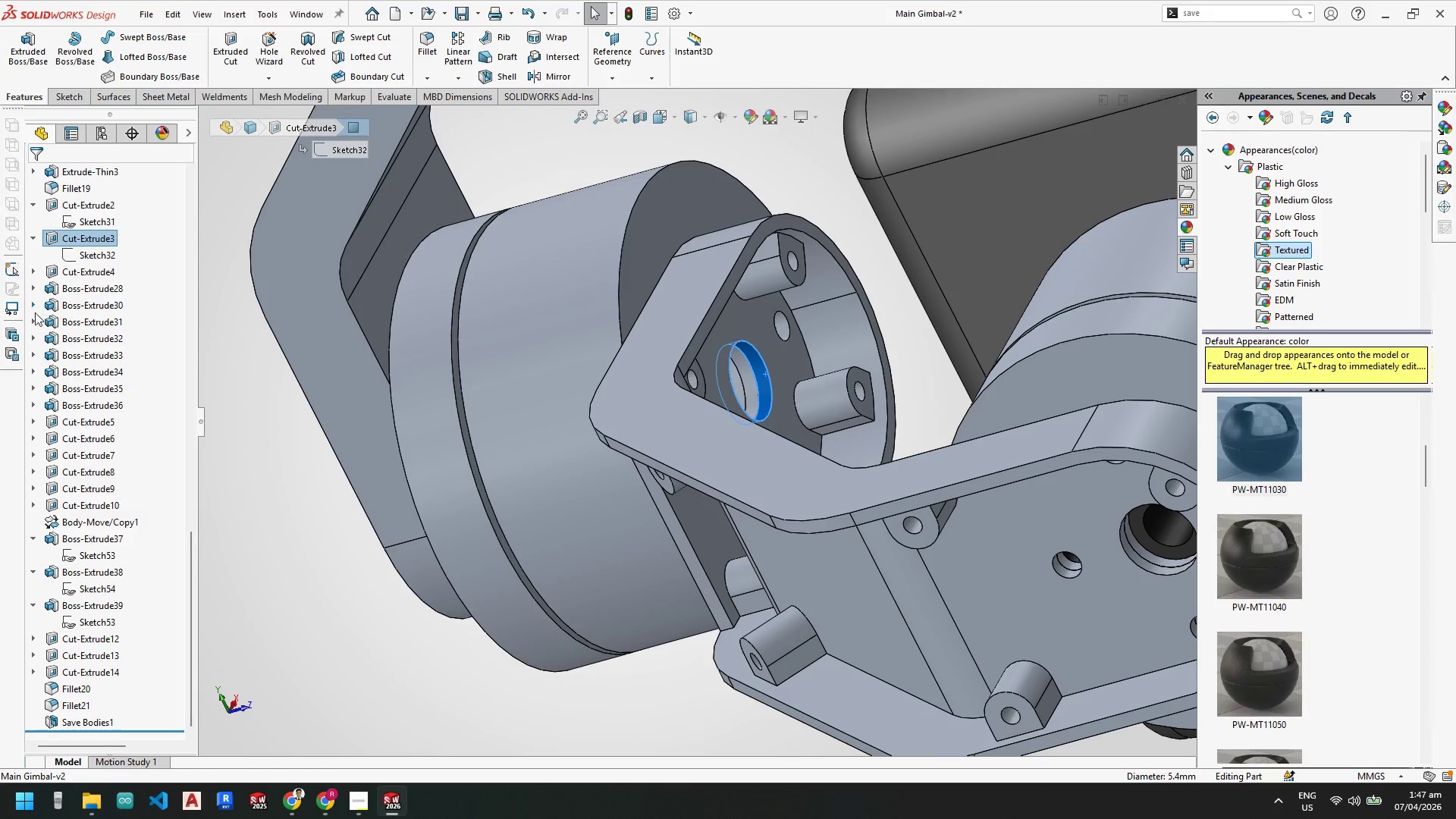 
scroll: coordinate [126, 497], scroll_direction: up, amount: 1.0
 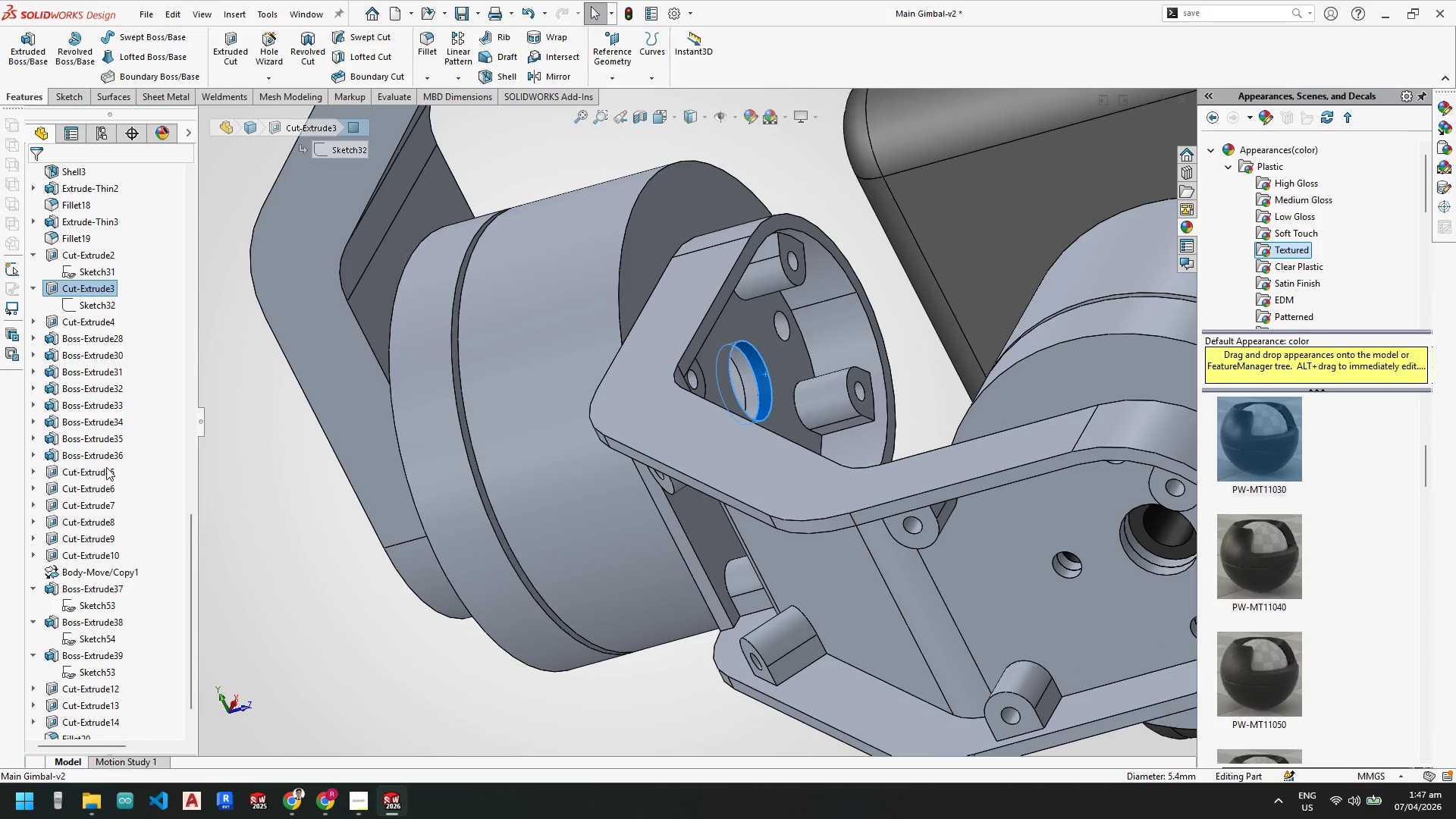 
scroll: coordinate [126, 491], scroll_direction: down, amount: 5.0
 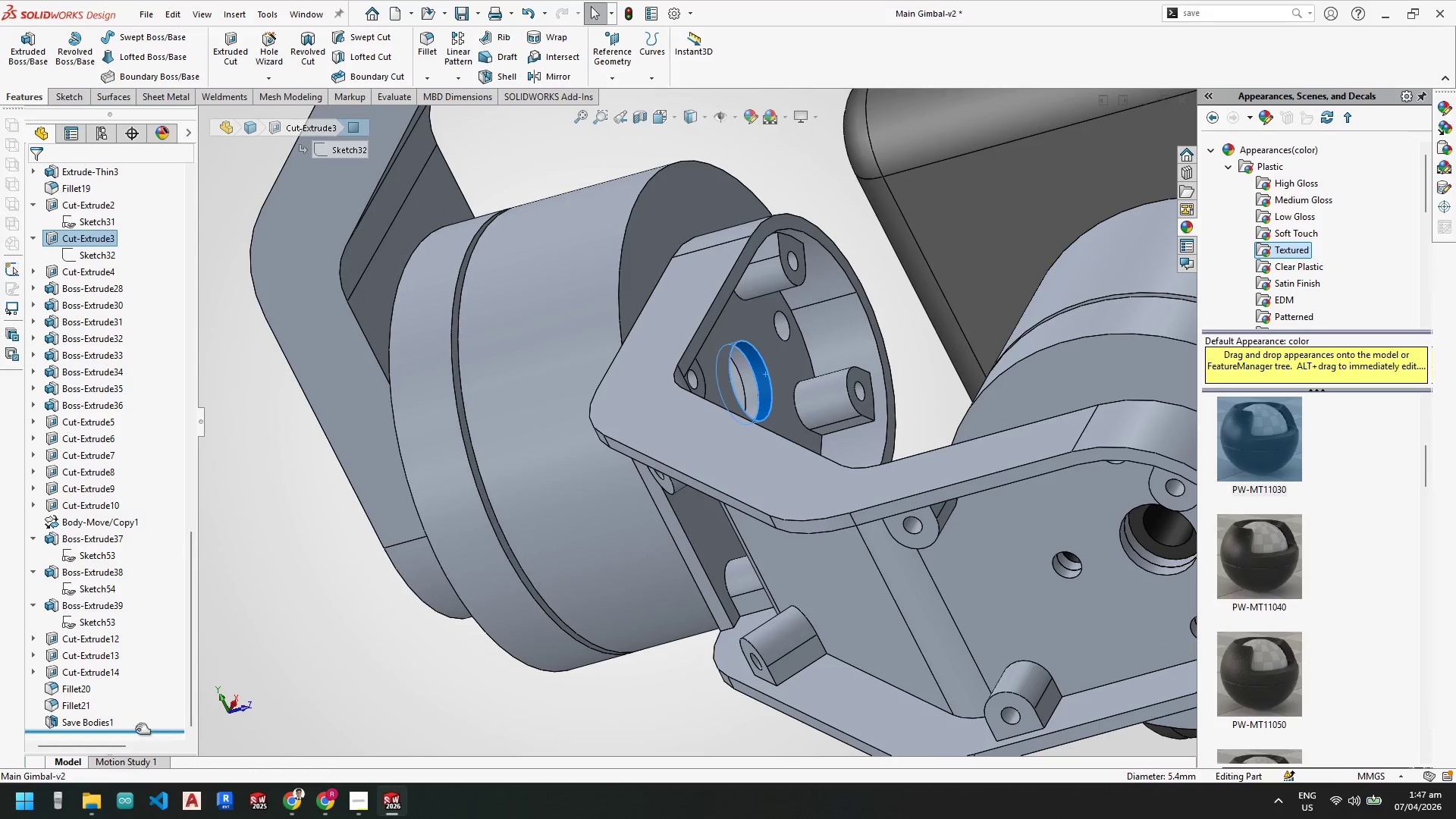 
left_click_drag(start_coordinate=[136, 730], to_coordinate=[127, 260])
 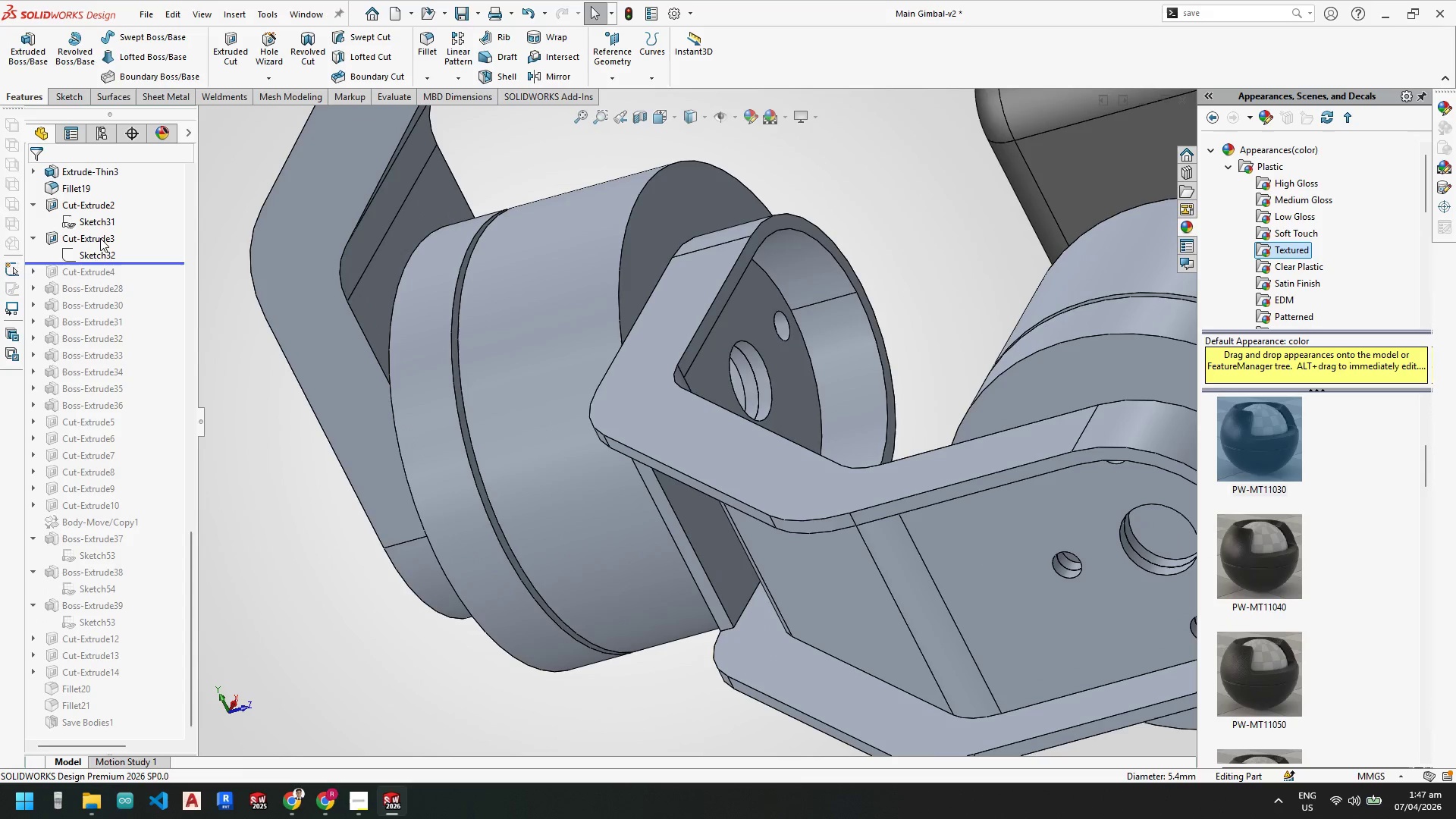 
left_click([32, 234])
 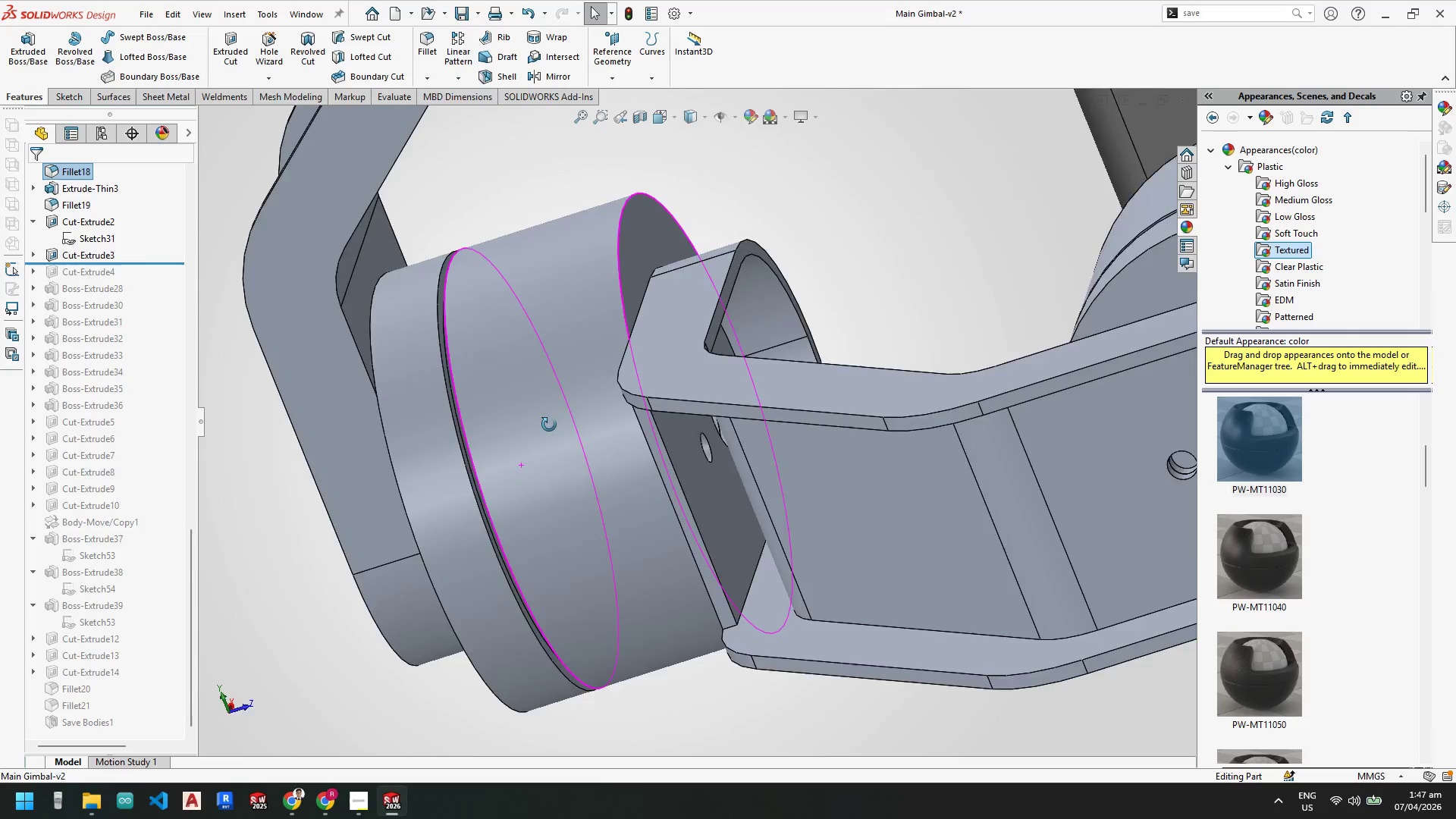 
scroll: coordinate [513, 501], scroll_direction: up, amount: 3.0
 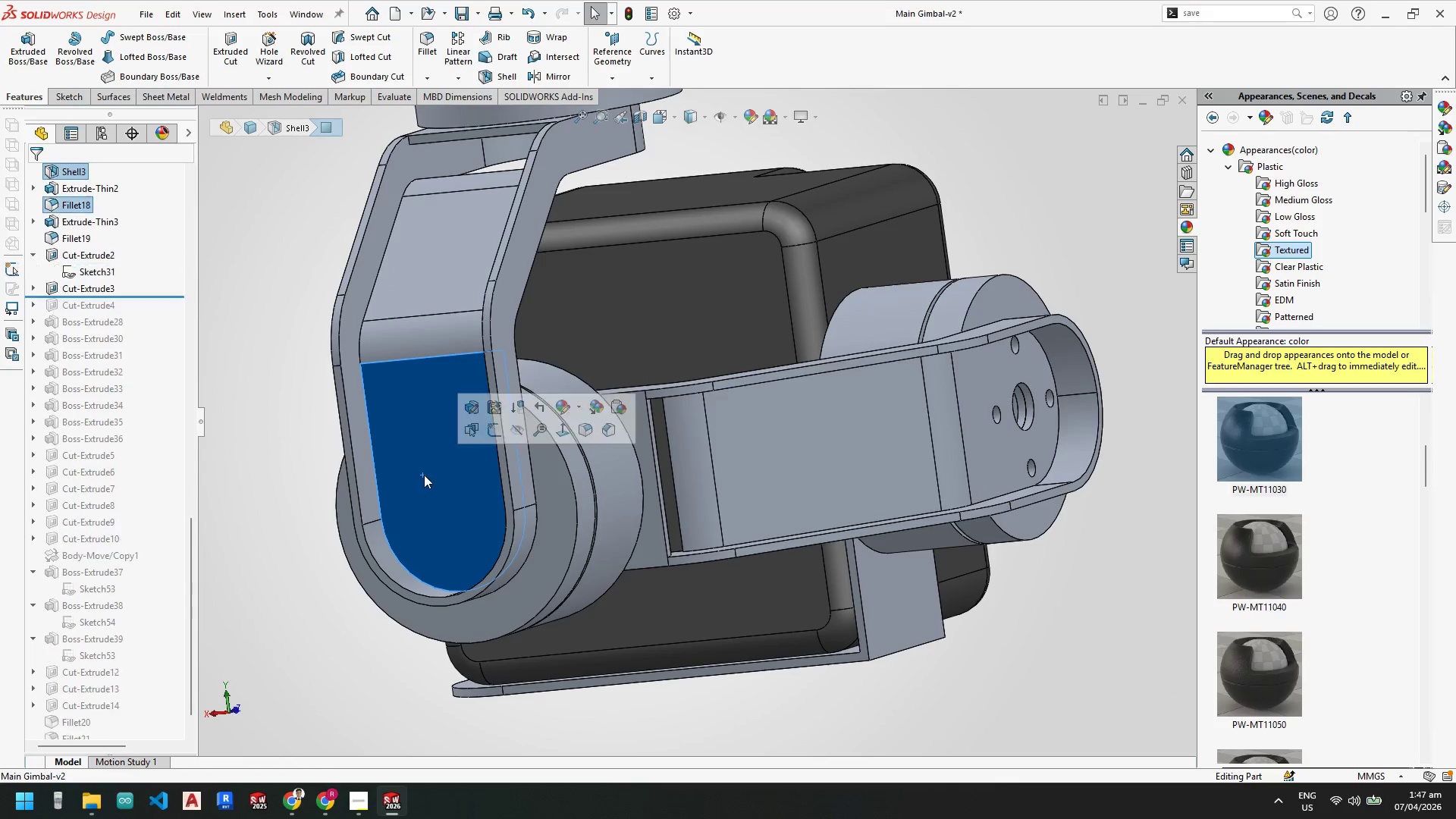 
right_click([447, 466])
 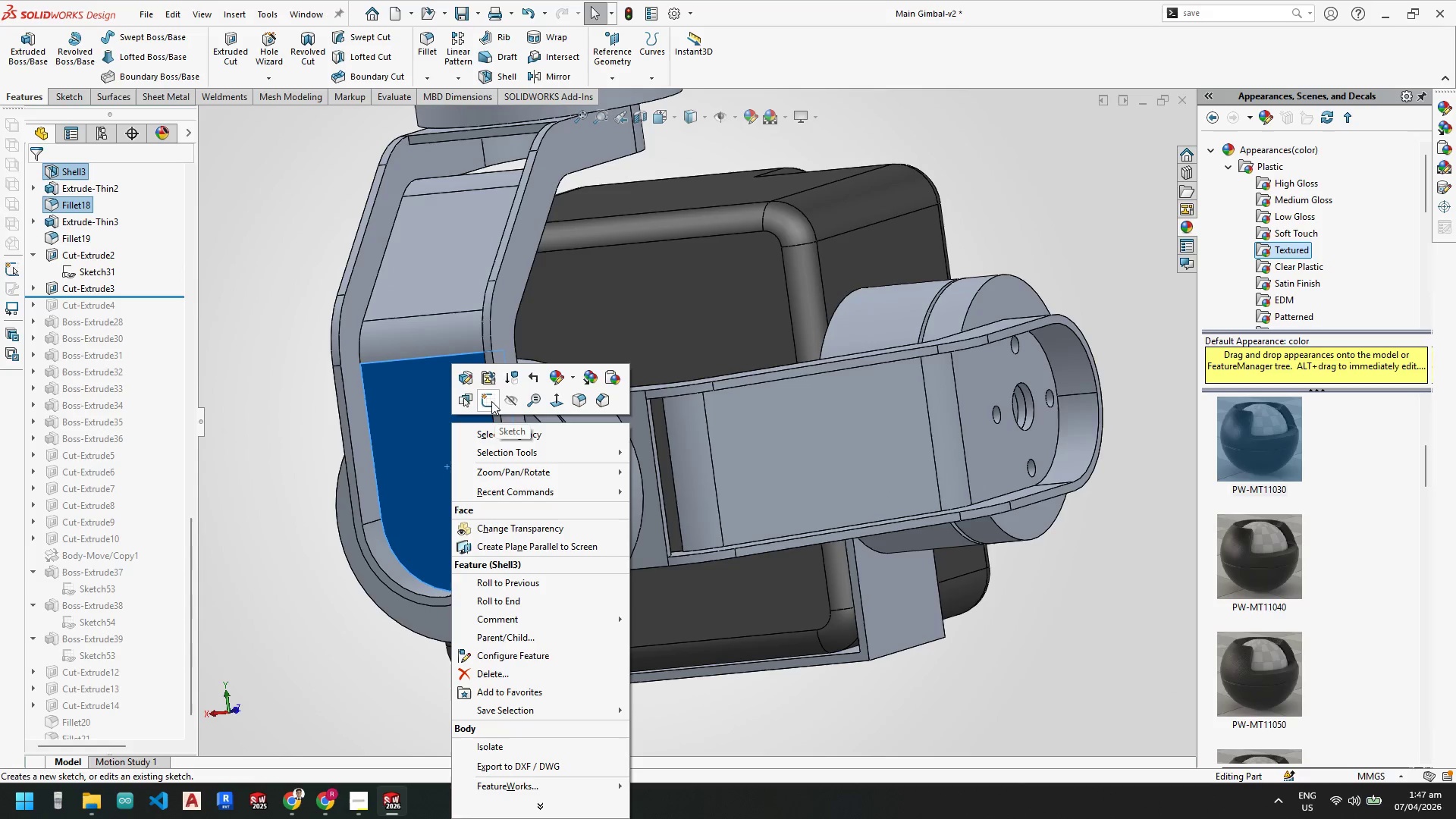 
left_click([491, 402])
 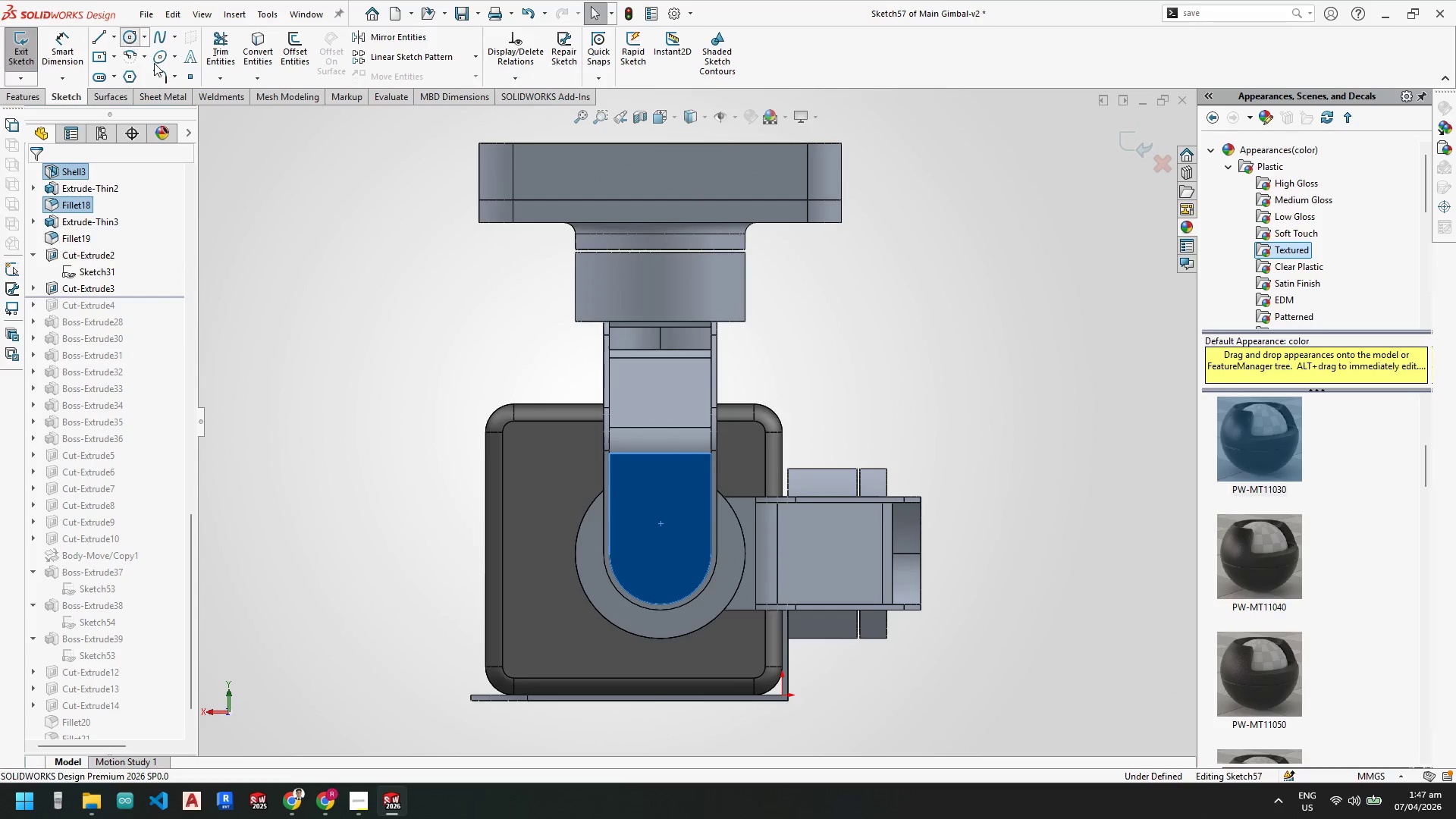 
scroll: coordinate [672, 554], scroll_direction: down, amount: 3.0
 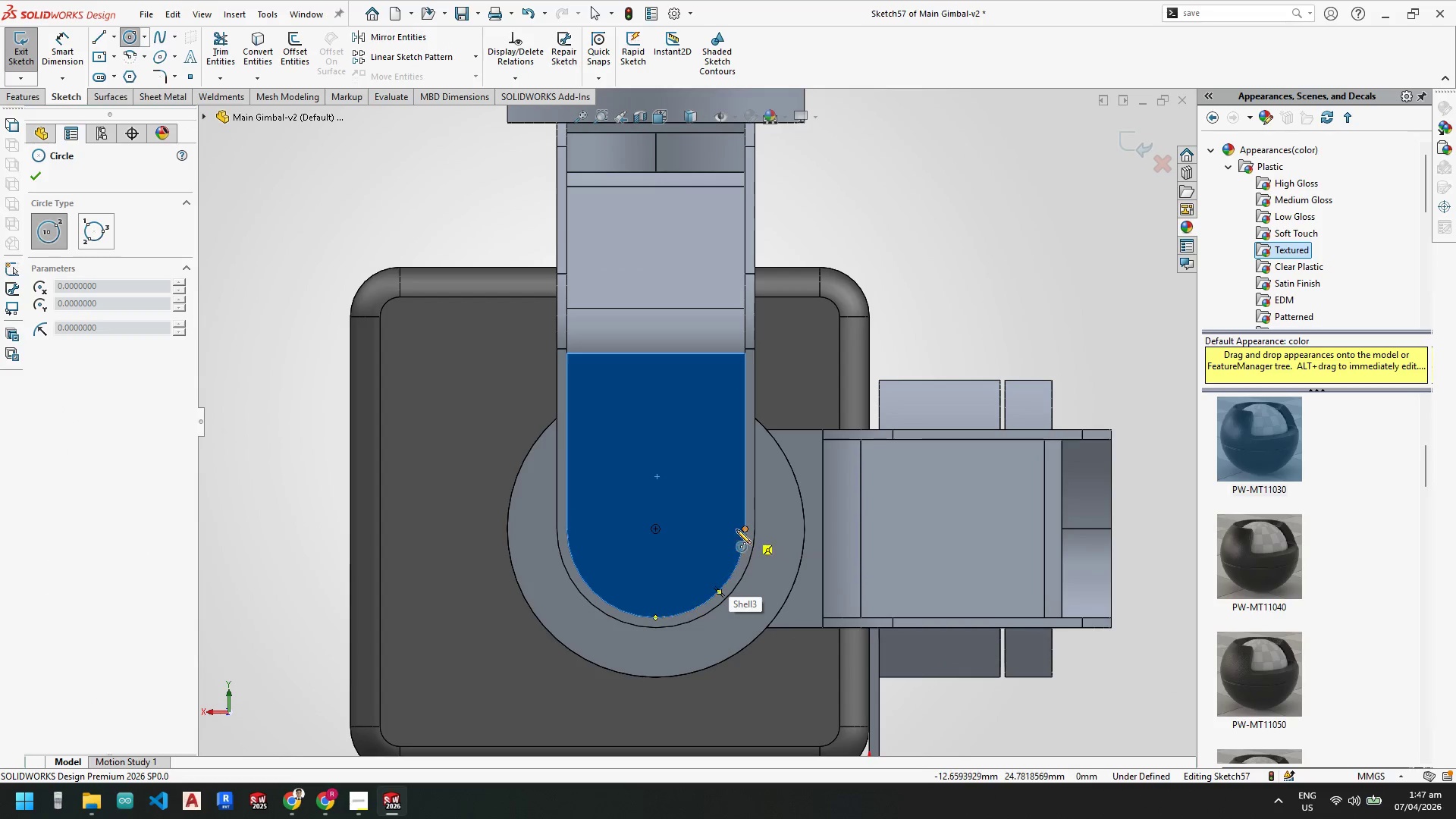 
left_click([656, 531])
 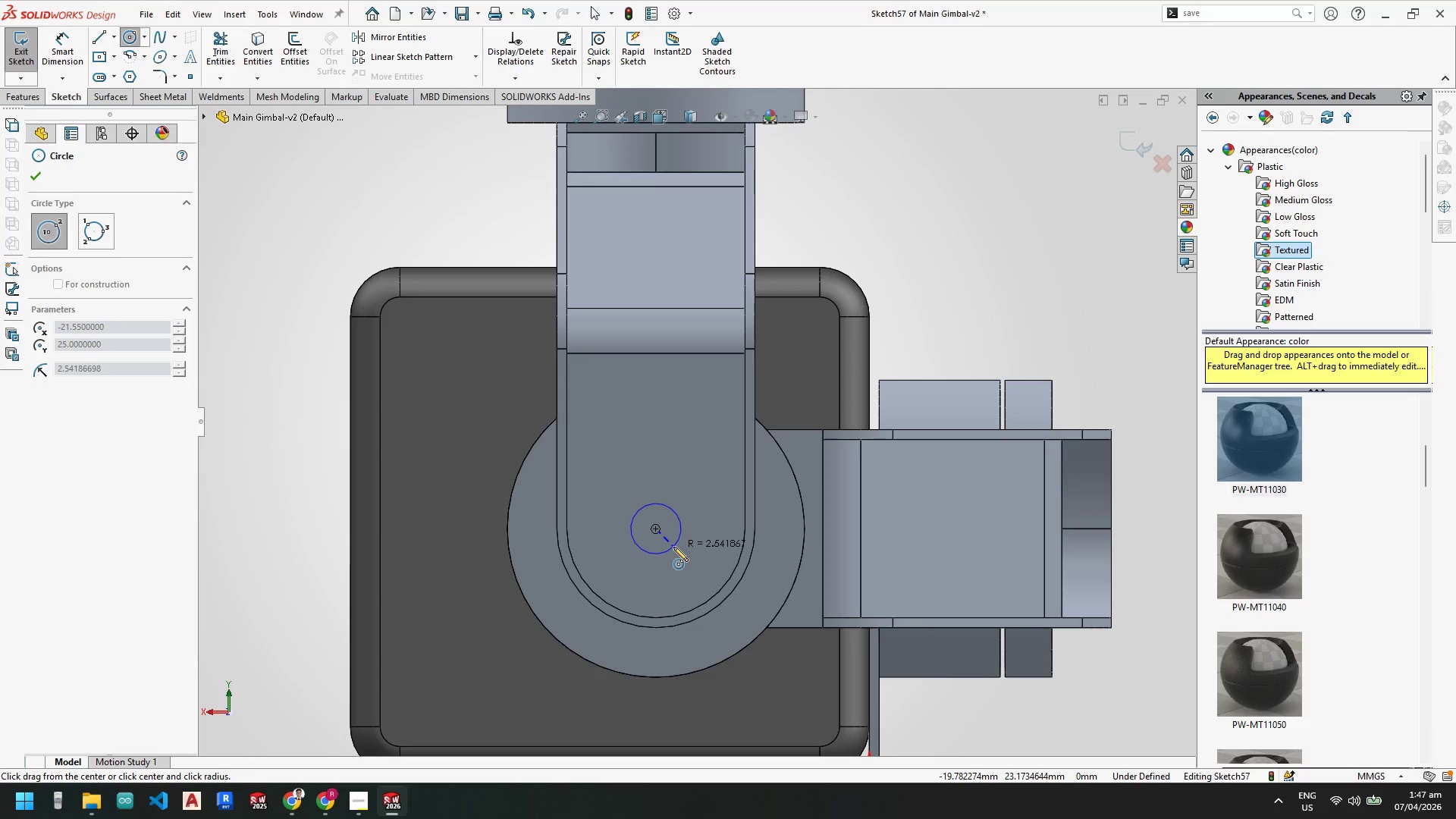 
left_click([673, 547])
 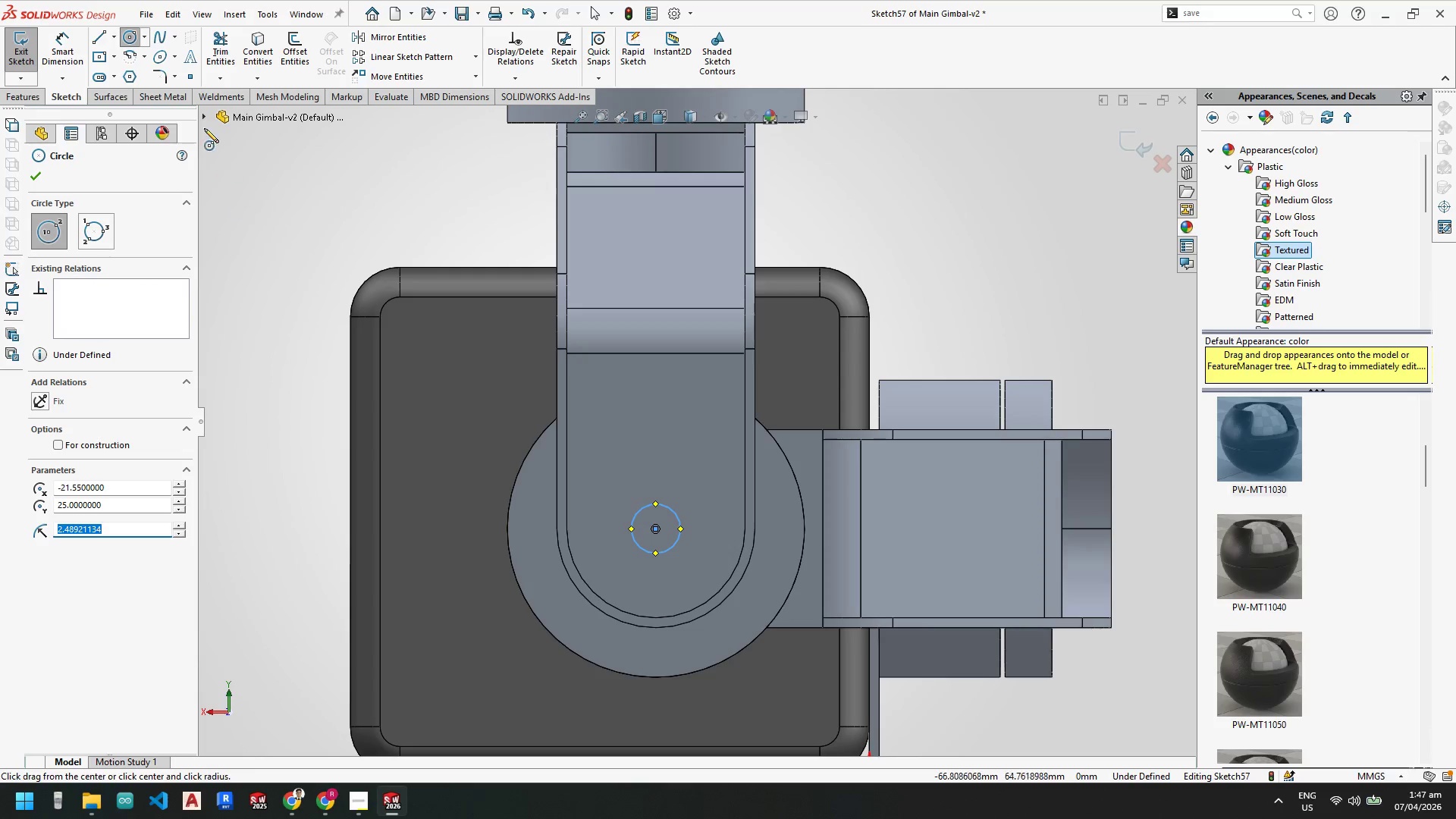 
key(Escape)
 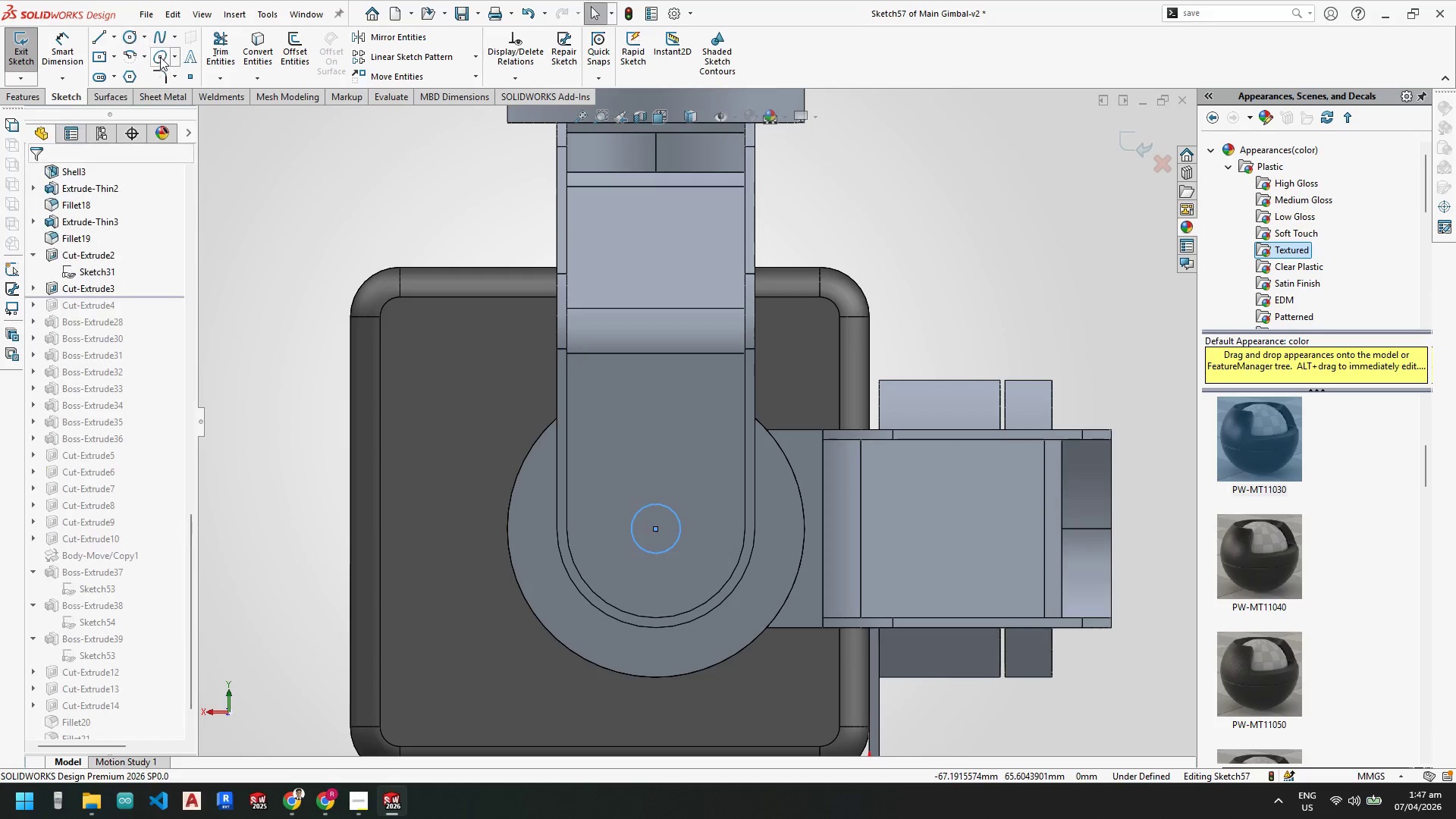 
key(Escape)
 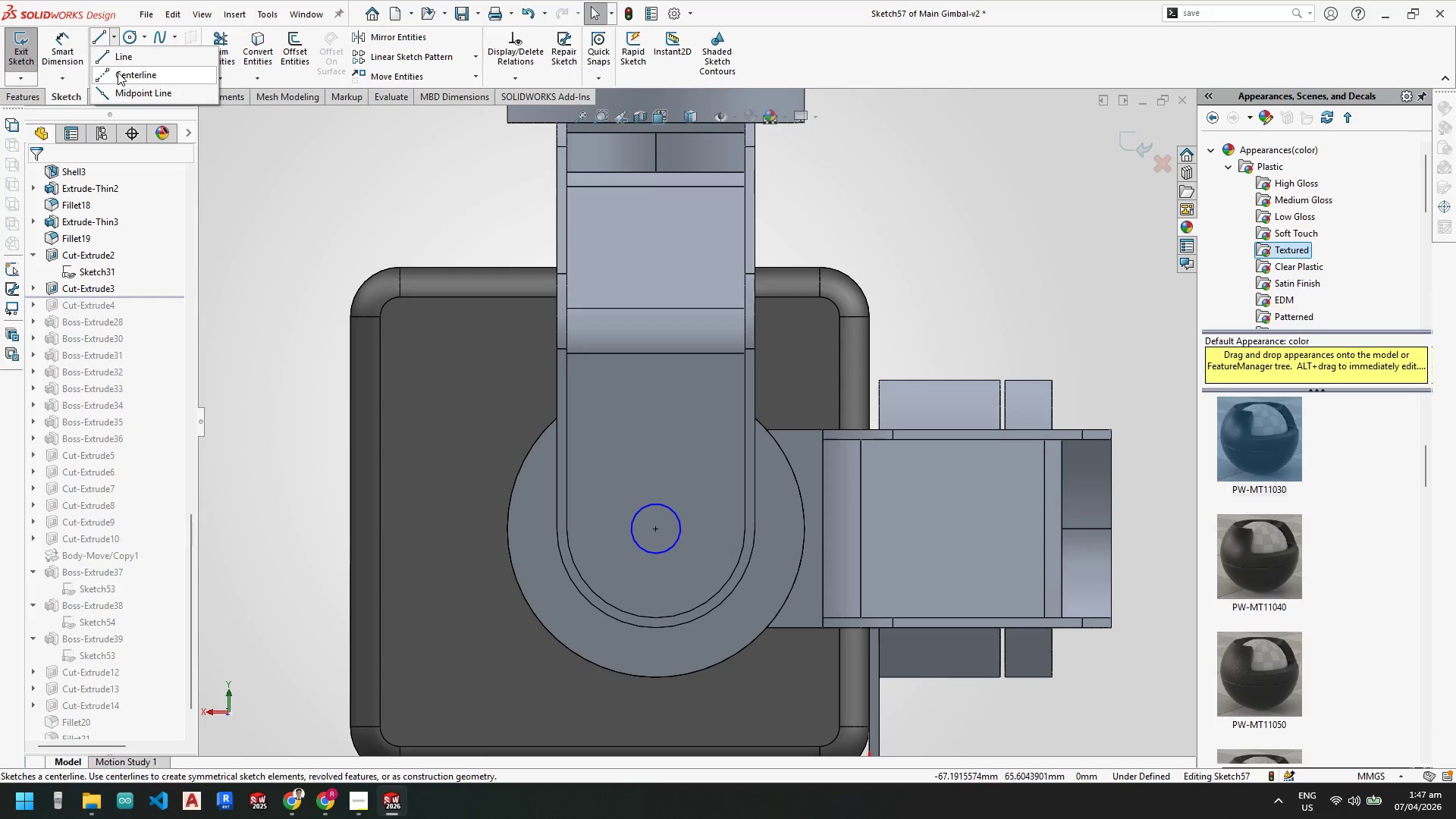 
scroll: coordinate [658, 506], scroll_direction: down, amount: 3.0
 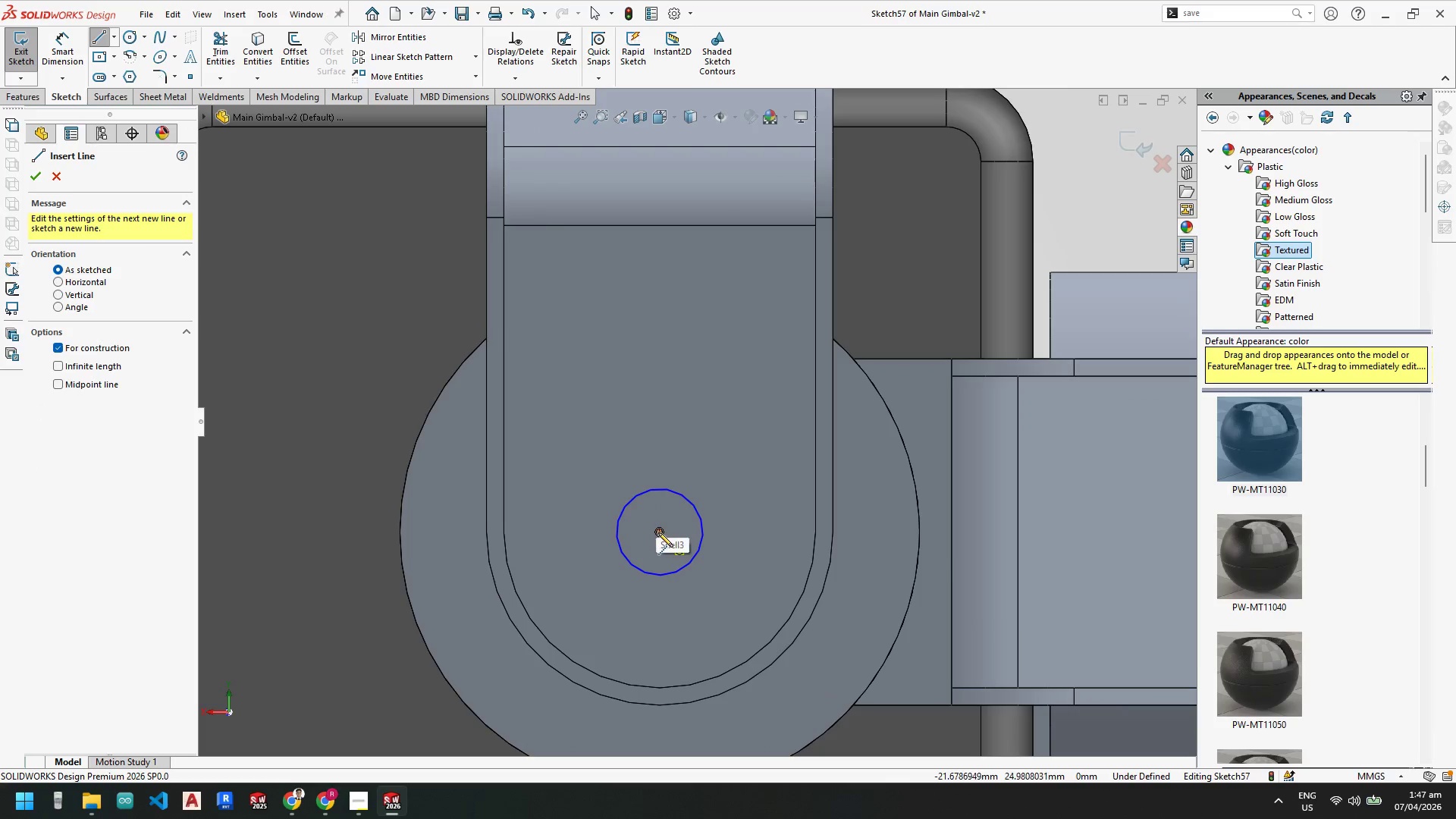 
left_click_drag(start_coordinate=[659, 532], to_coordinate=[659, 521])
 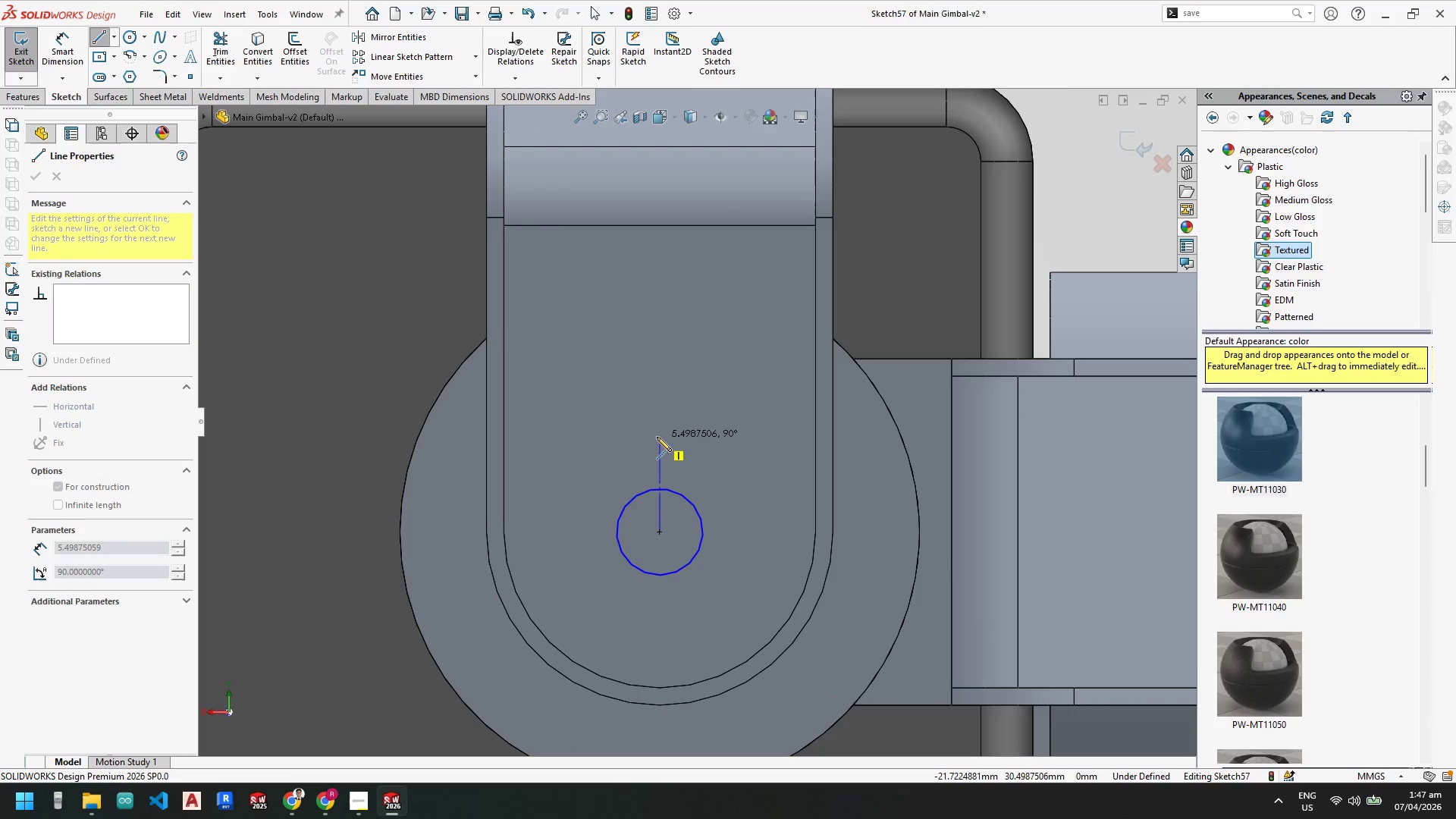 
left_click([657, 437])
 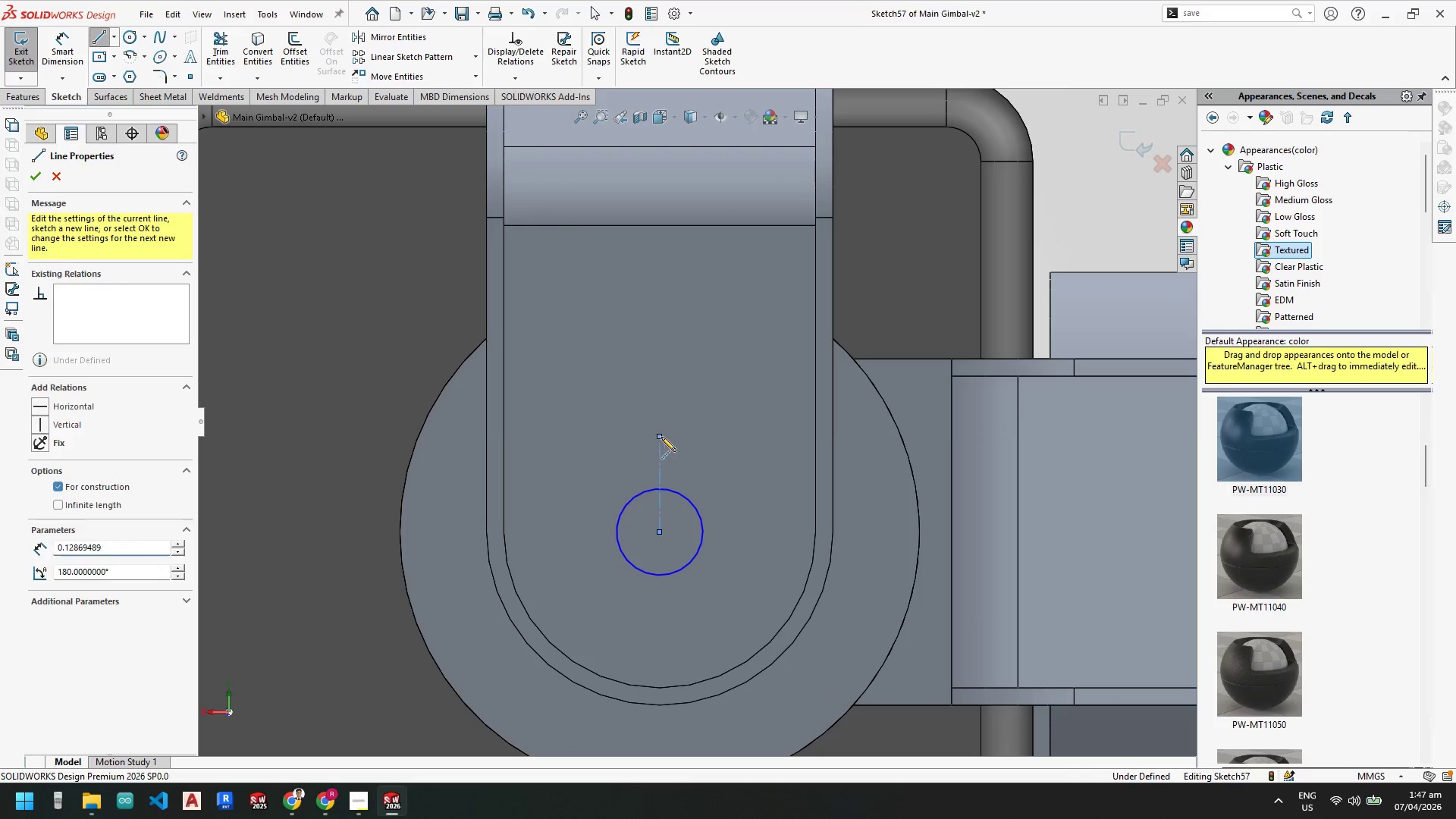 
key(Escape)
 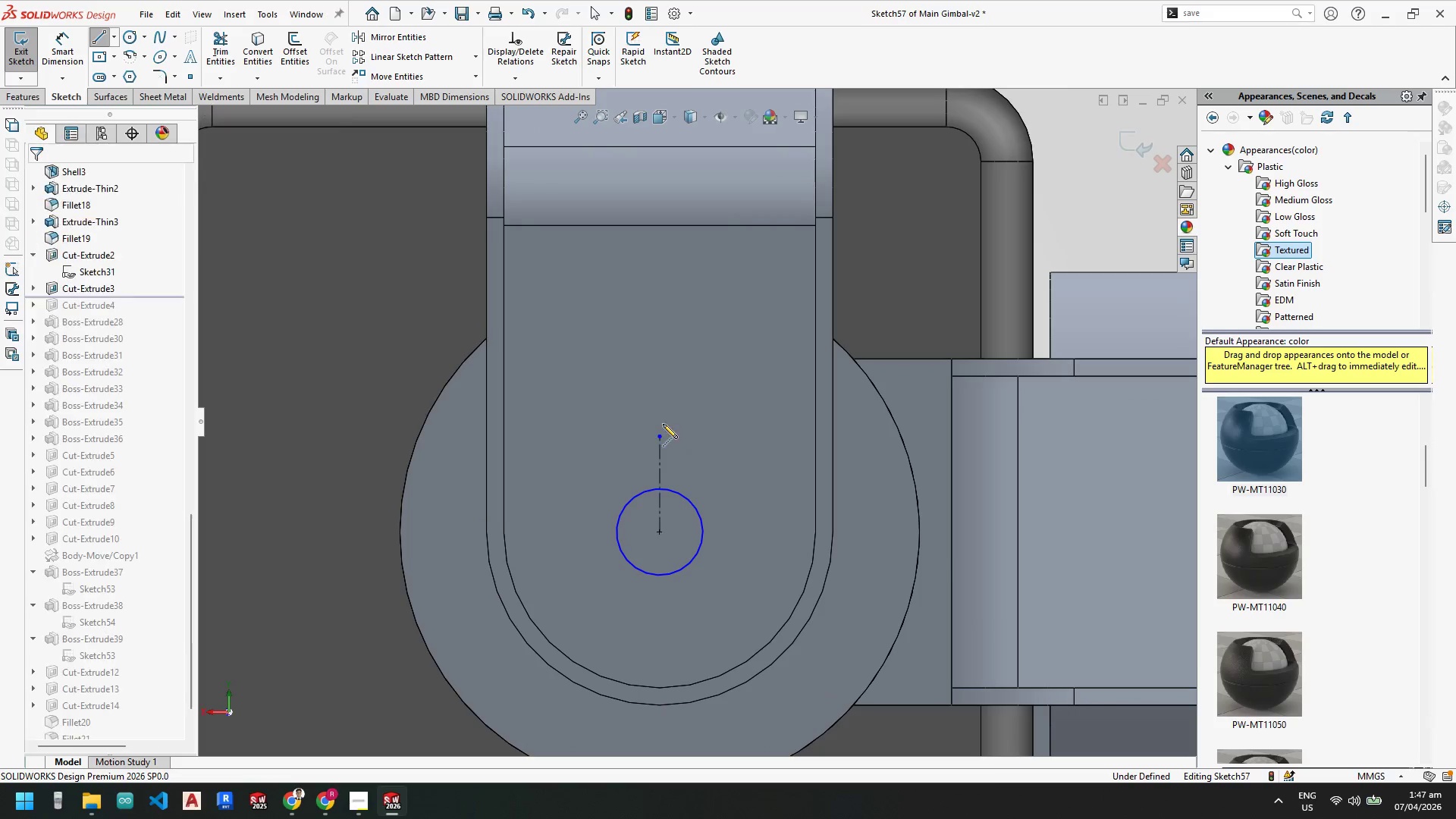 
key(Escape)
 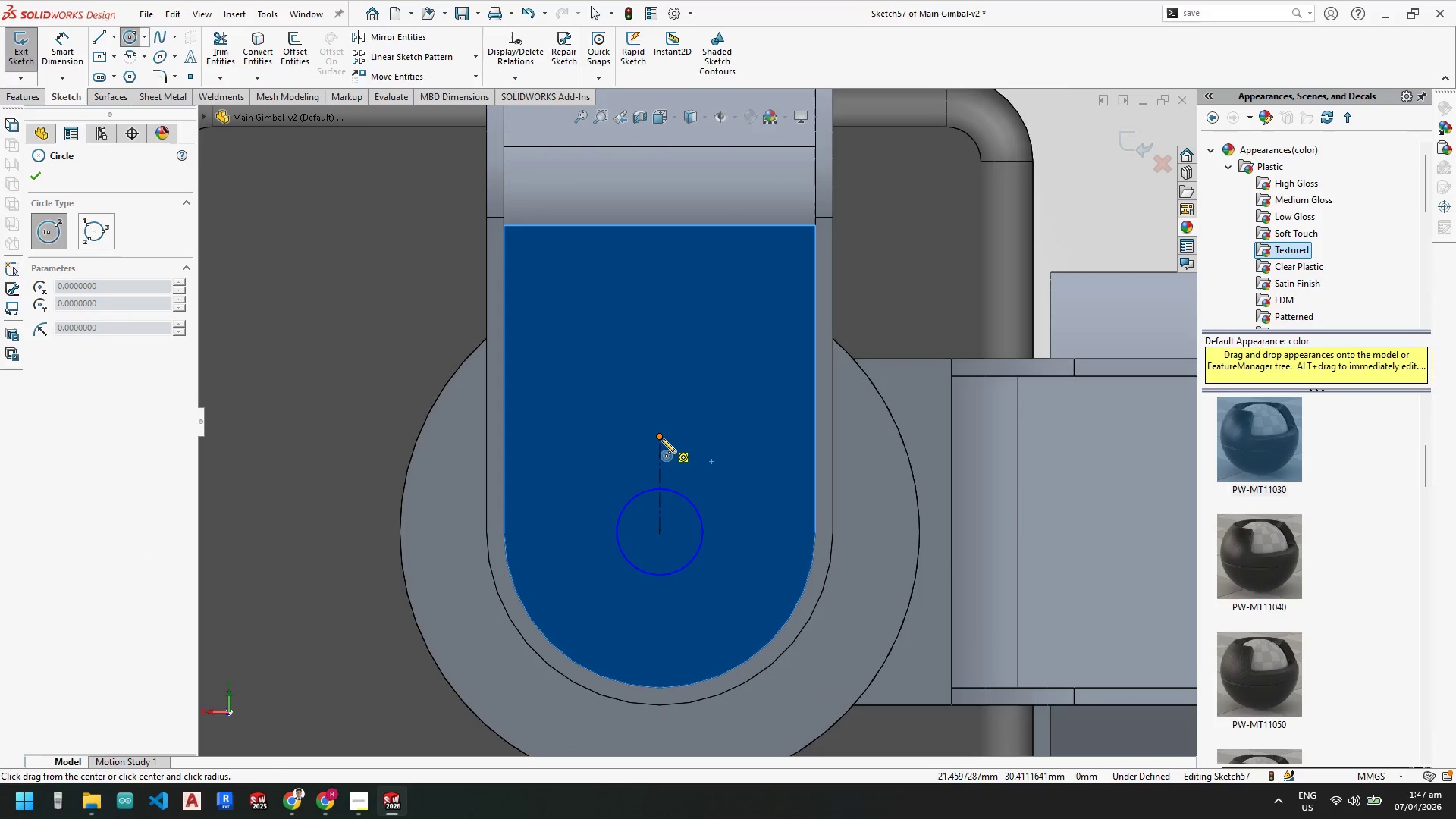 
left_click([660, 435])
 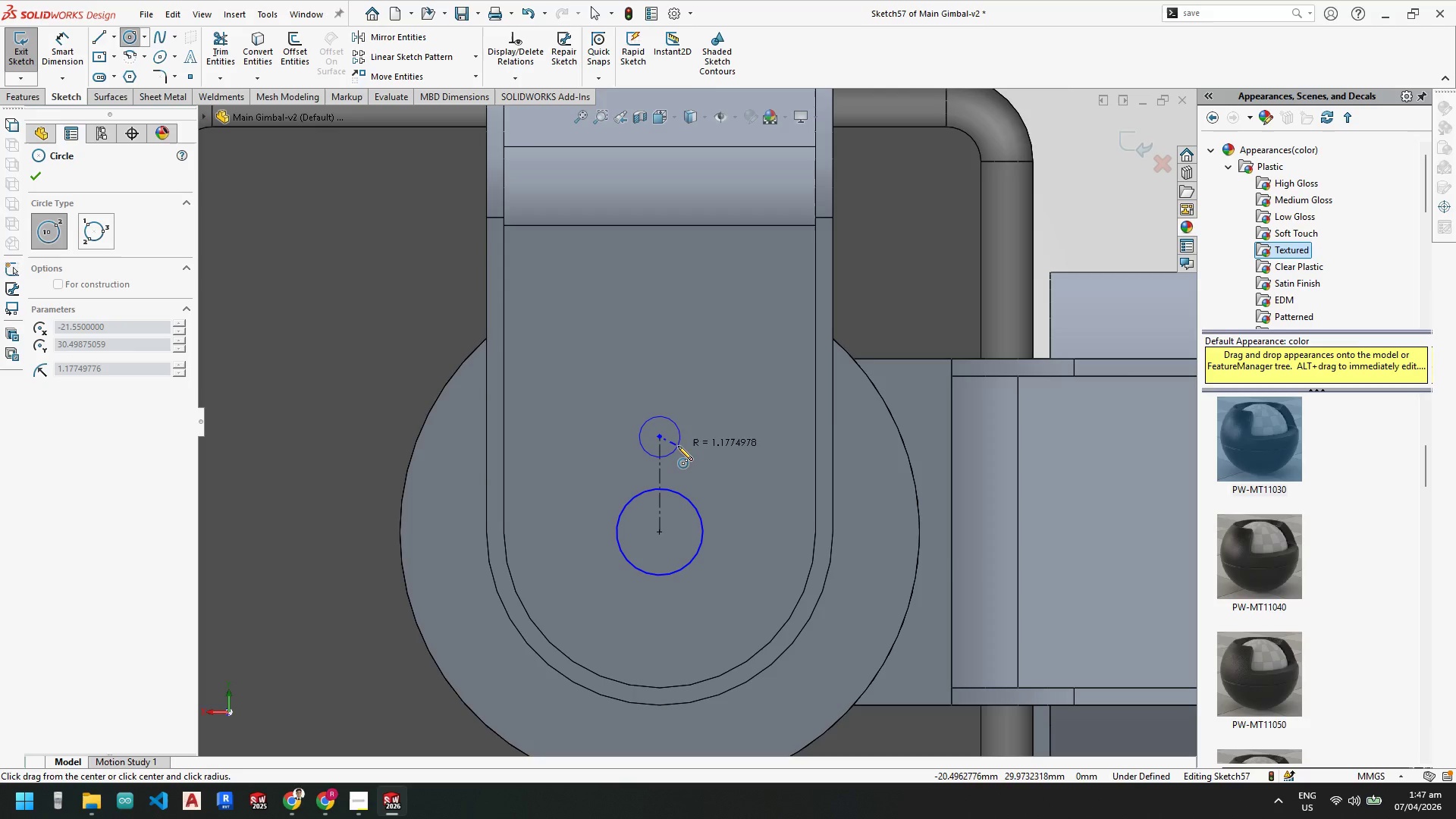 
left_click([678, 447])
 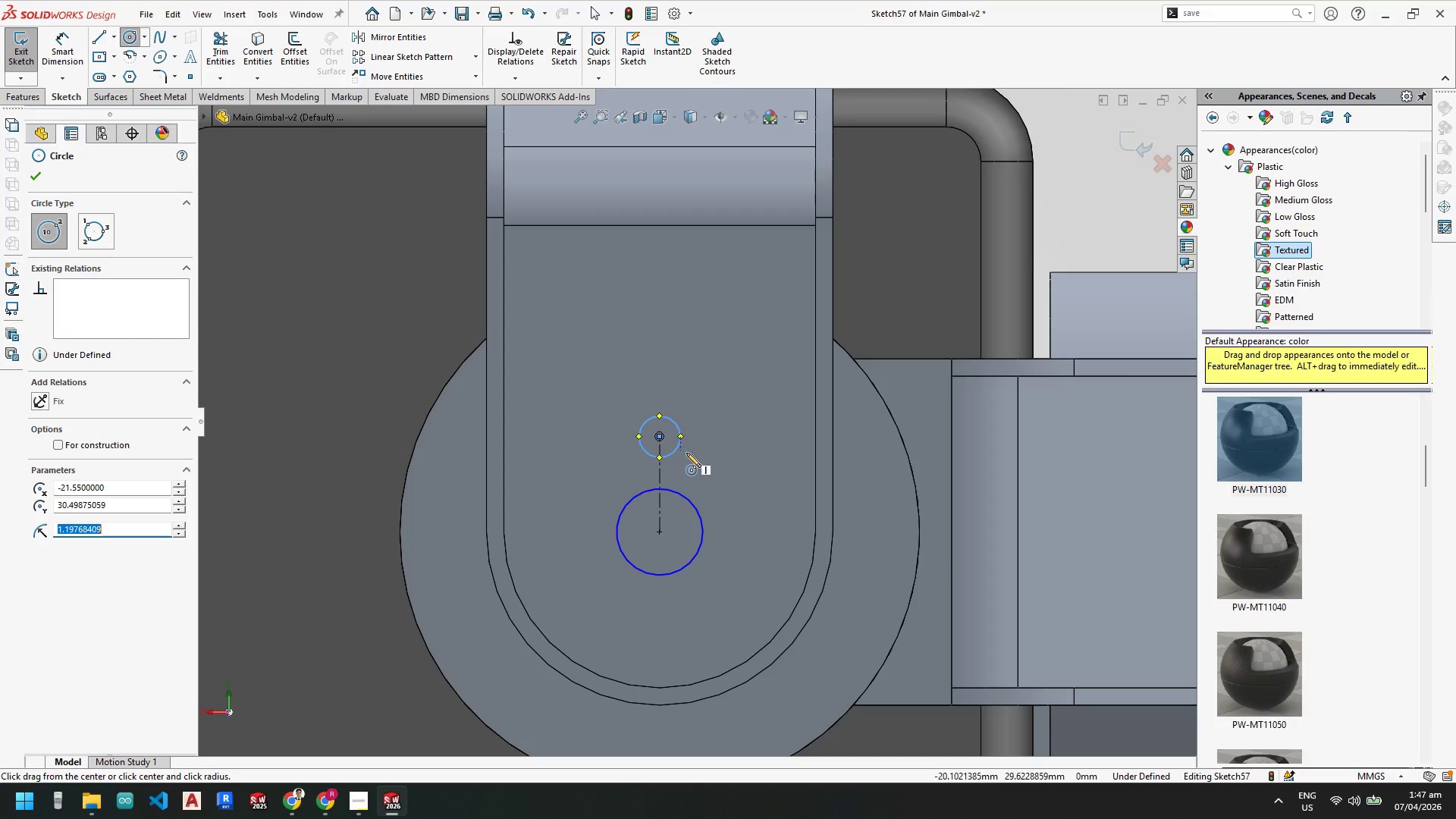 
key(Escape)
 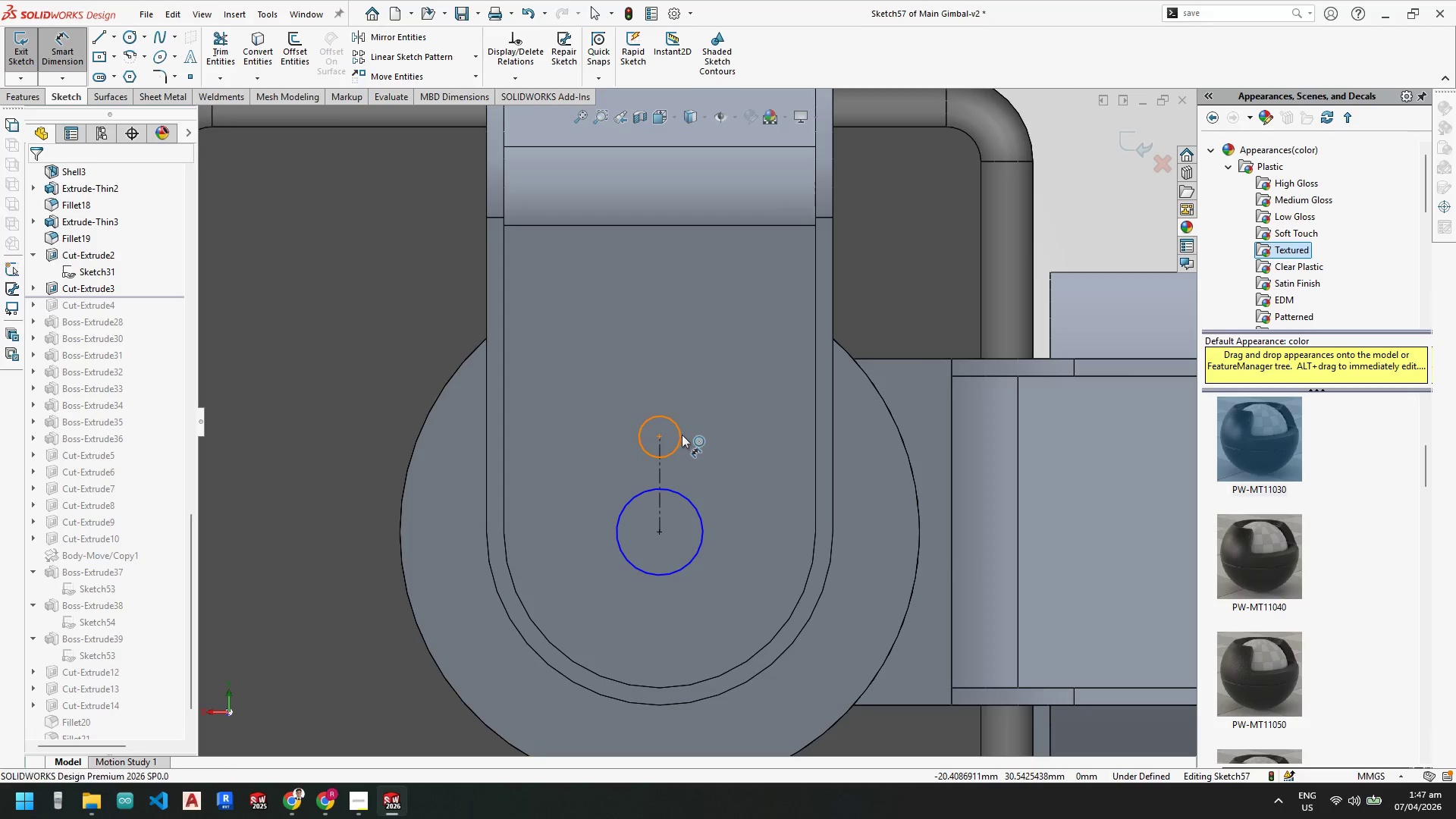 
double_click([710, 433])
 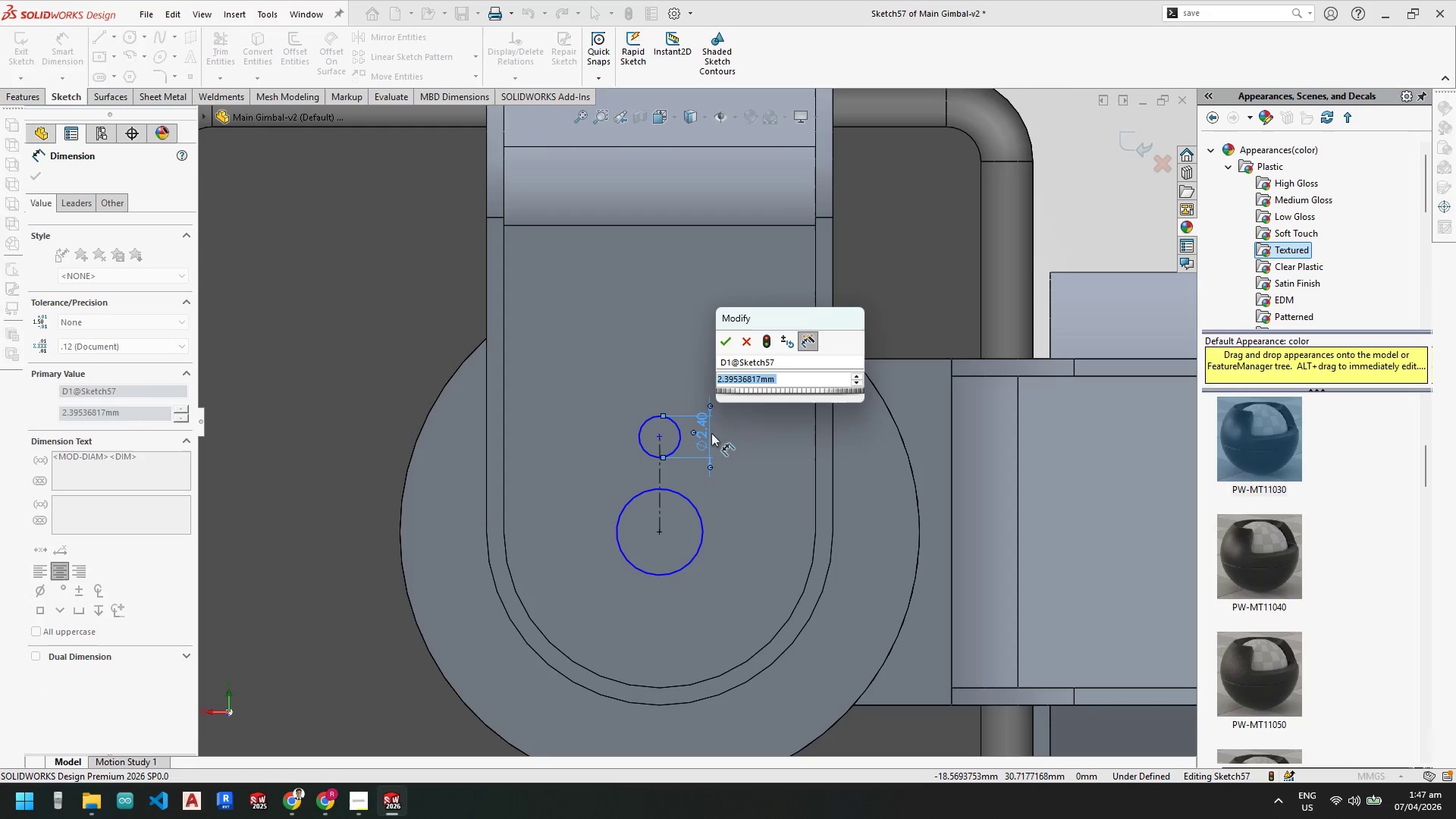 
key(Numpad2)
 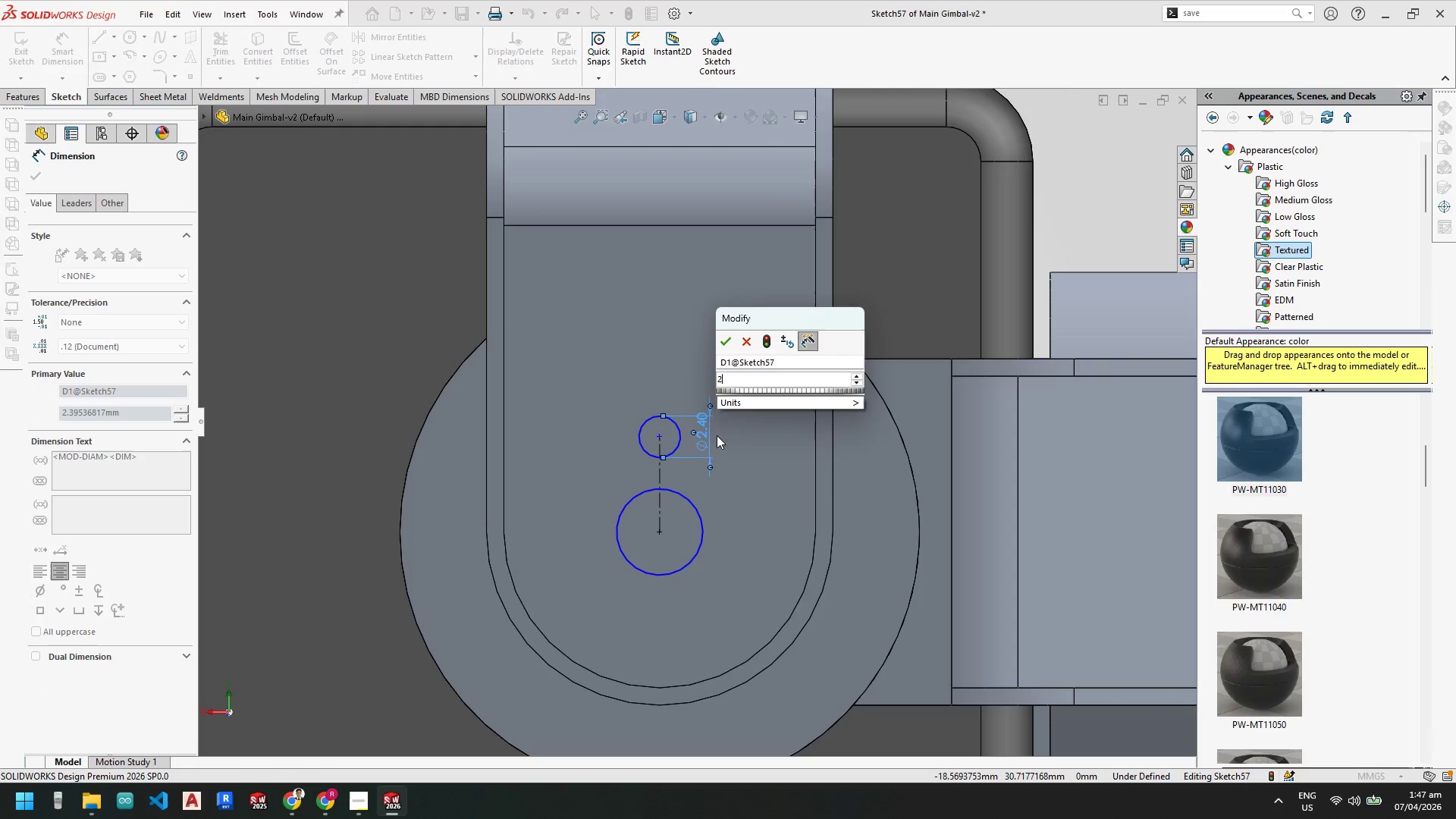 
key(Enter)
 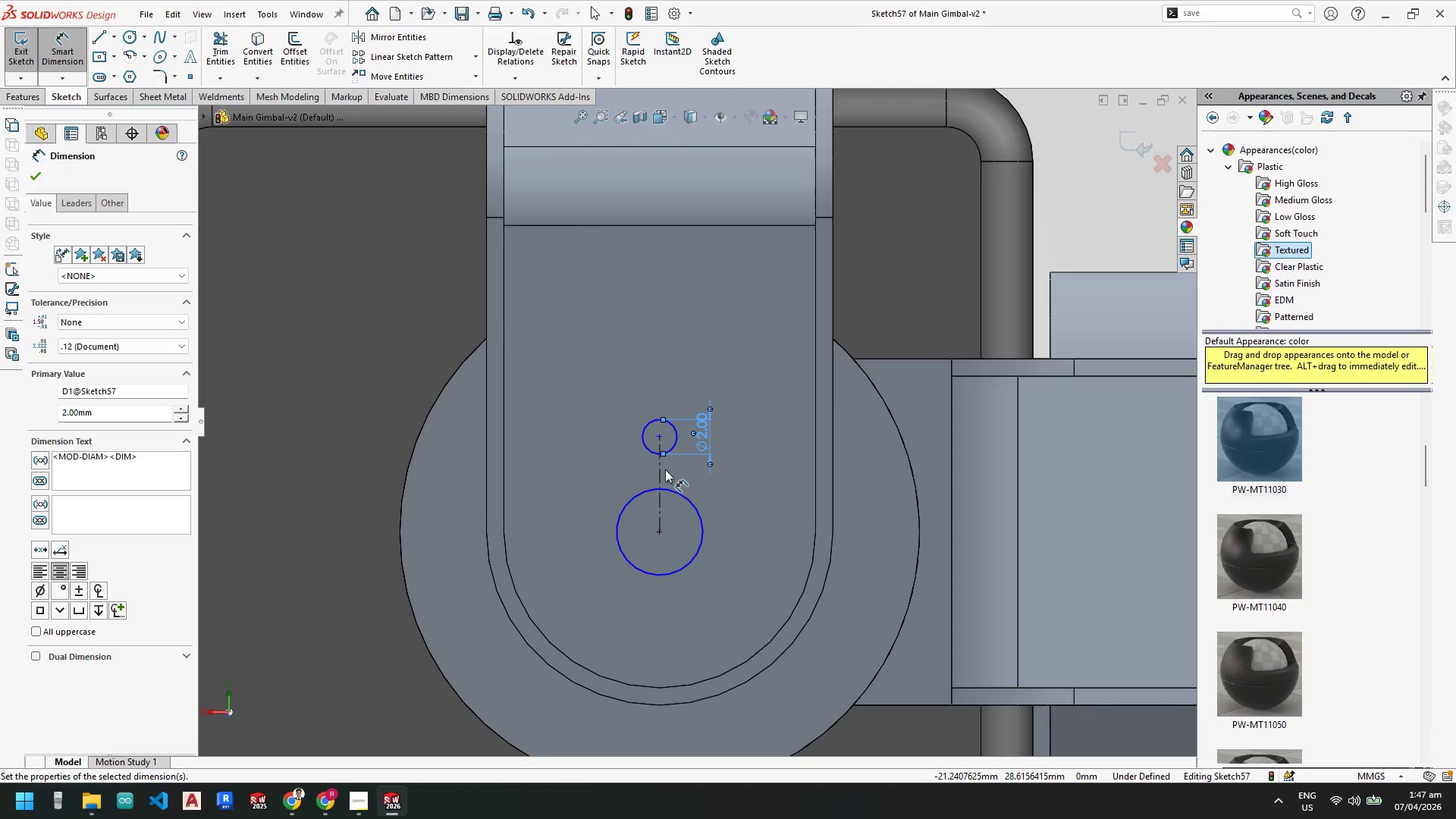 
left_click([664, 472])
 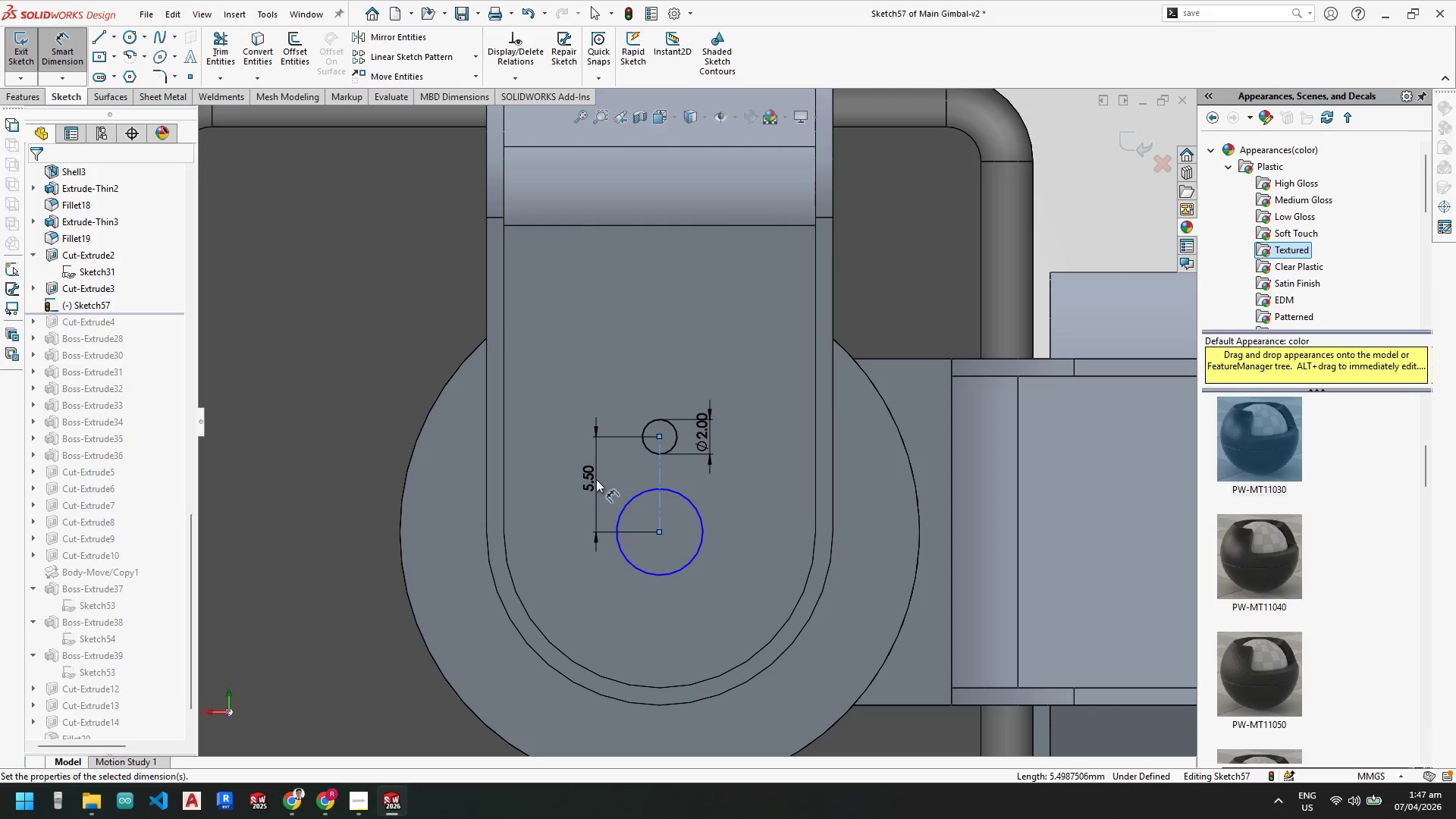 
key(Numpad5)
 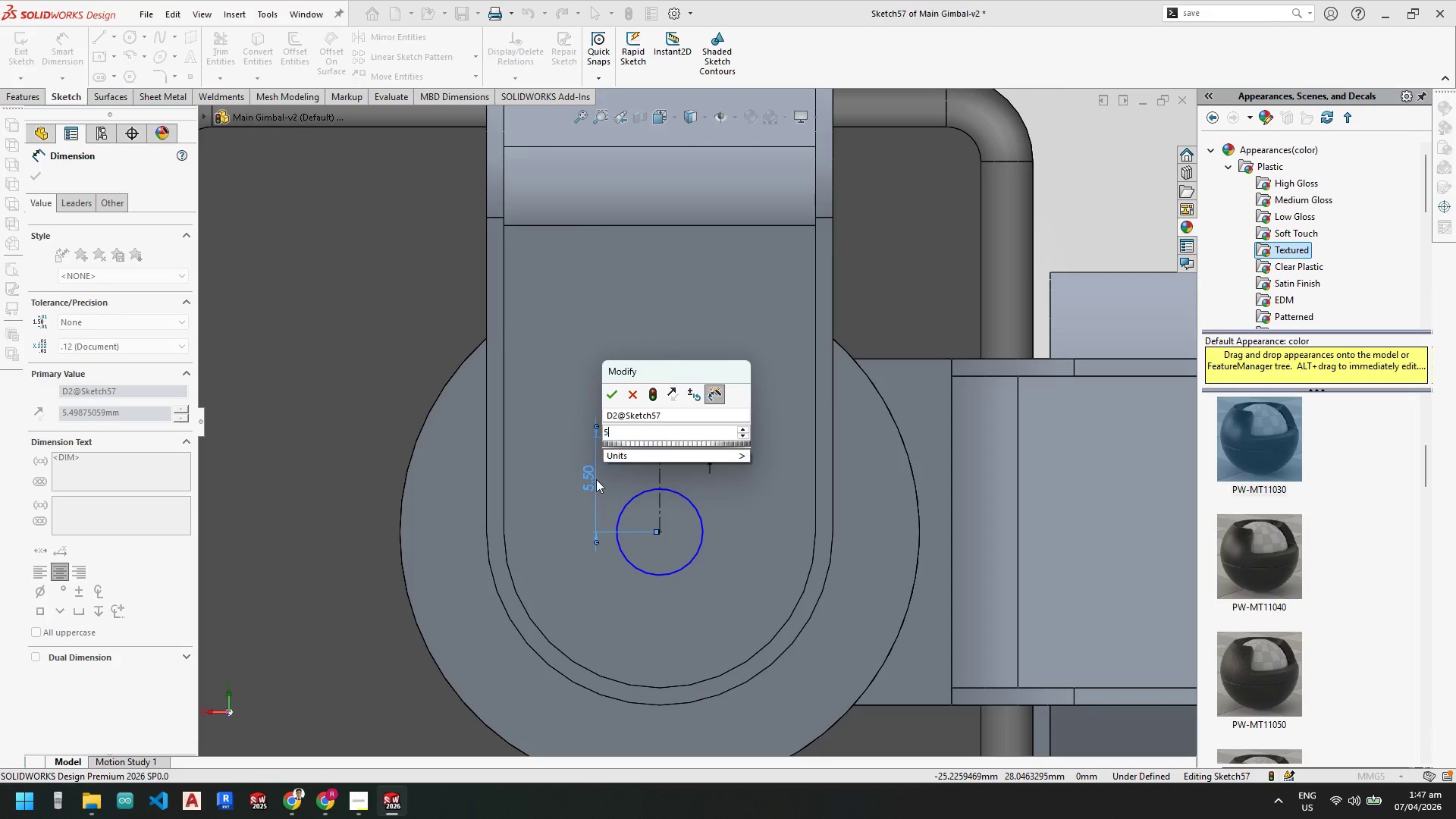 
key(Enter)
 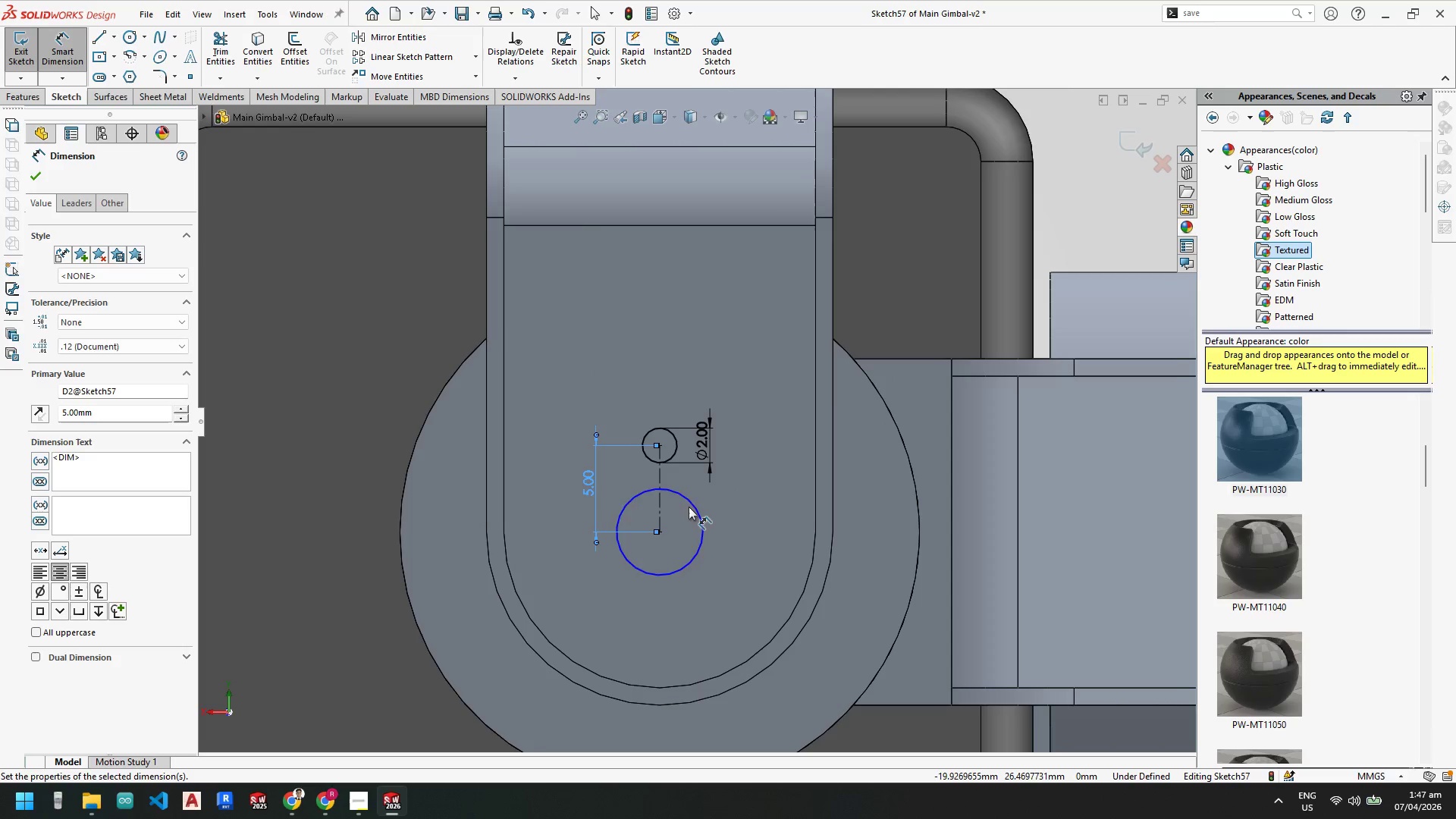 
left_click([695, 506])
 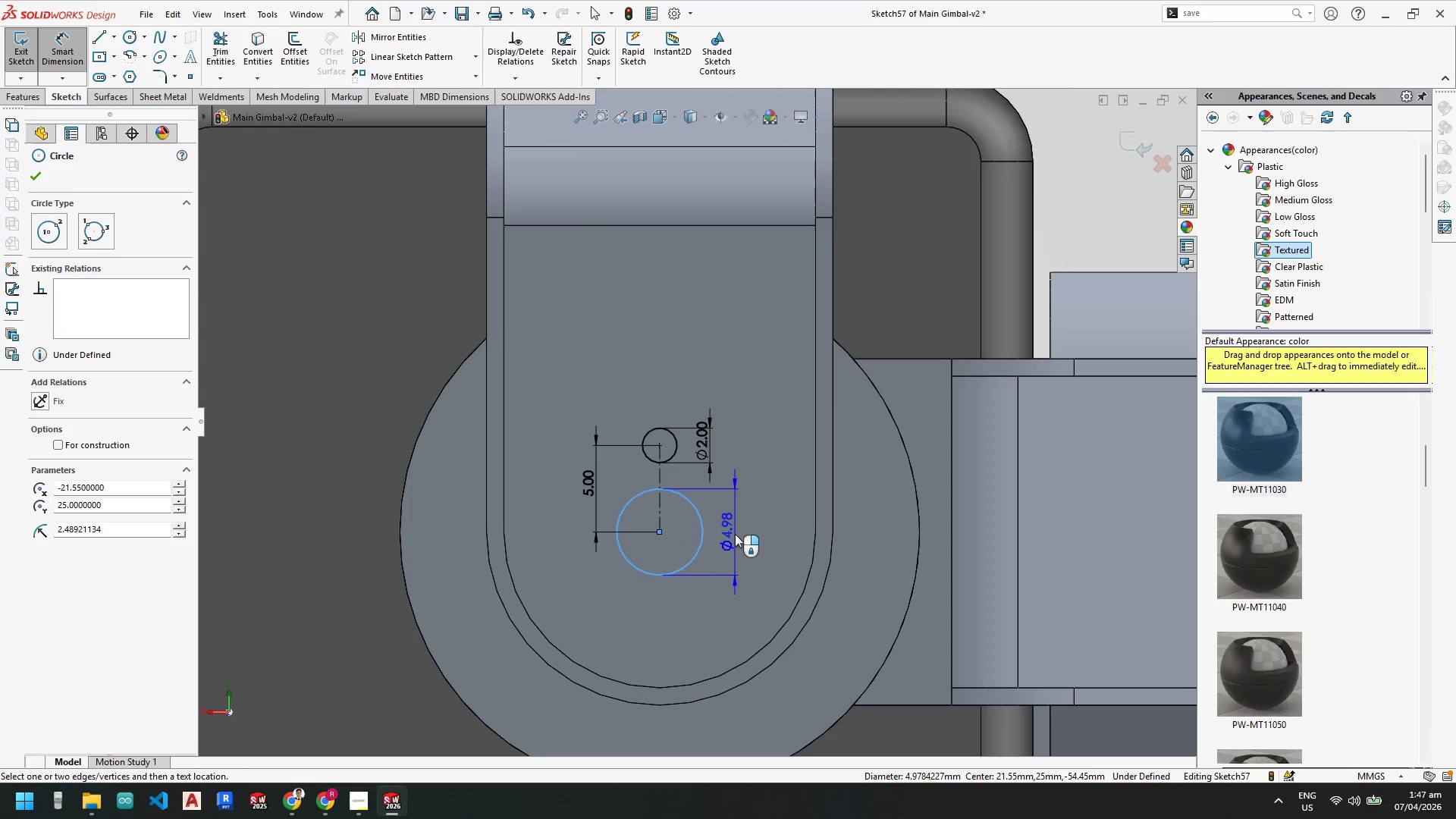 
left_click([737, 535])
 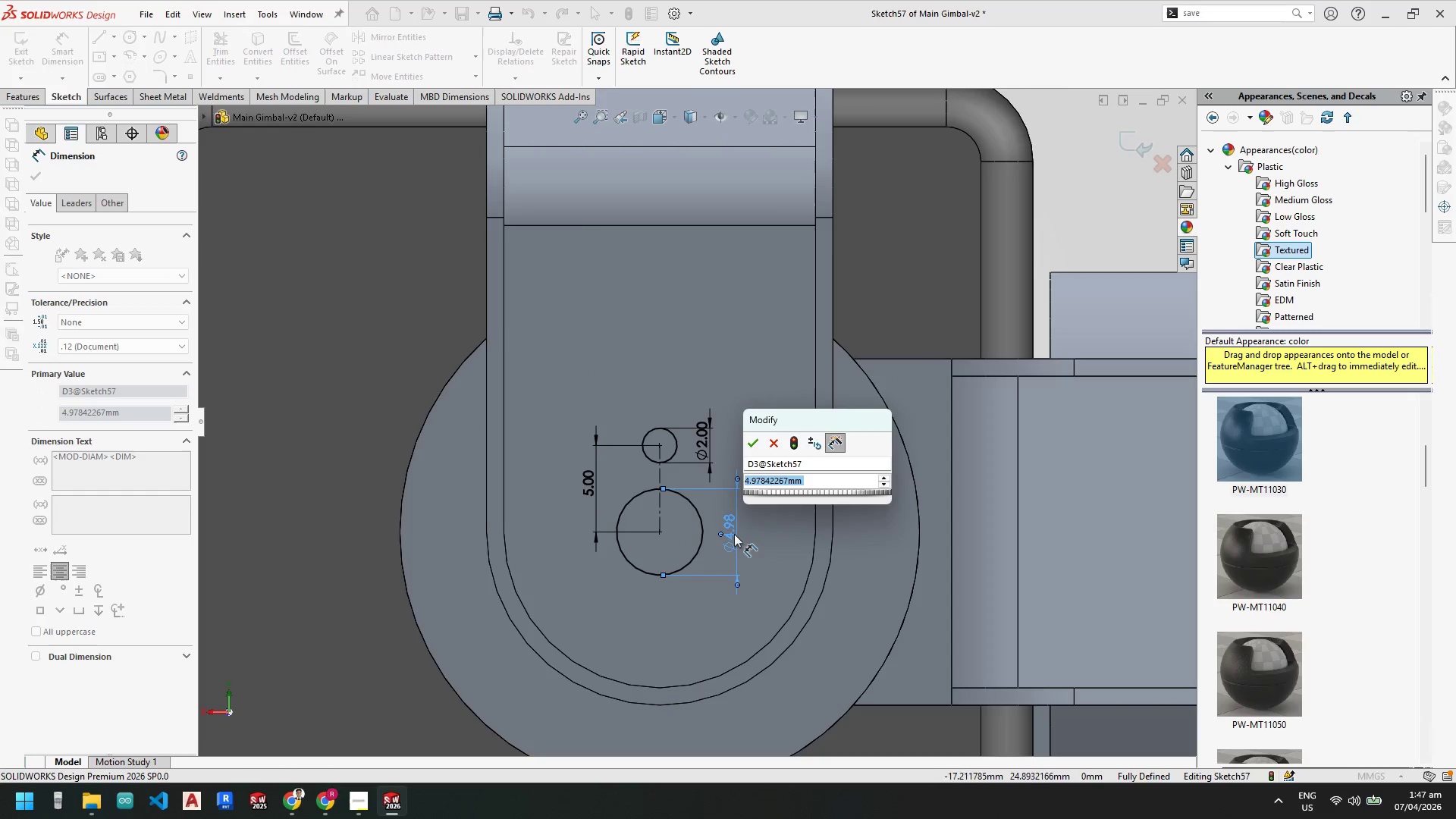 
key(Numpad3)
 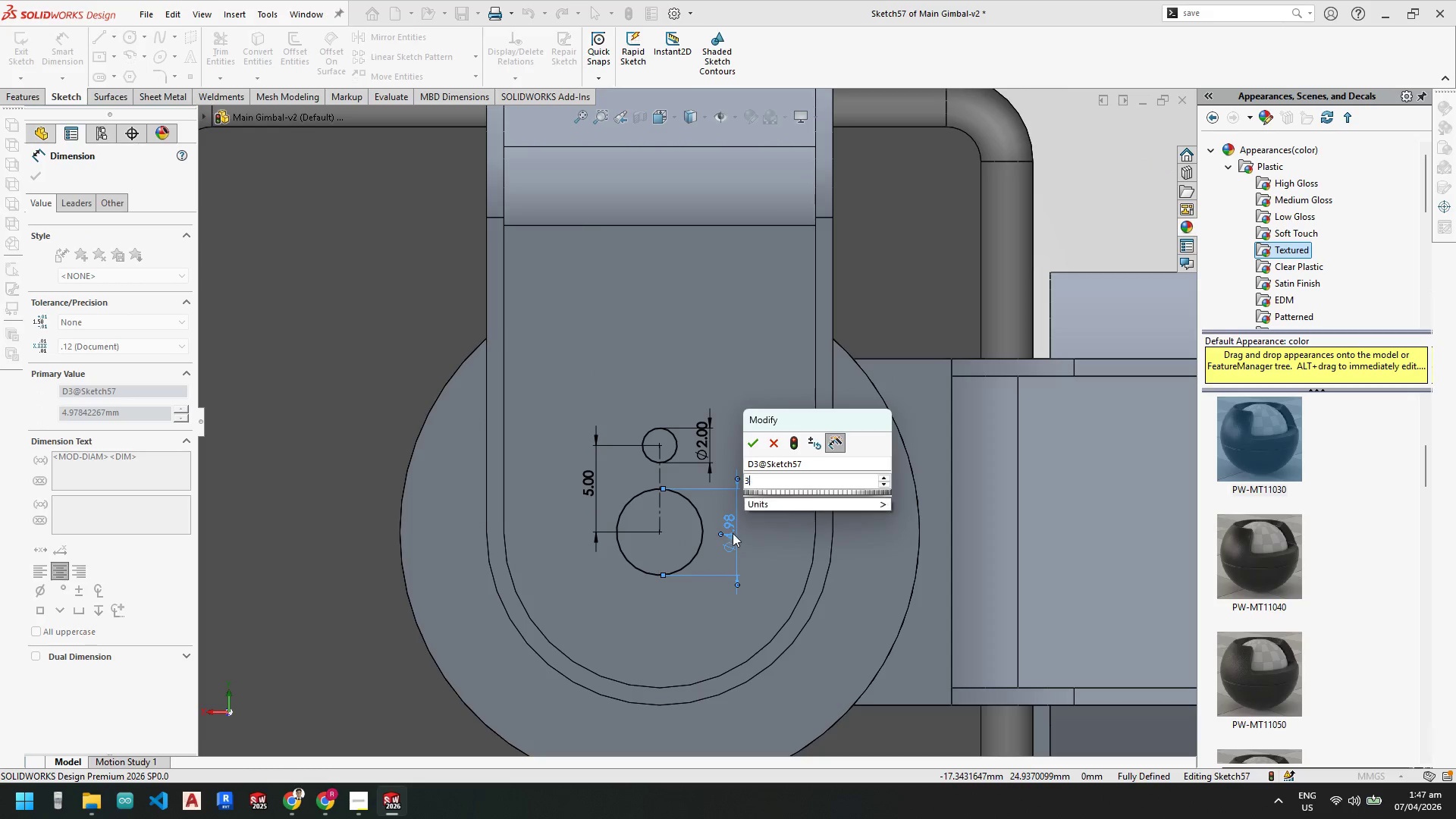 
key(NumpadDecimal)
 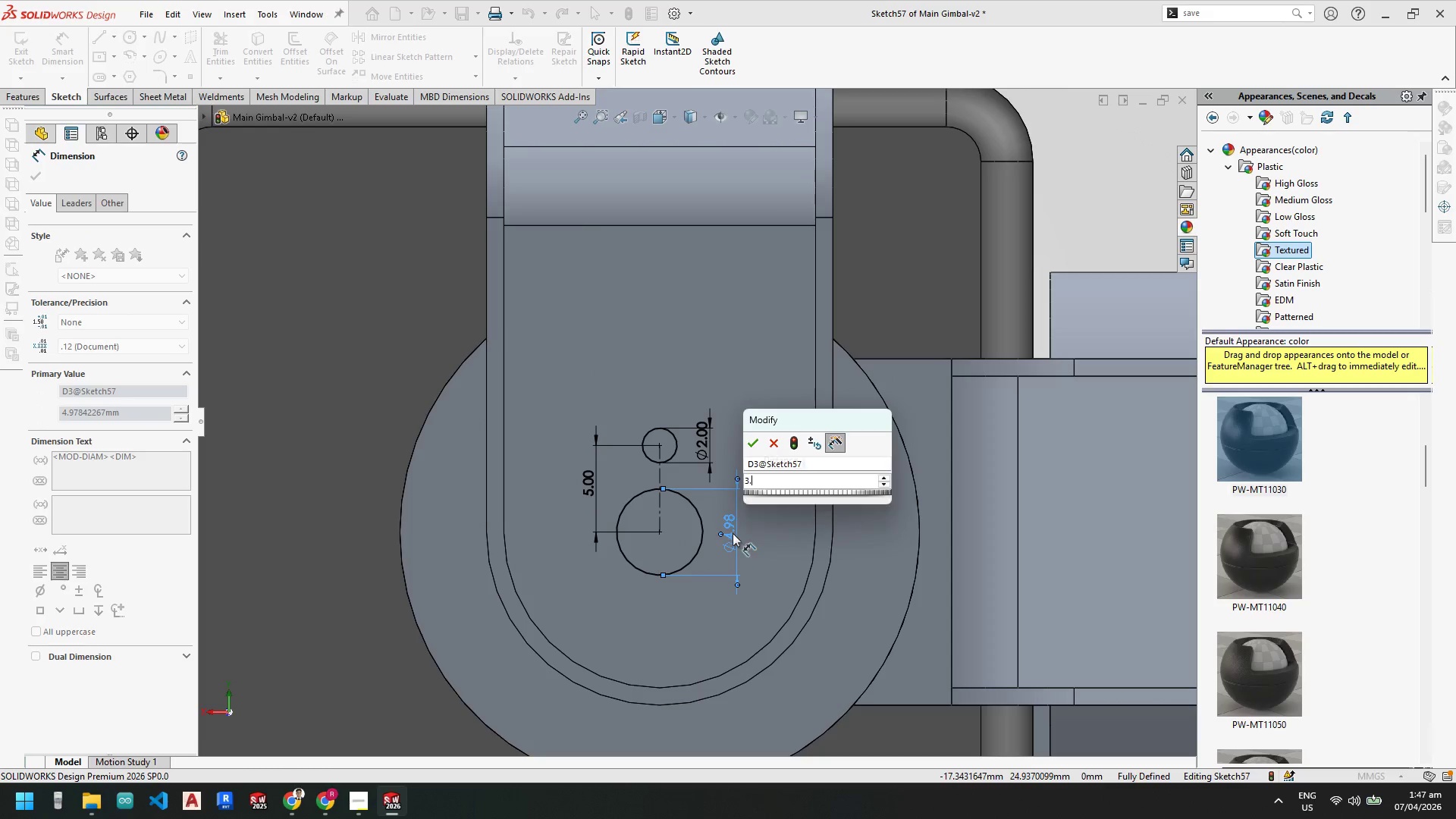 
key(Numpad4)
 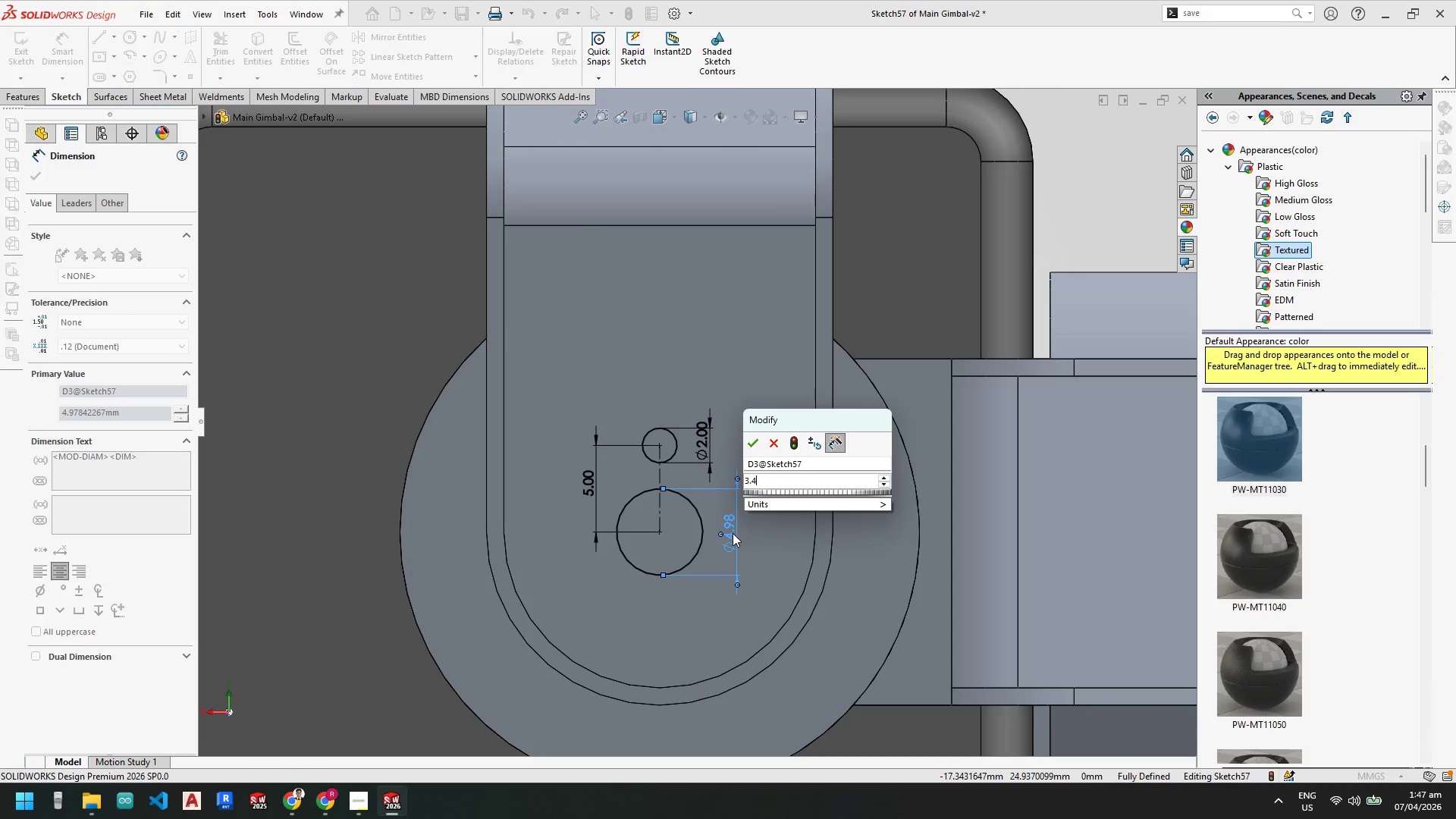 
key(Enter)
 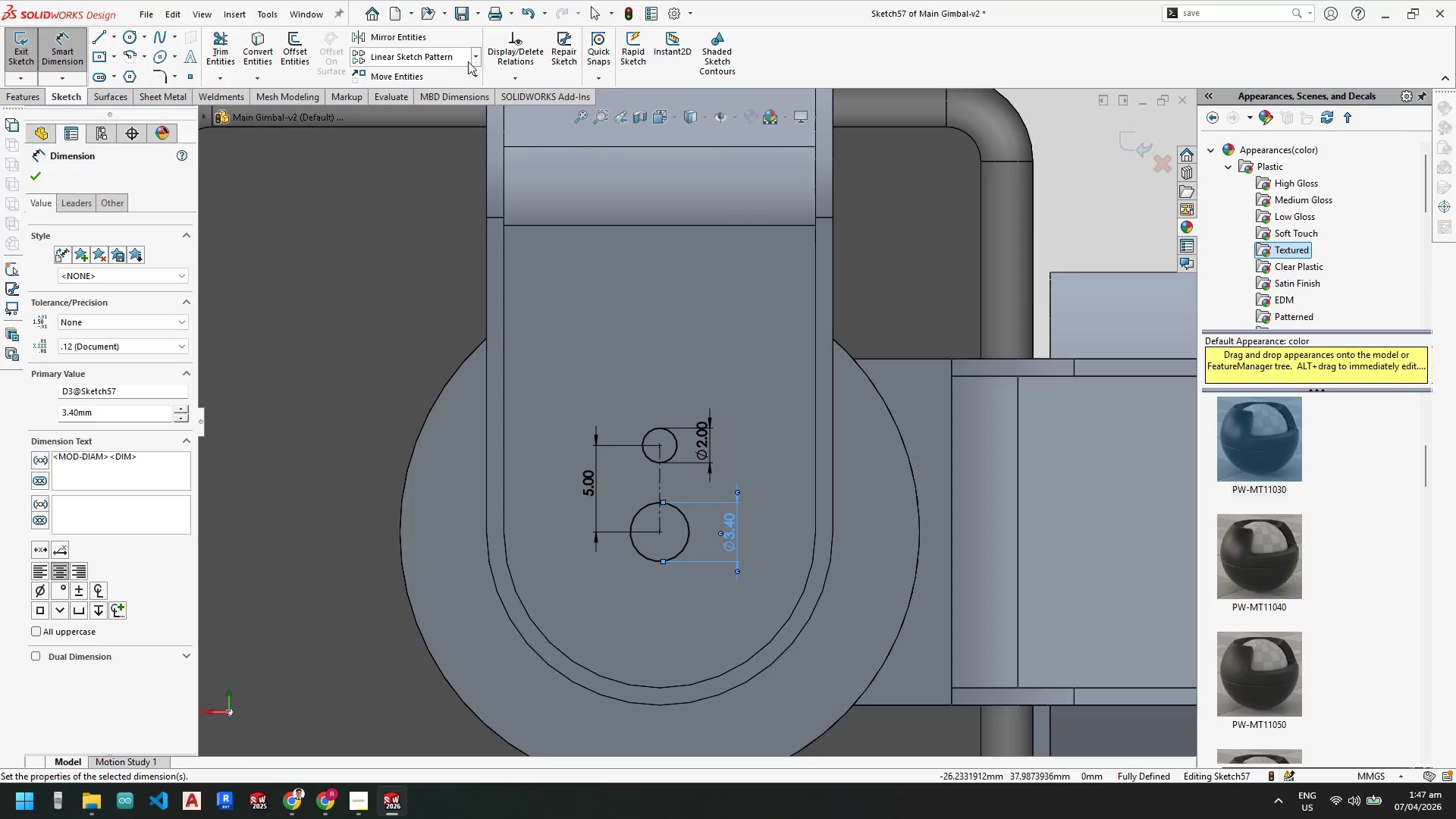 
left_click_drag(start_coordinate=[456, 91], to_coordinate=[457, 96])
 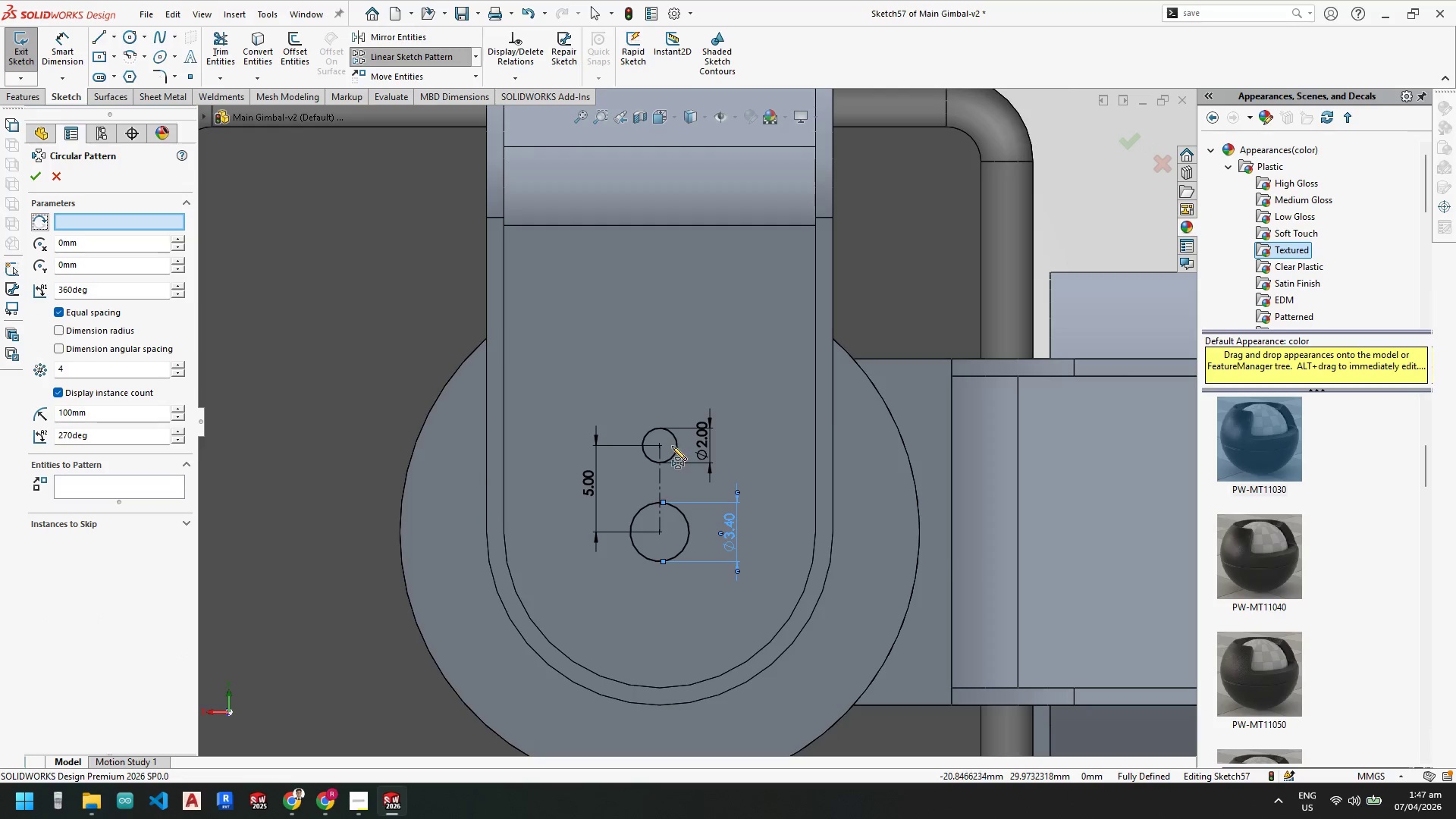 
left_click([676, 446])
 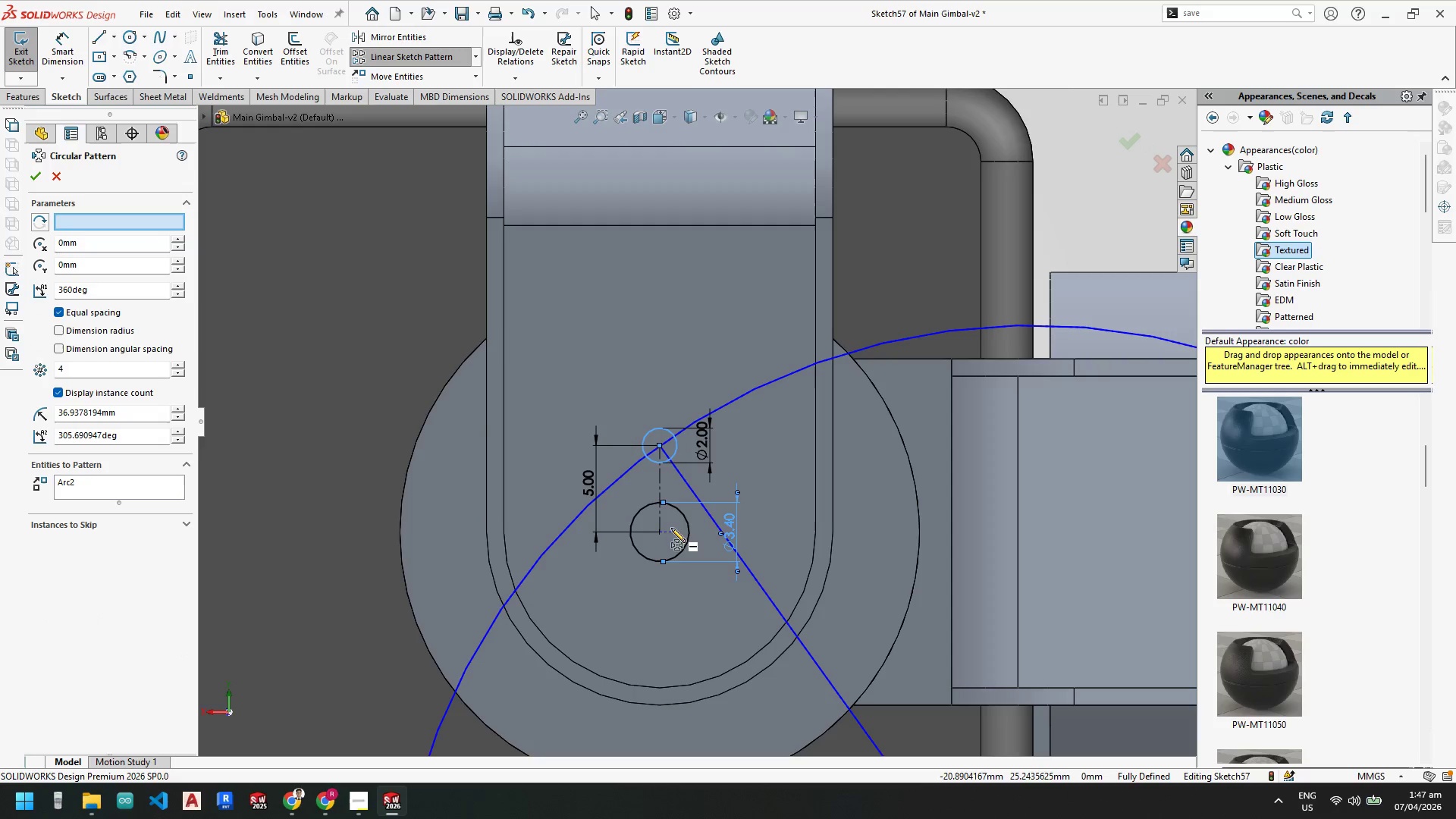 
left_click([660, 529])
 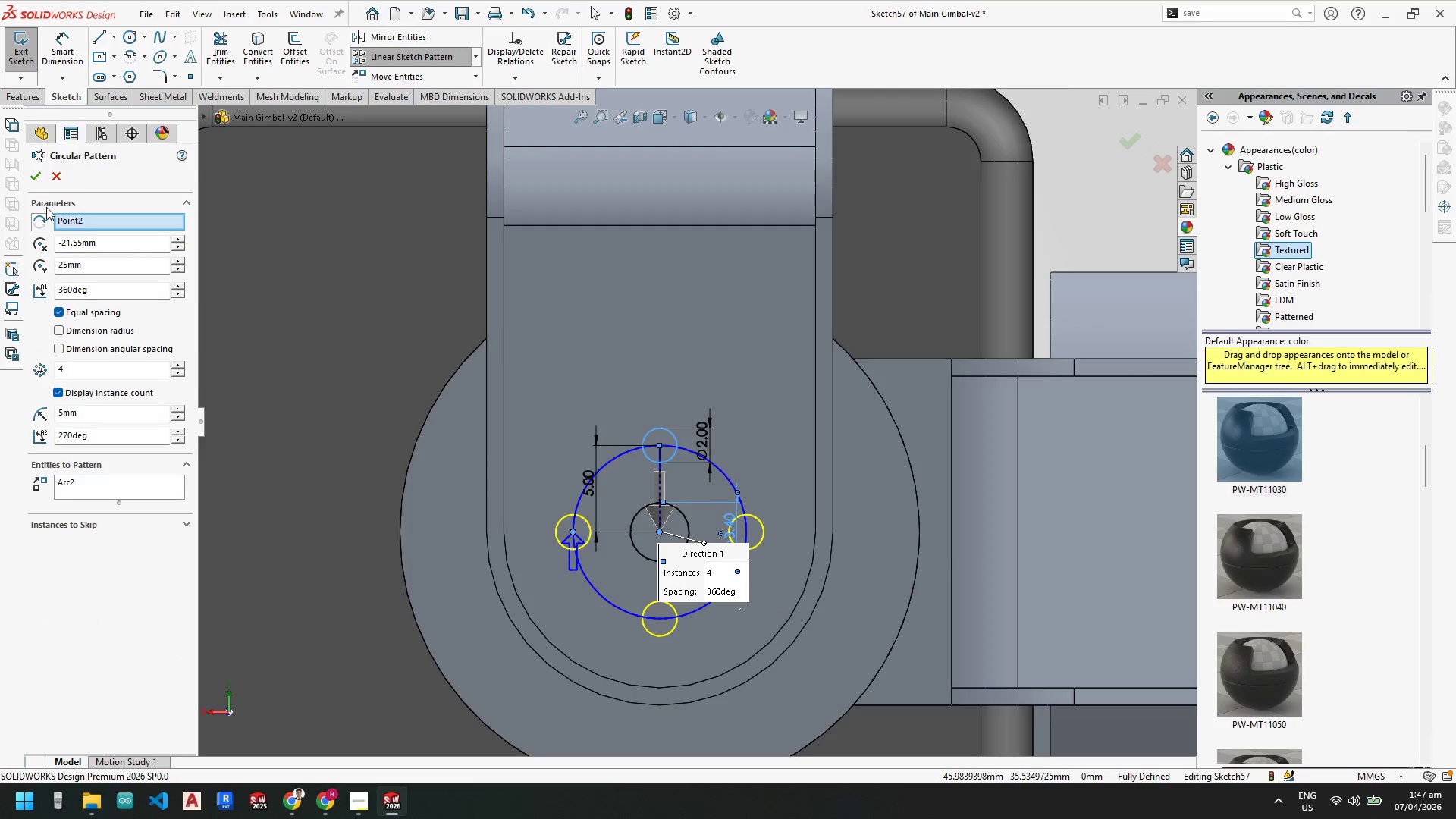 
left_click([41, 179])
 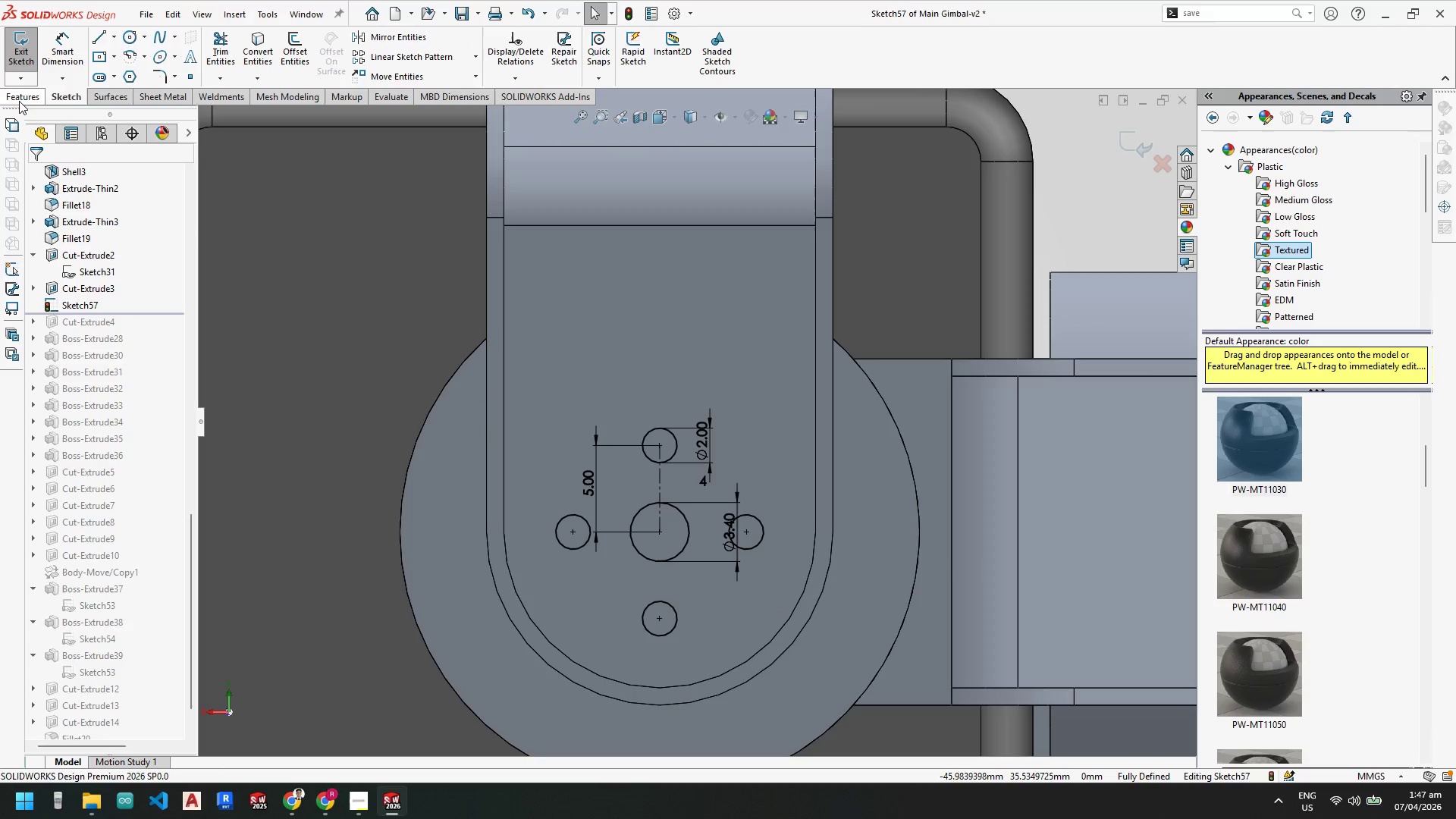 
left_click([20, 96])
 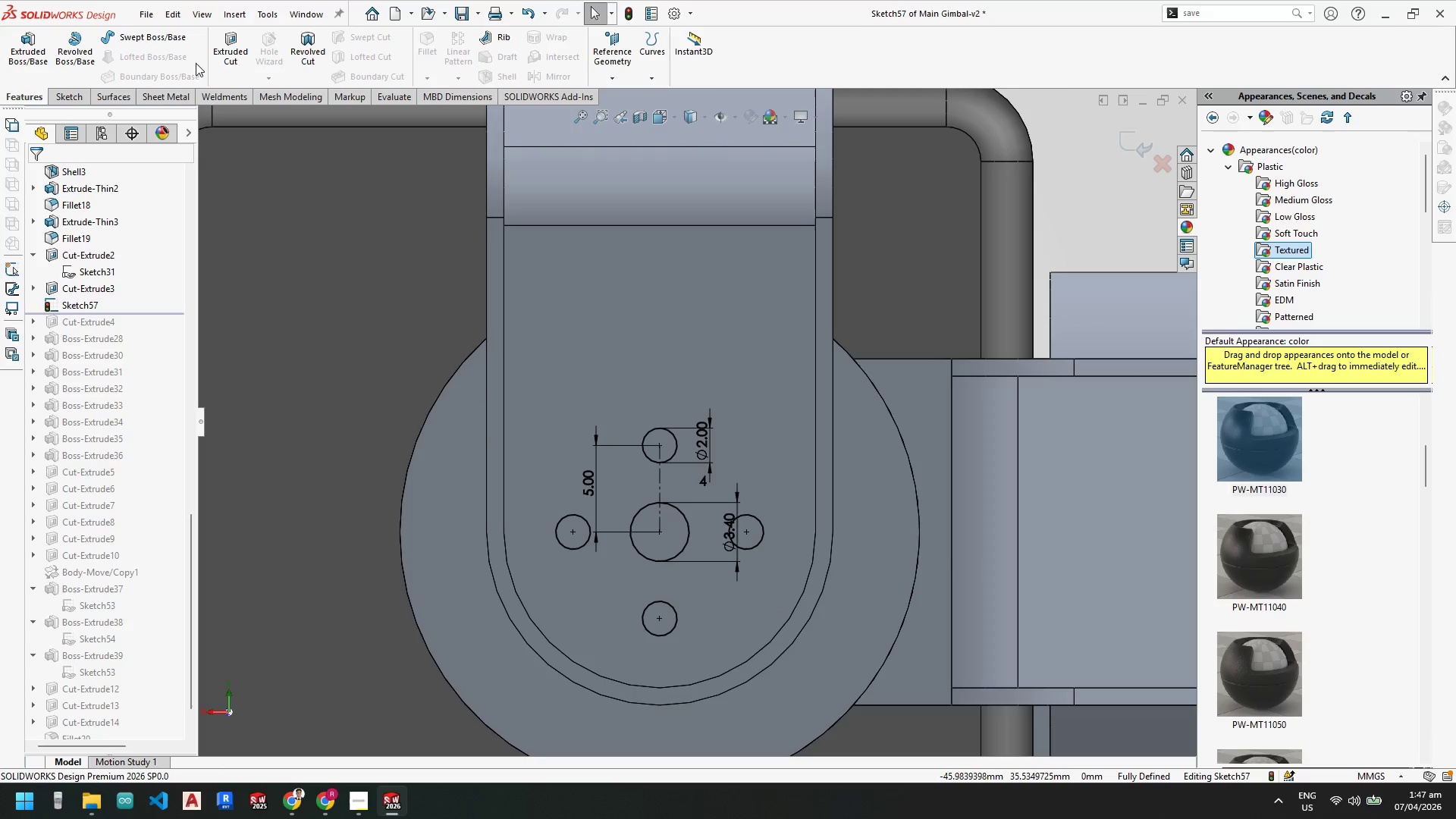 
left_click([227, 58])
 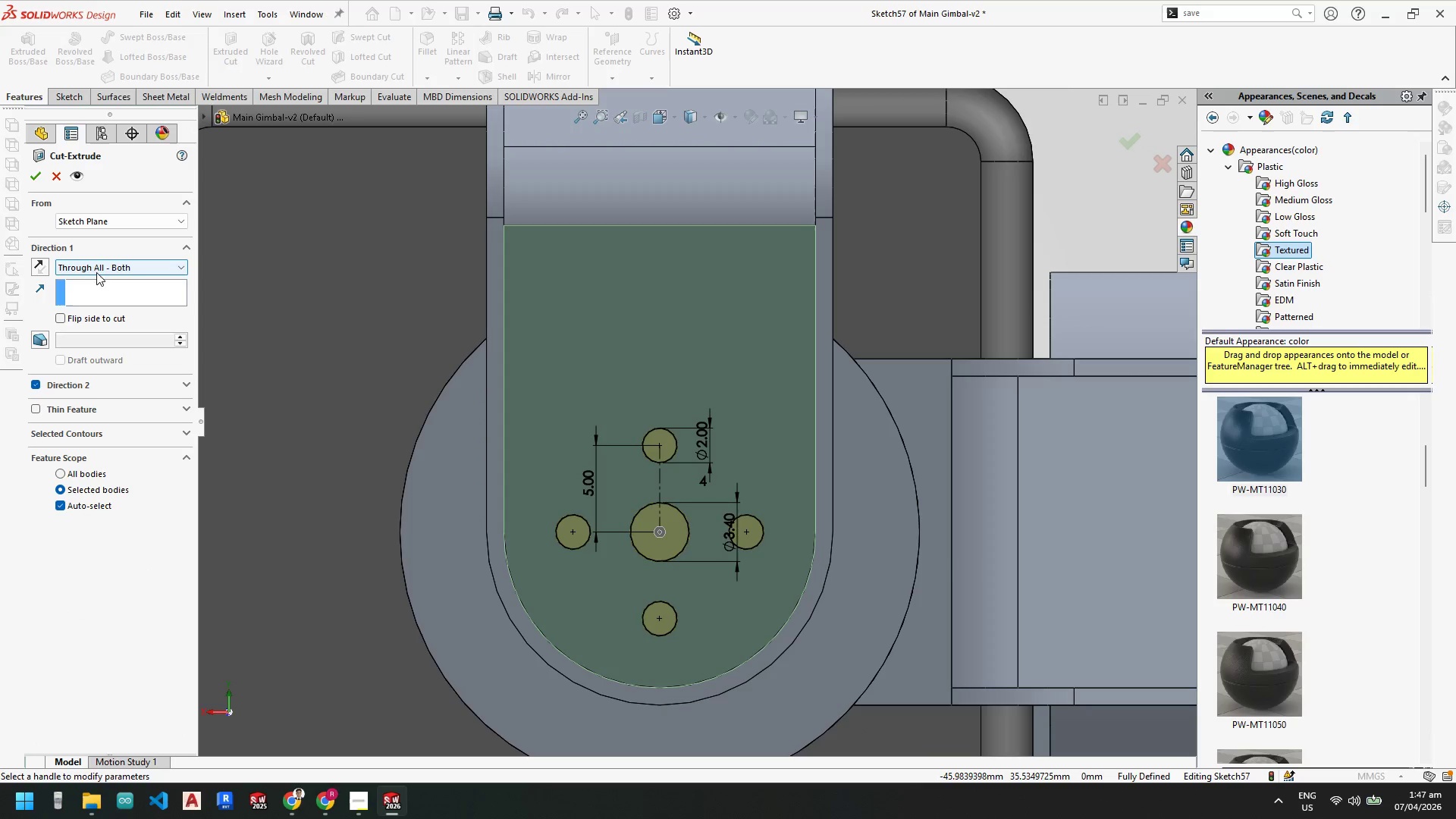 
scroll: coordinate [685, 478], scroll_direction: up, amount: 3.0
 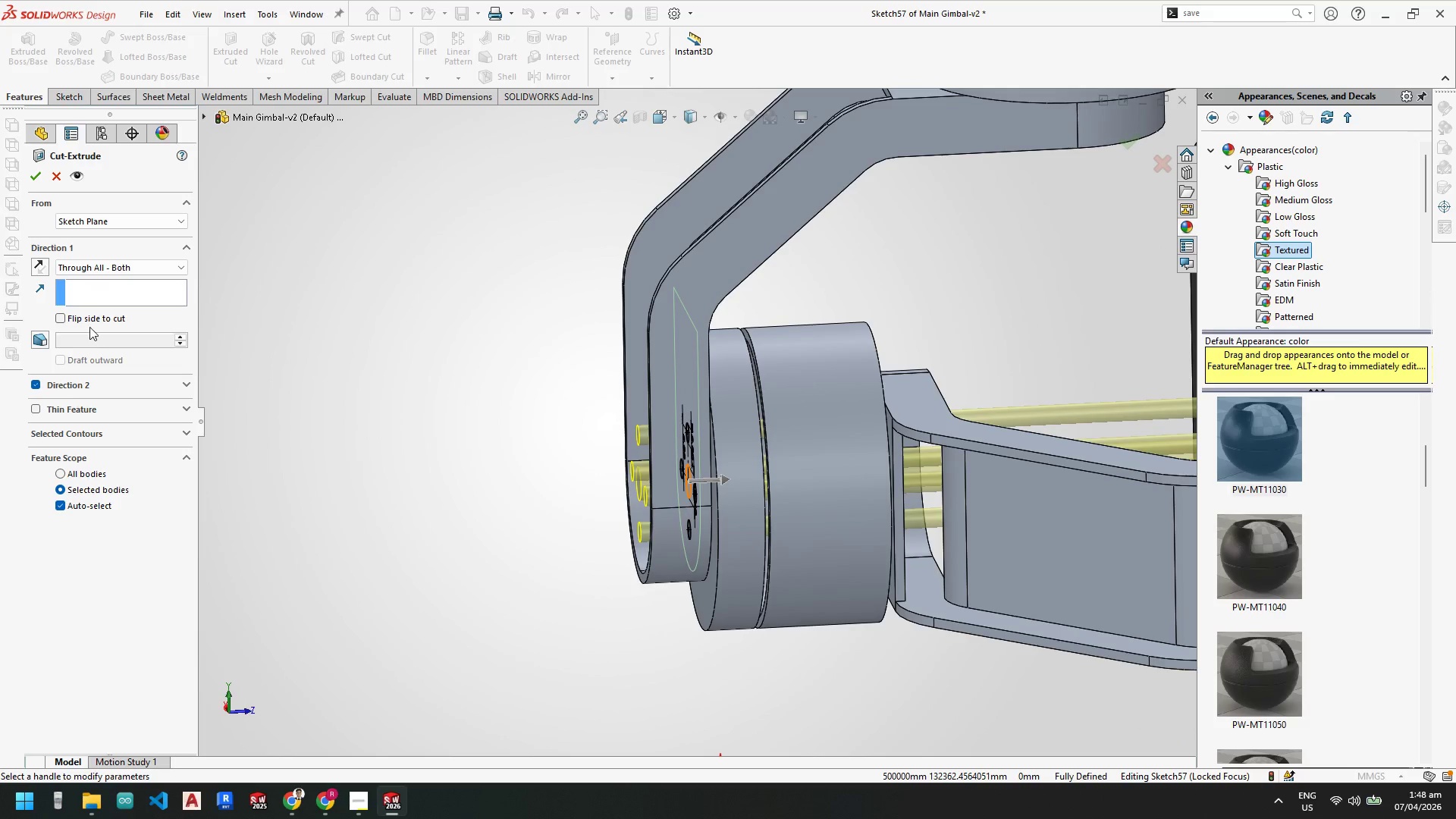 
left_click([62, 504])
 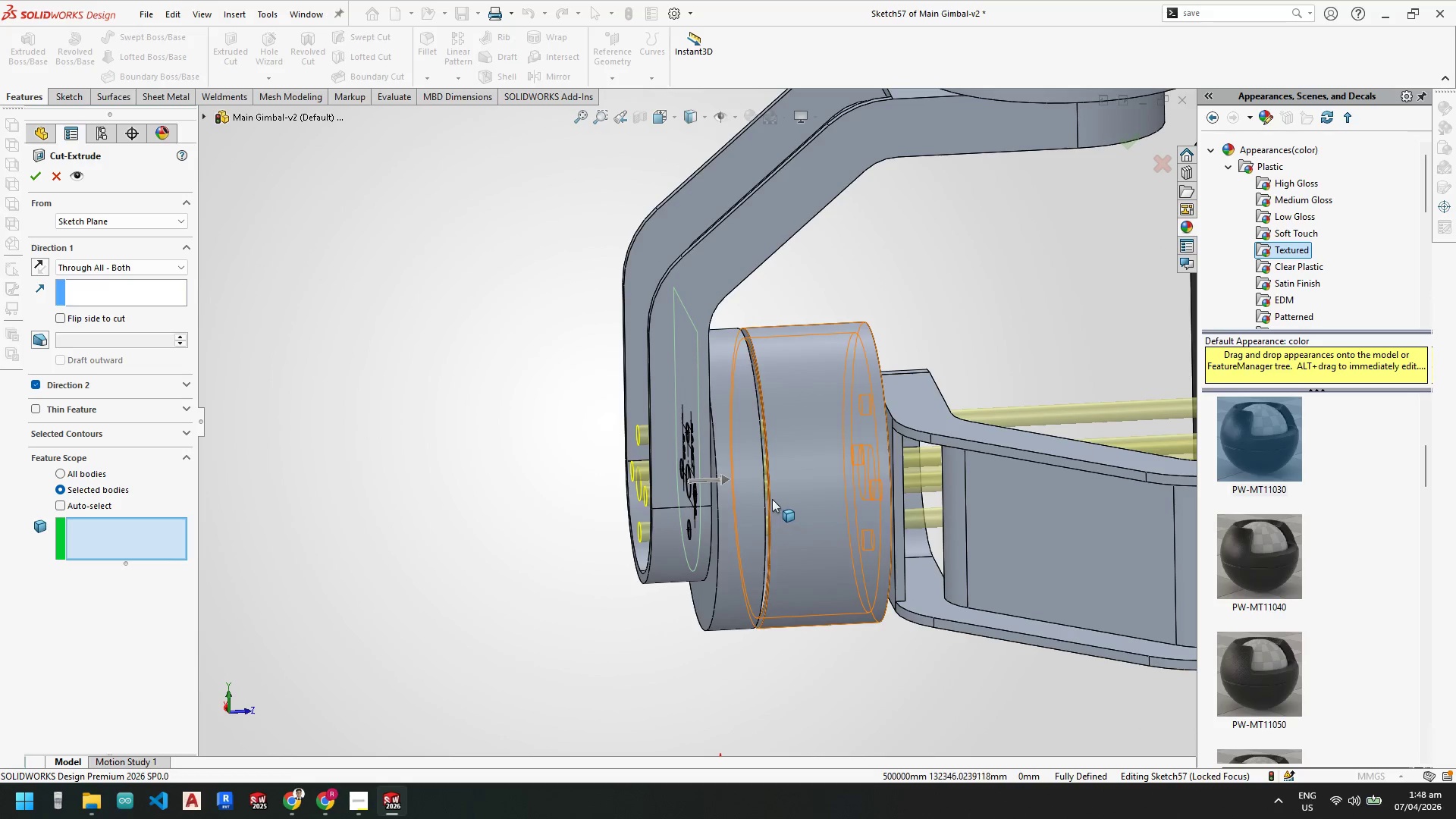 
left_click([742, 491])
 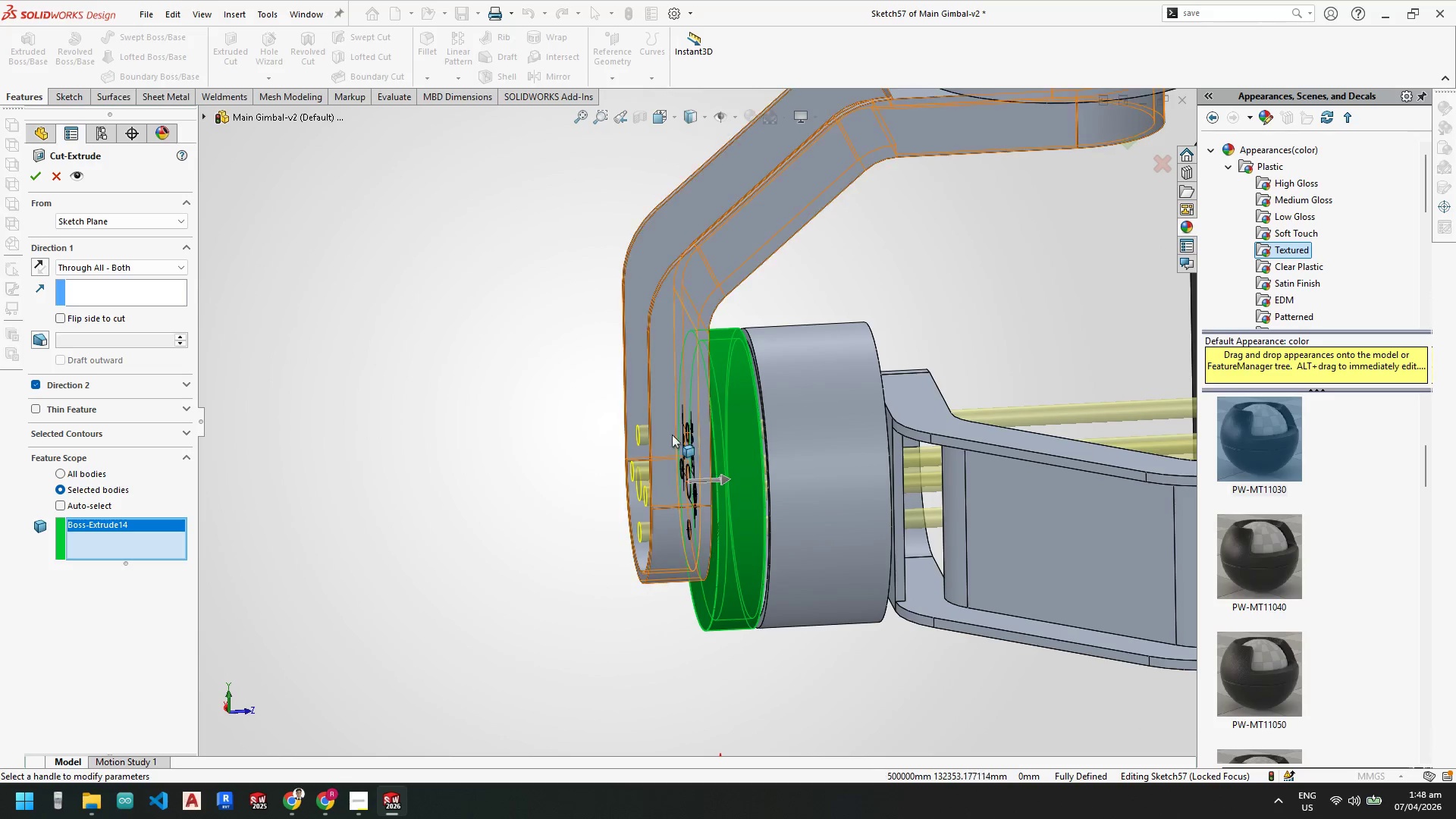 
left_click([667, 433])
 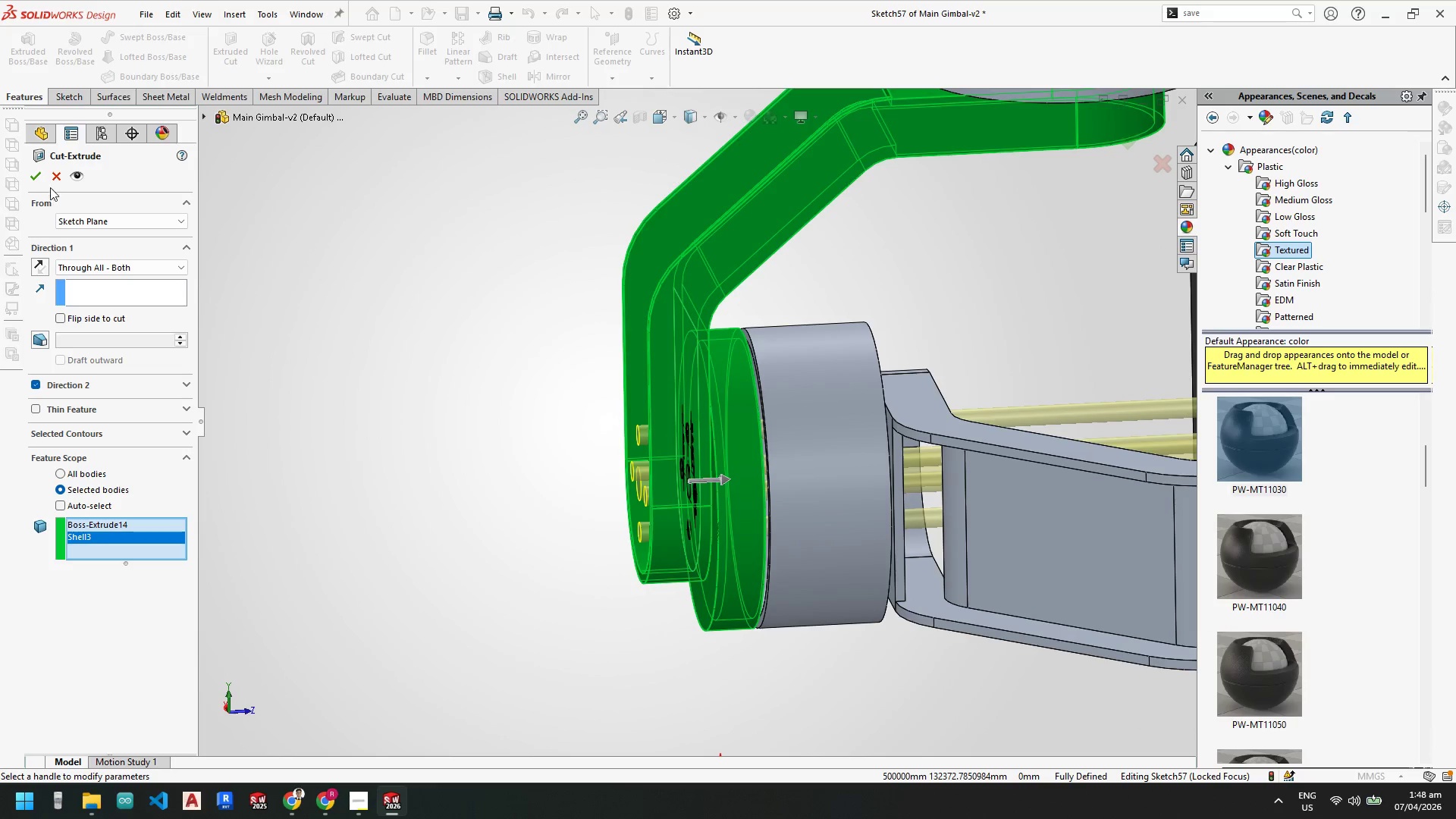 
left_click([36, 176])
 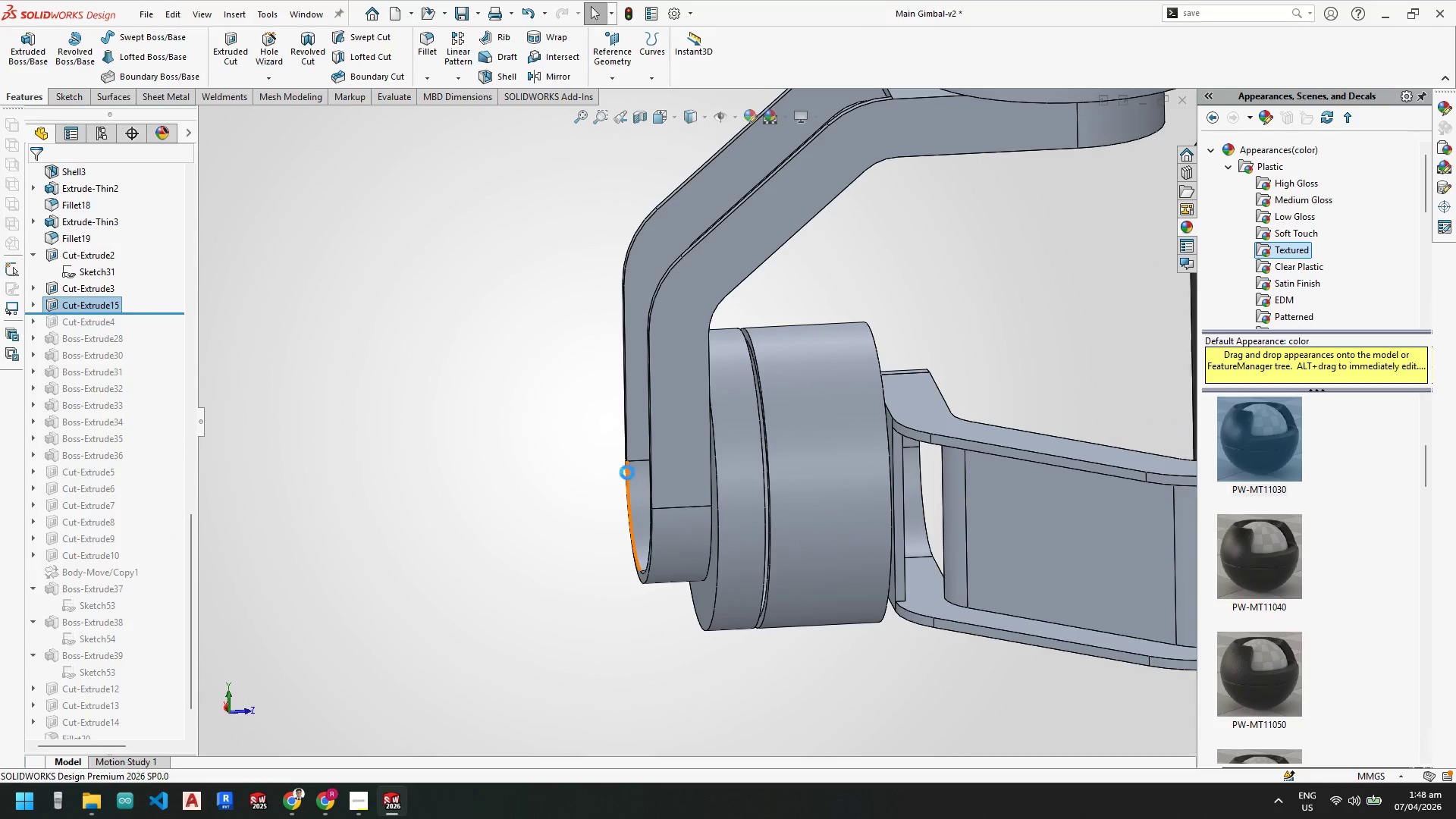 
scroll: coordinate [701, 473], scroll_direction: down, amount: 2.0
 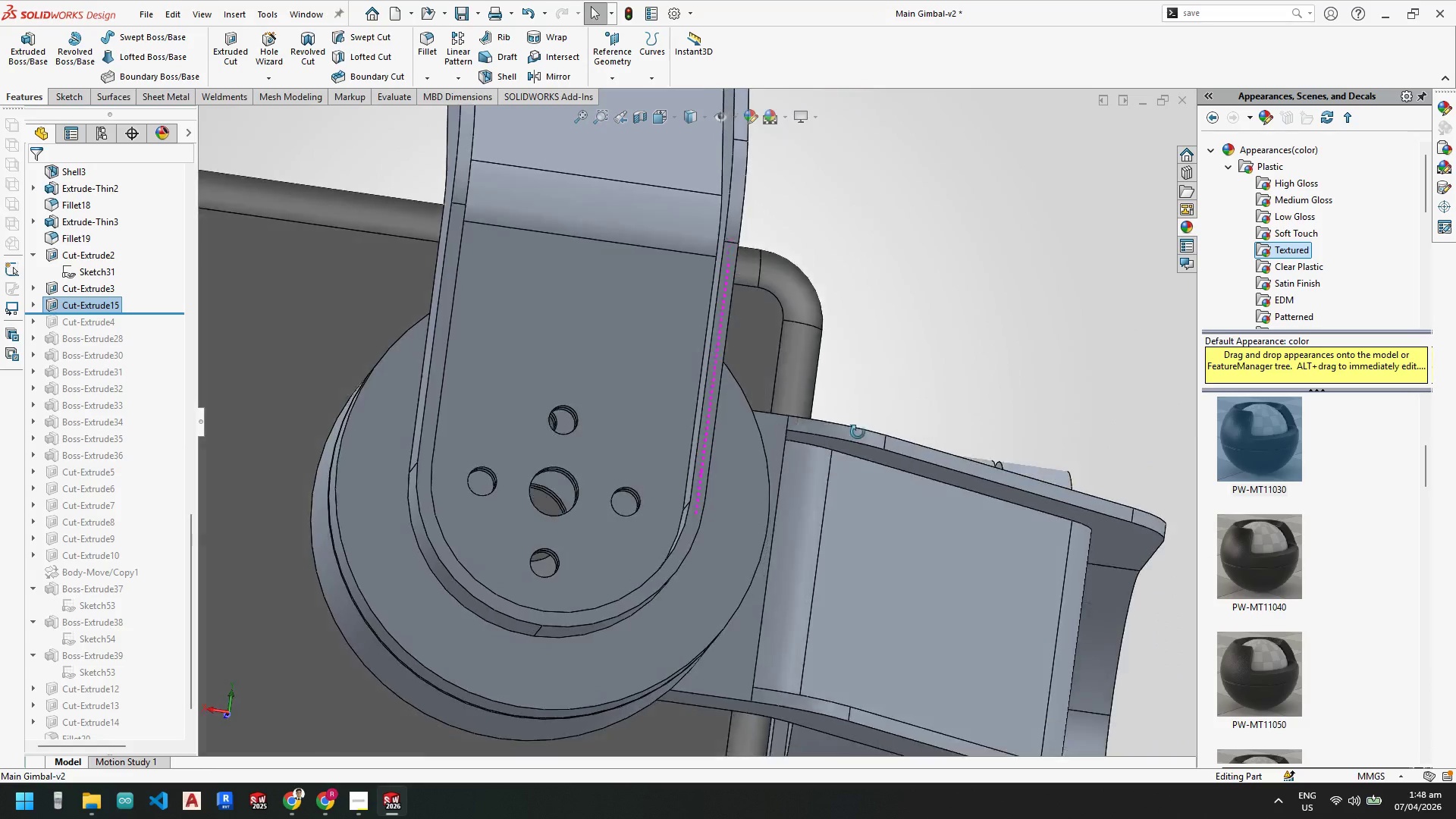 
scroll: coordinate [180, 331], scroll_direction: up, amount: 3.0
 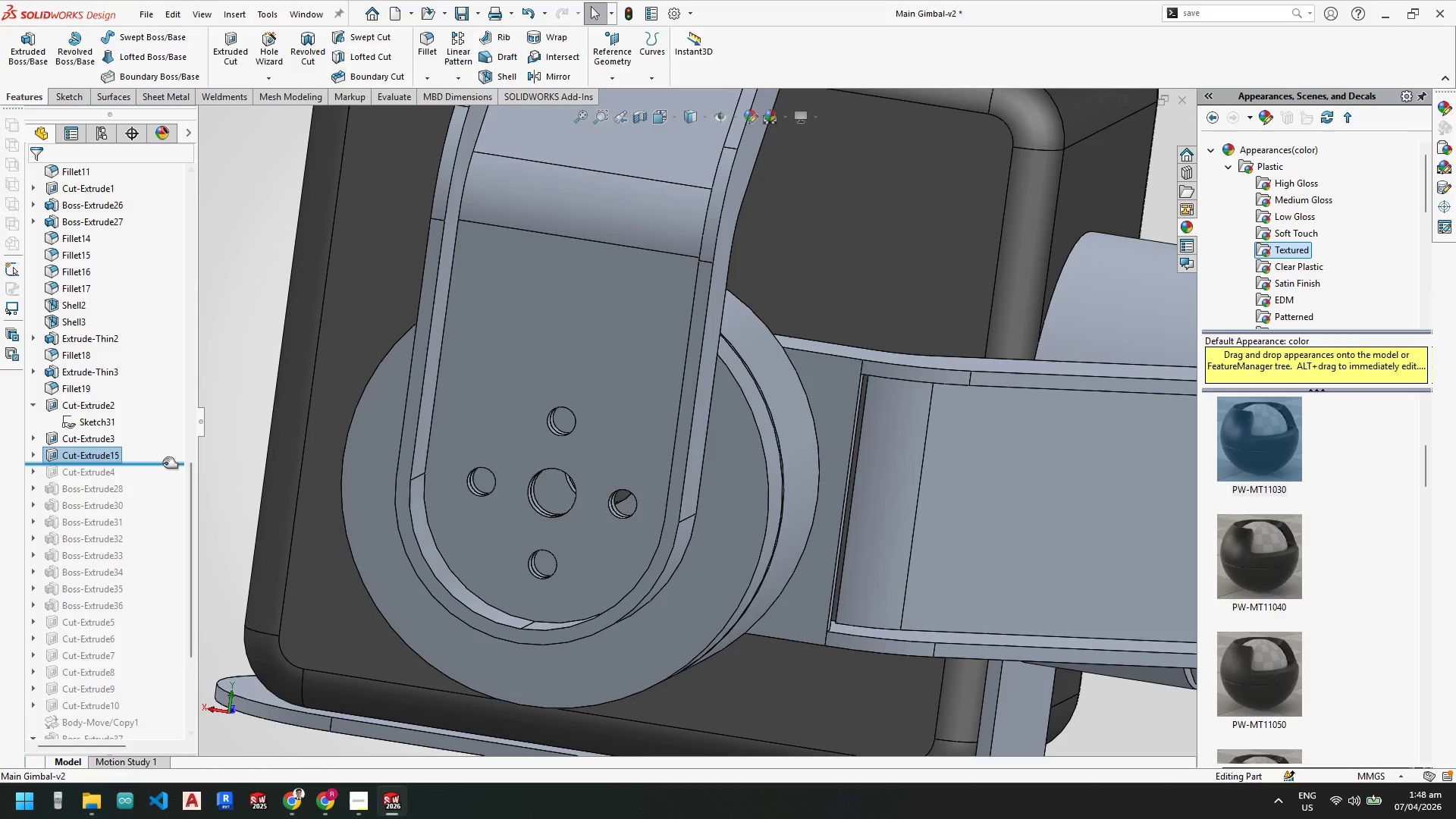 
left_click_drag(start_coordinate=[163, 463], to_coordinate=[81, 732])
 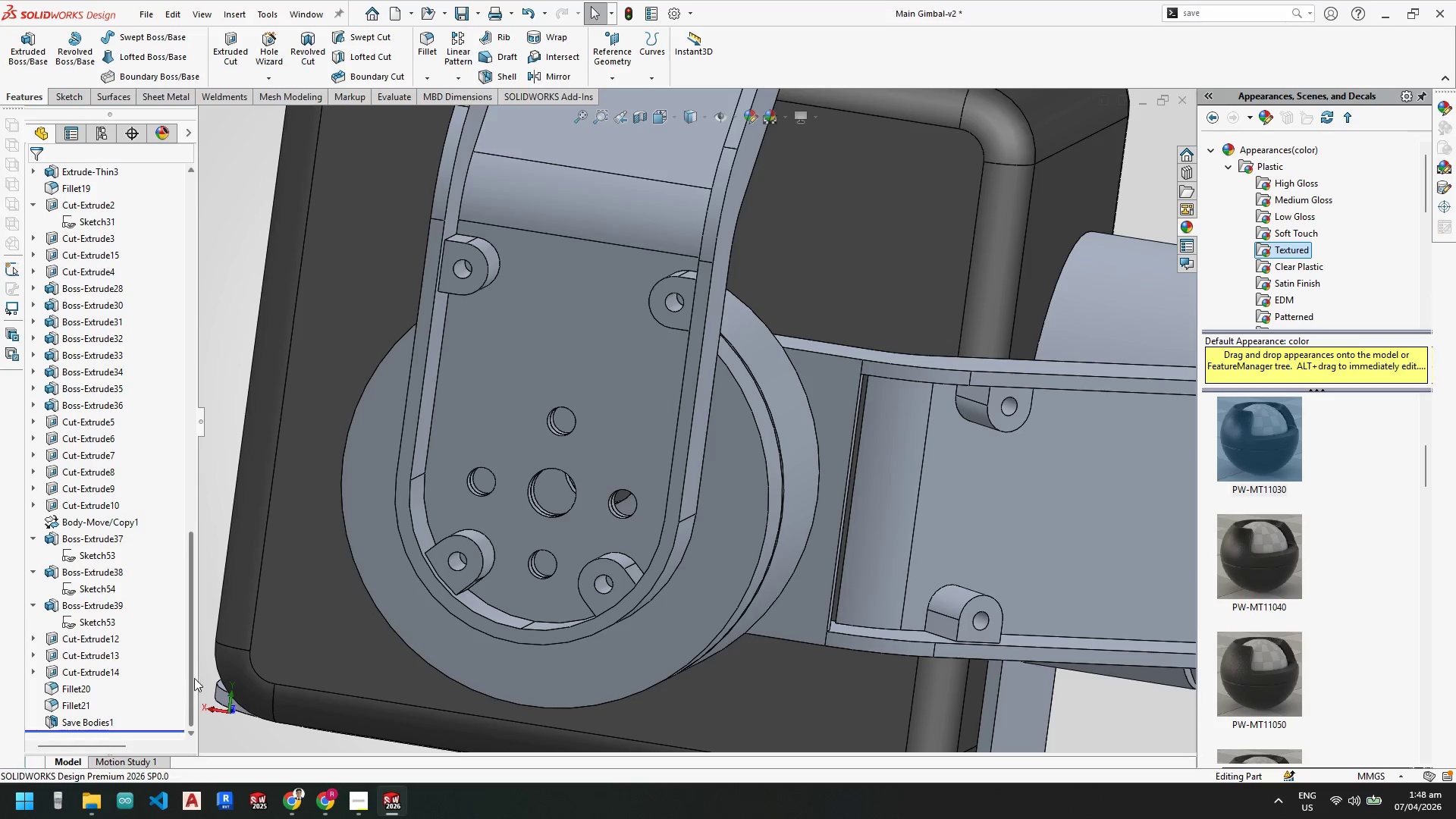 
scroll: coordinate [281, 610], scroll_direction: up, amount: 4.0
 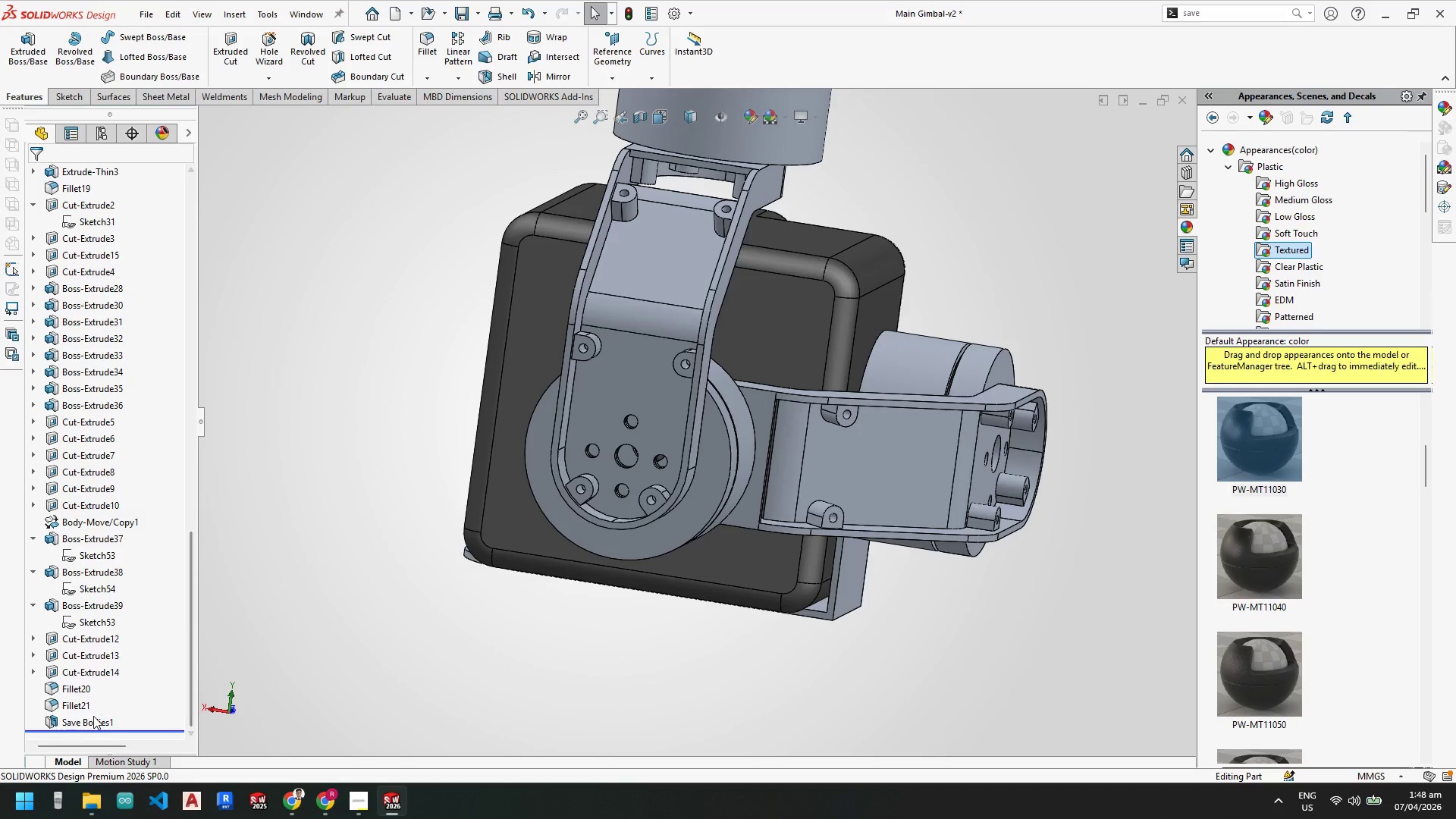 
right_click([93, 717])
 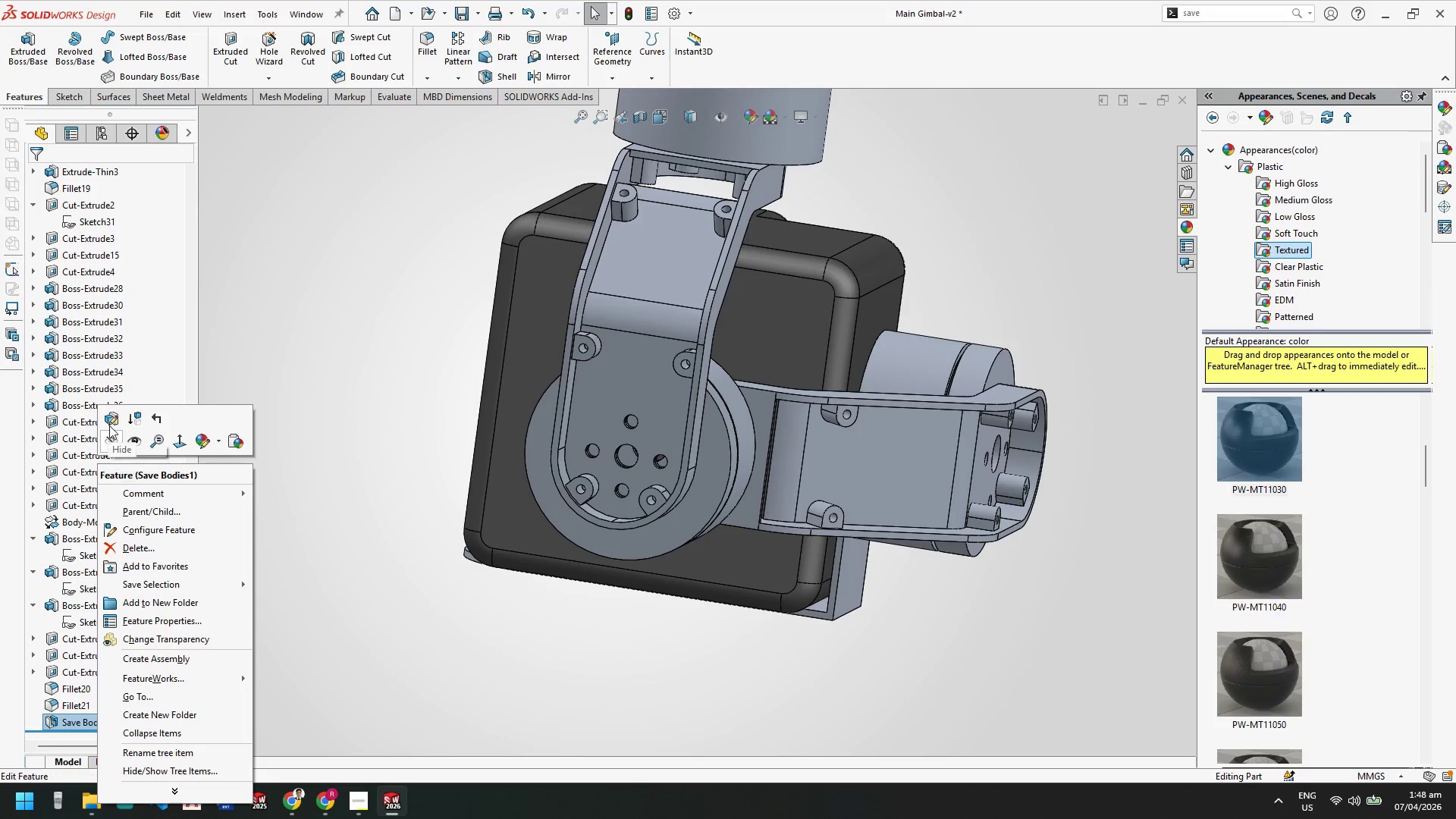 
left_click([110, 420])
 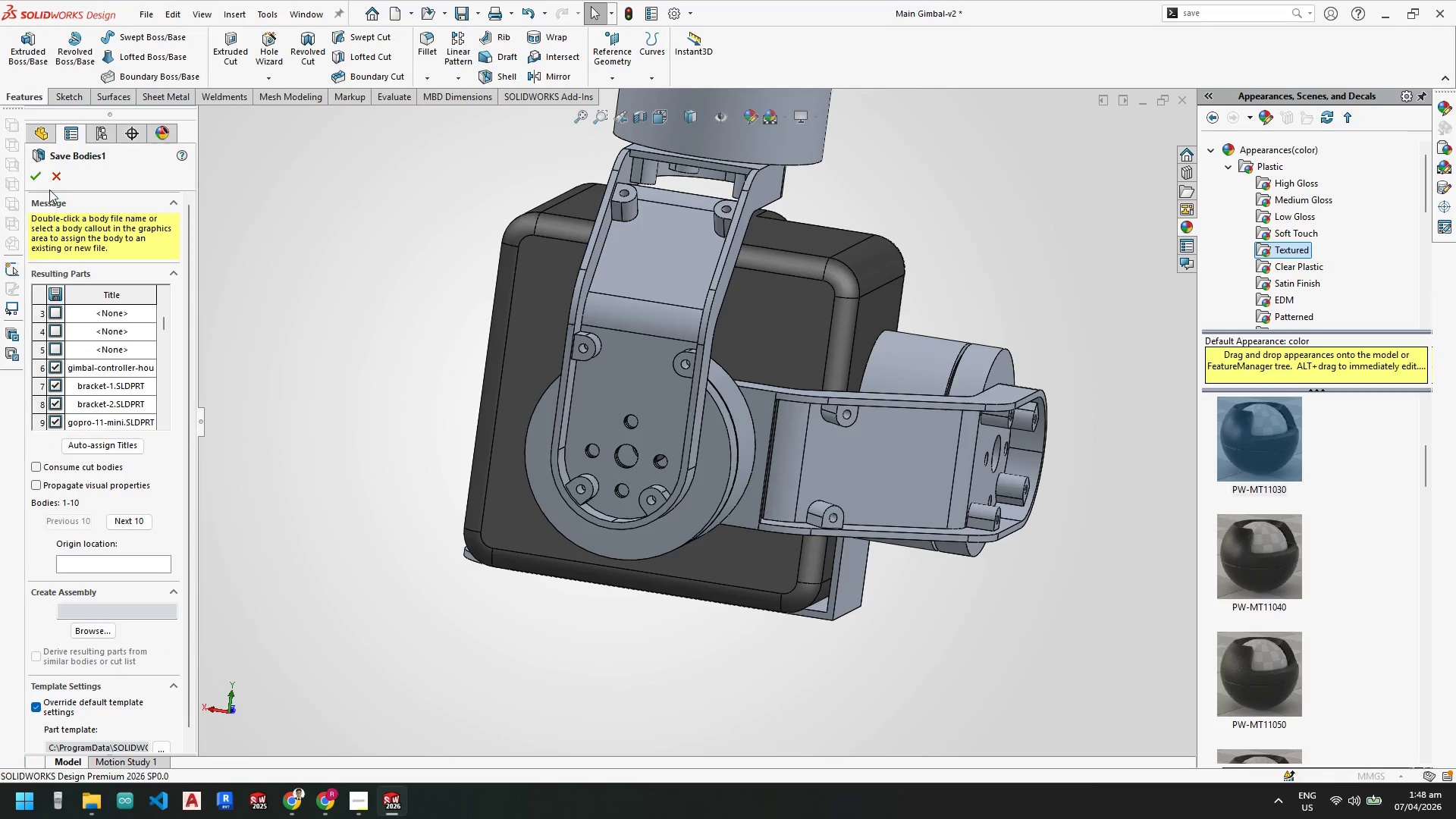 
left_click([39, 180])
 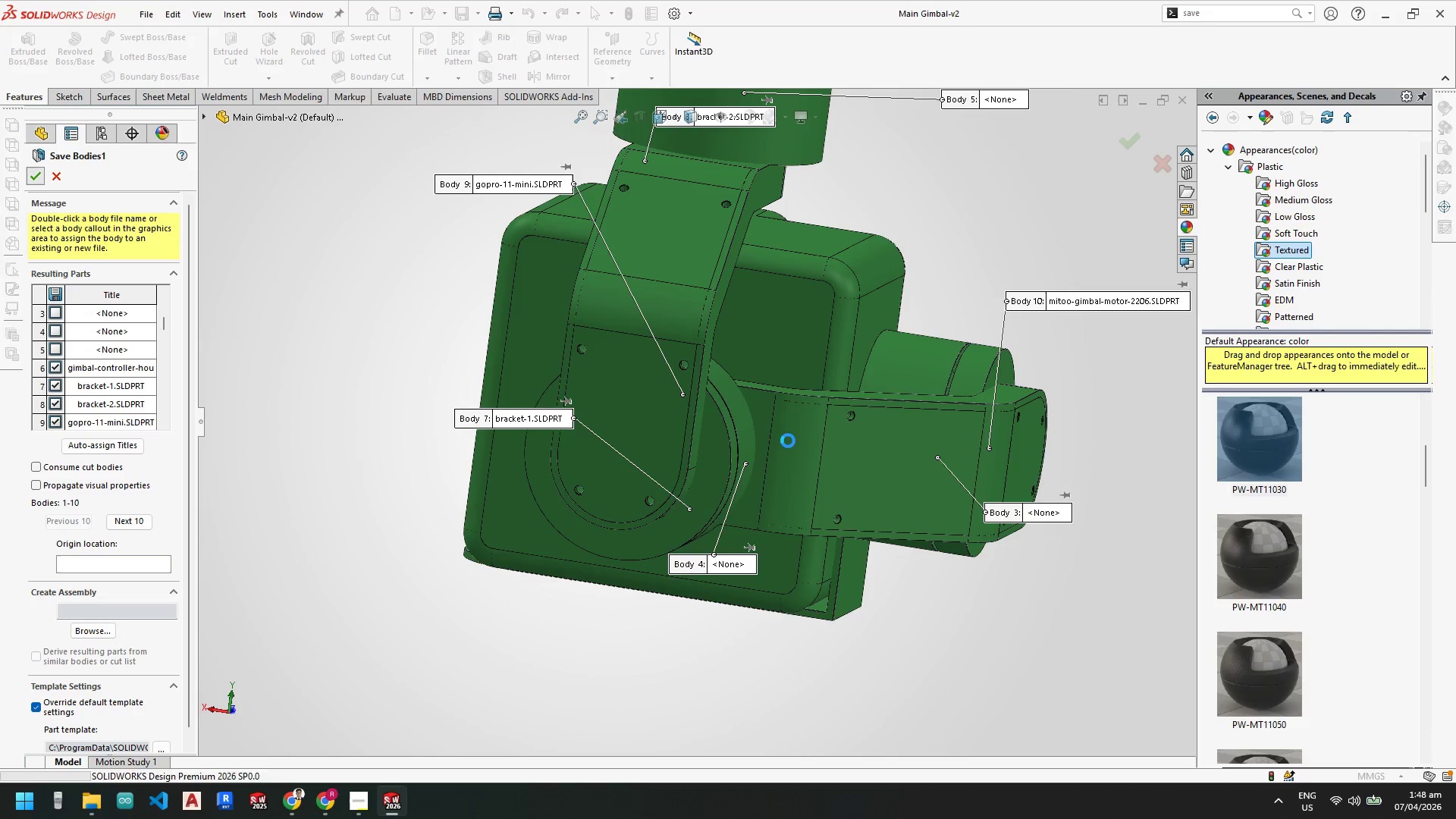 
wait(11.32)
 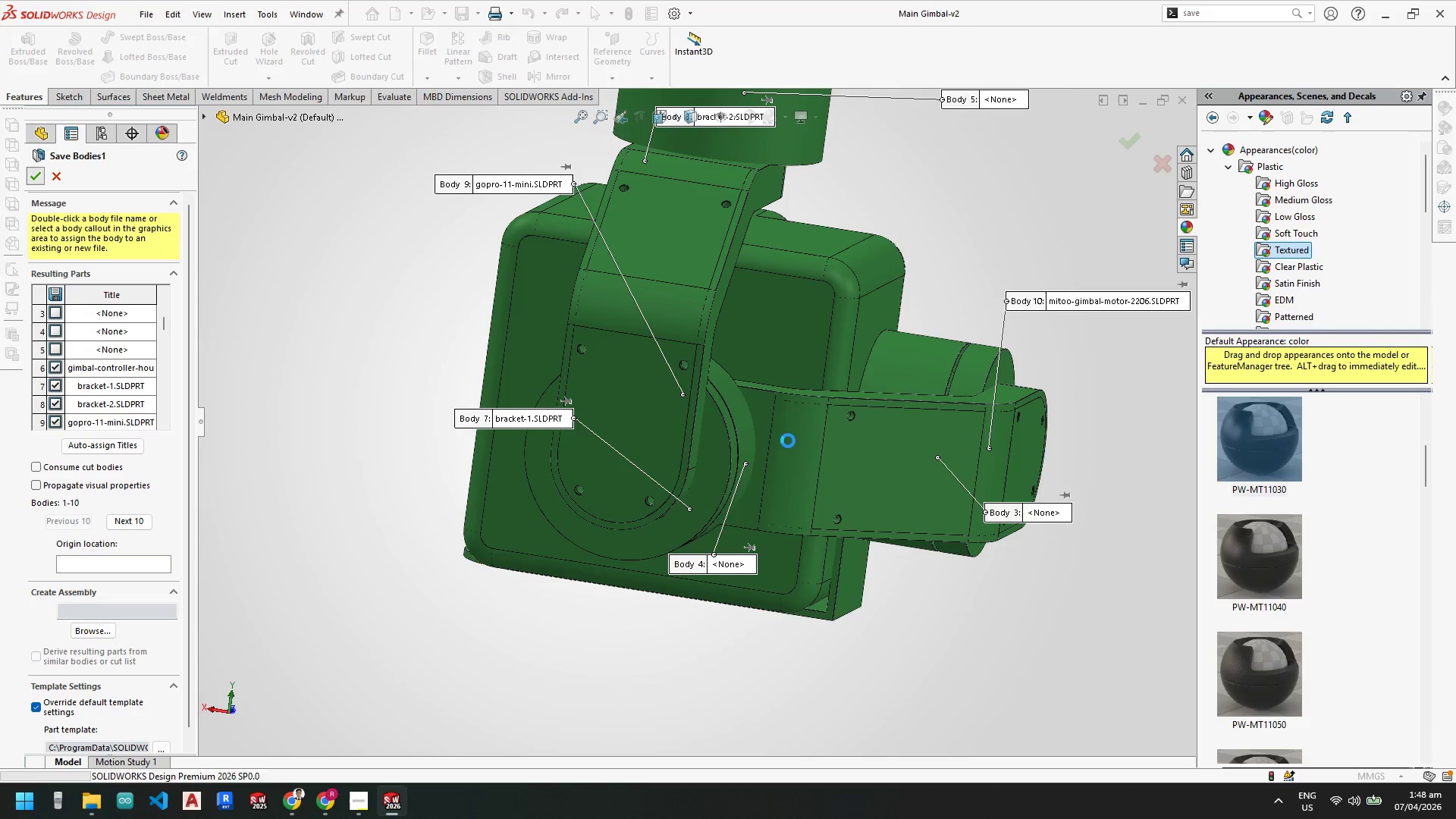 
mouse_move([337, 803])
 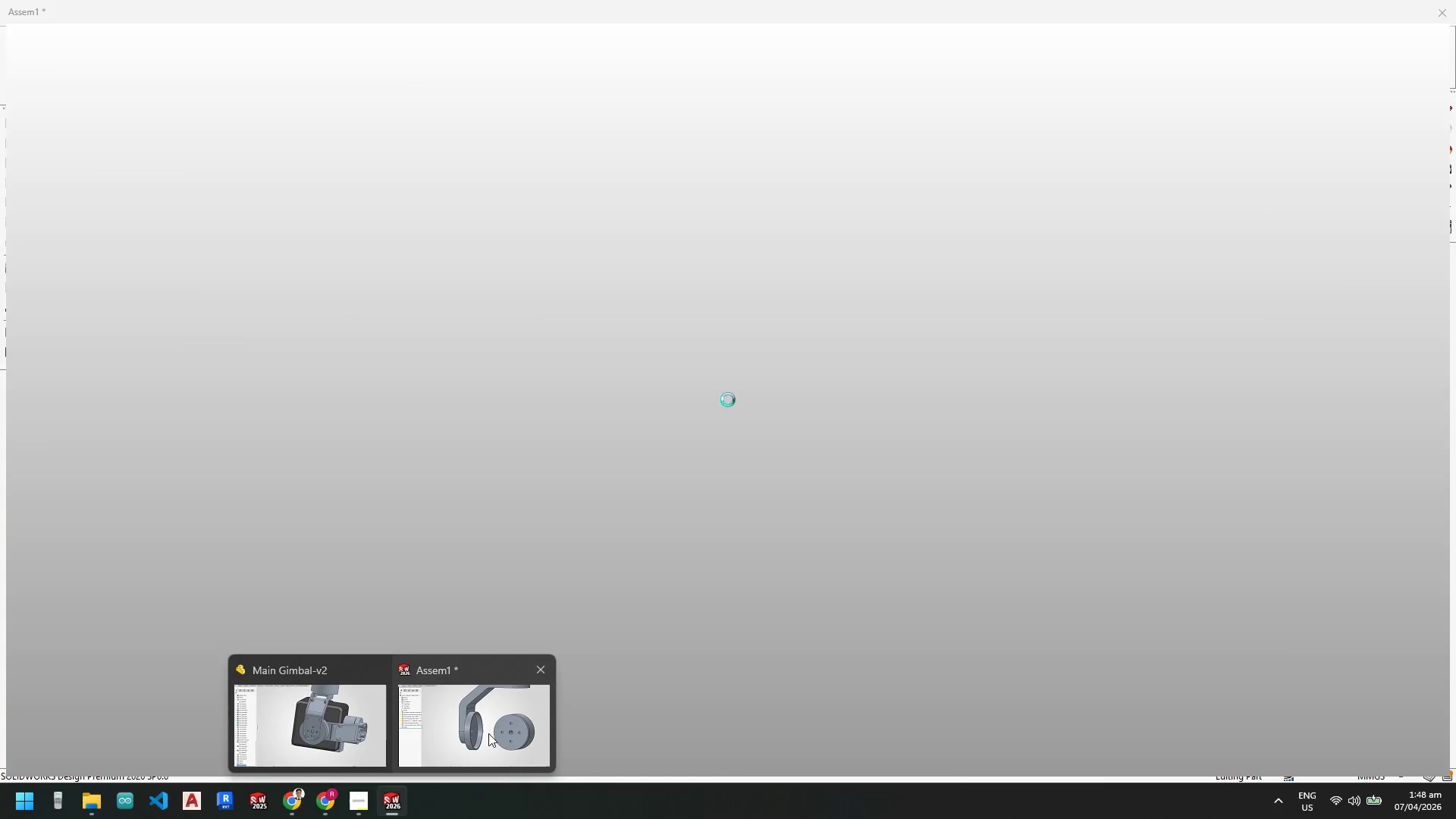 
left_click([488, 733])
 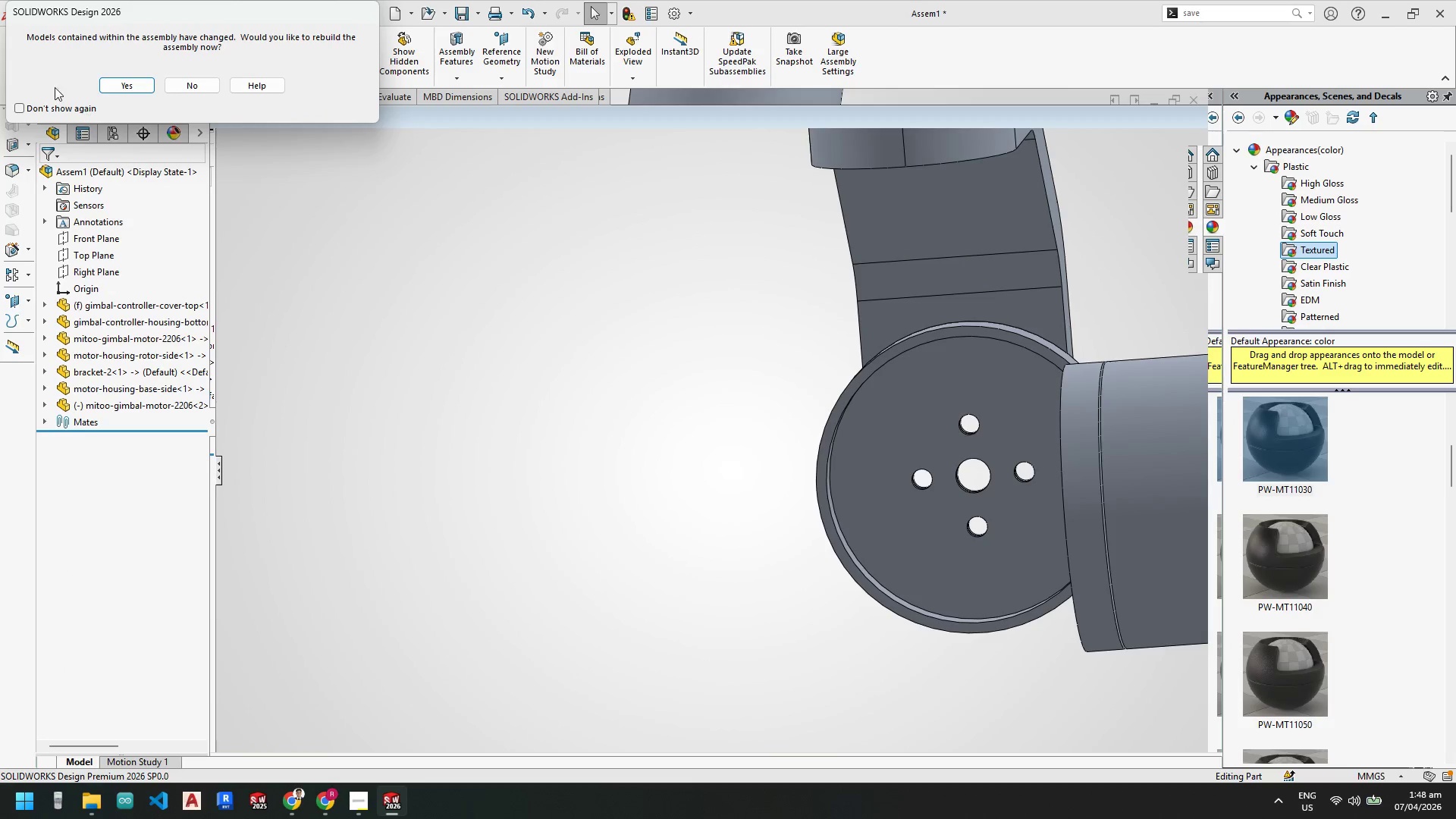 
left_click([115, 83])
 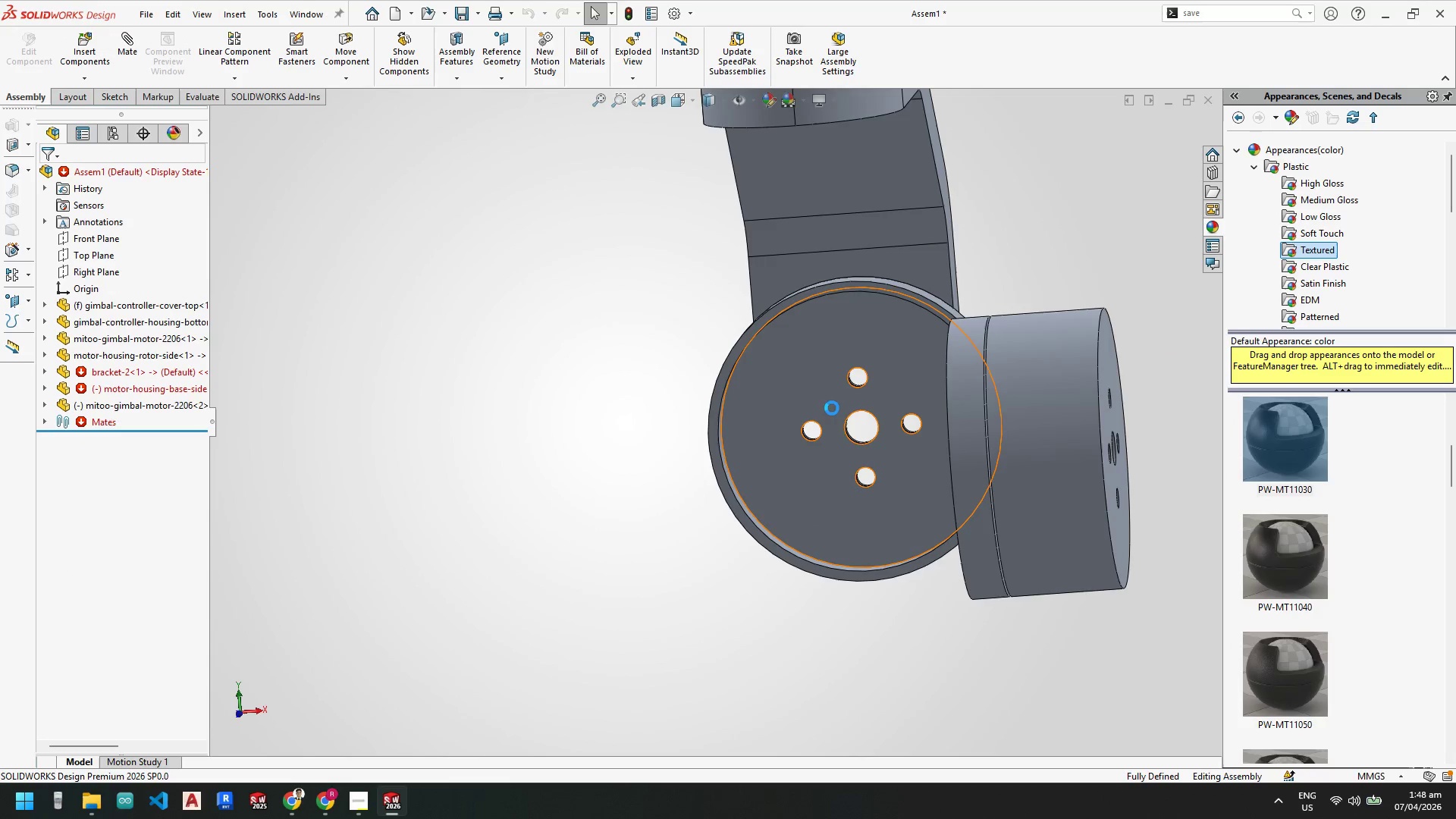 
scroll: coordinate [850, 447], scroll_direction: up, amount: 4.0
 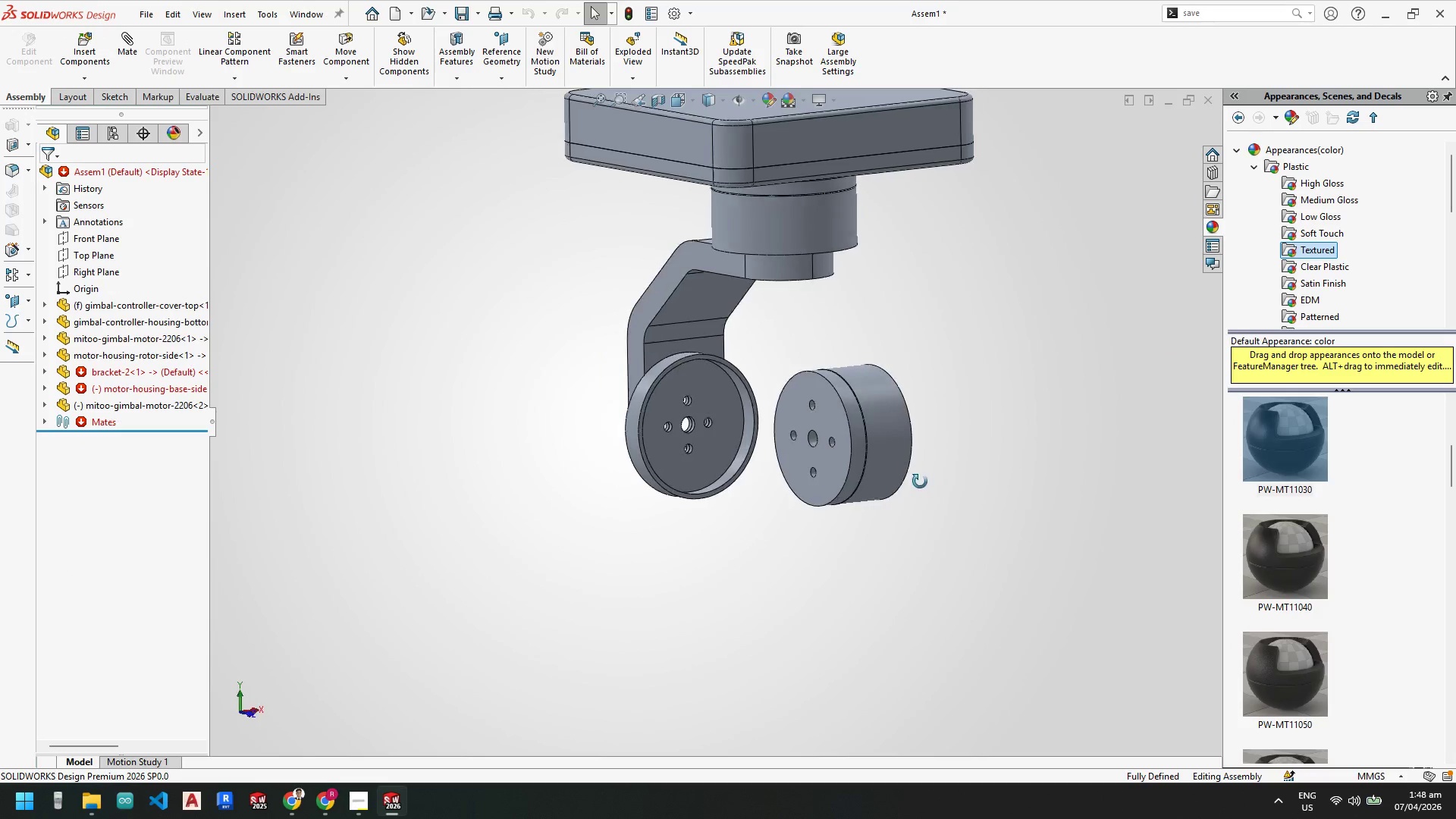 
scroll: coordinate [864, 450], scroll_direction: down, amount: 3.0
 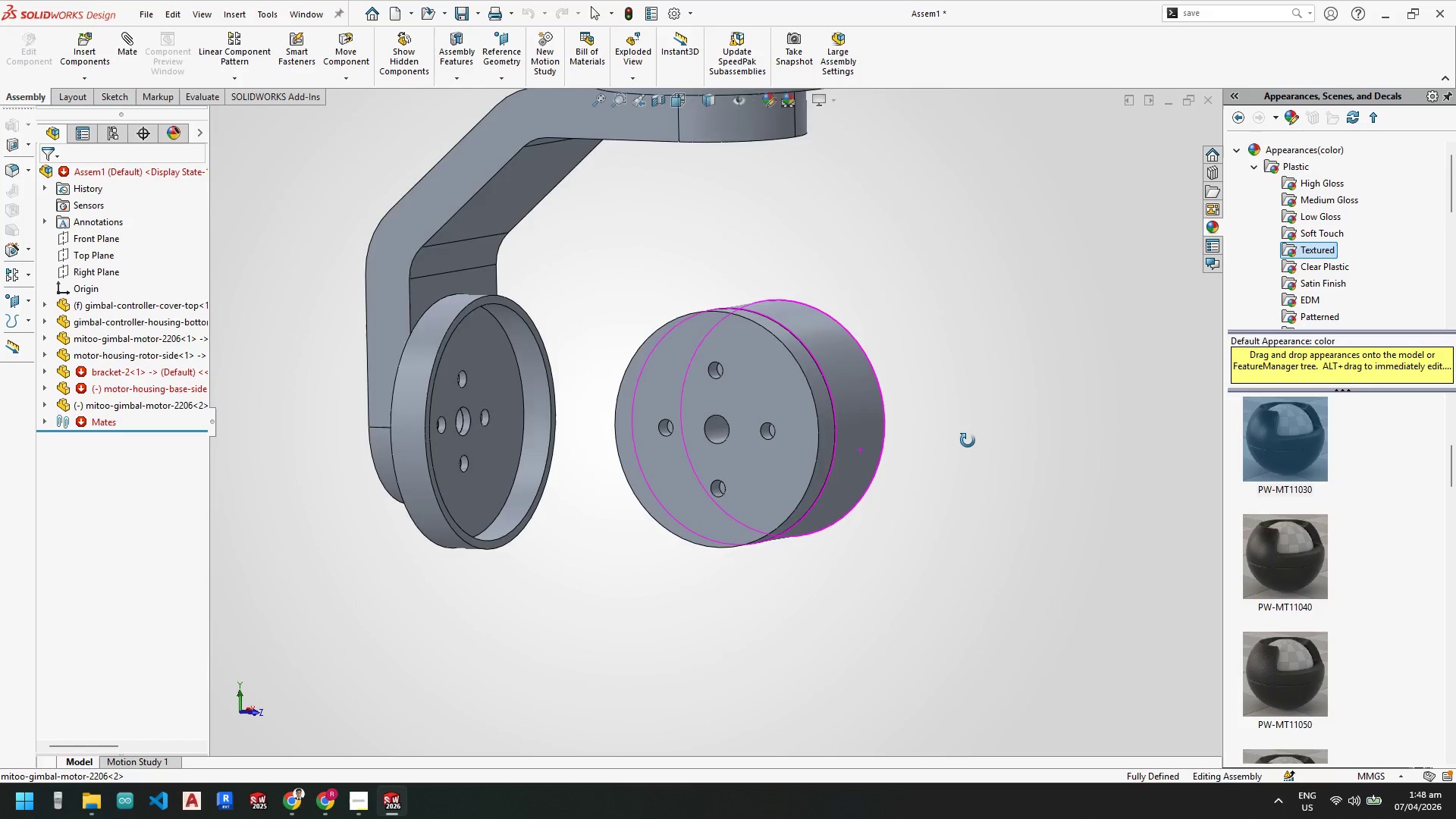 
scroll: coordinate [778, 279], scroll_direction: up, amount: 2.0
 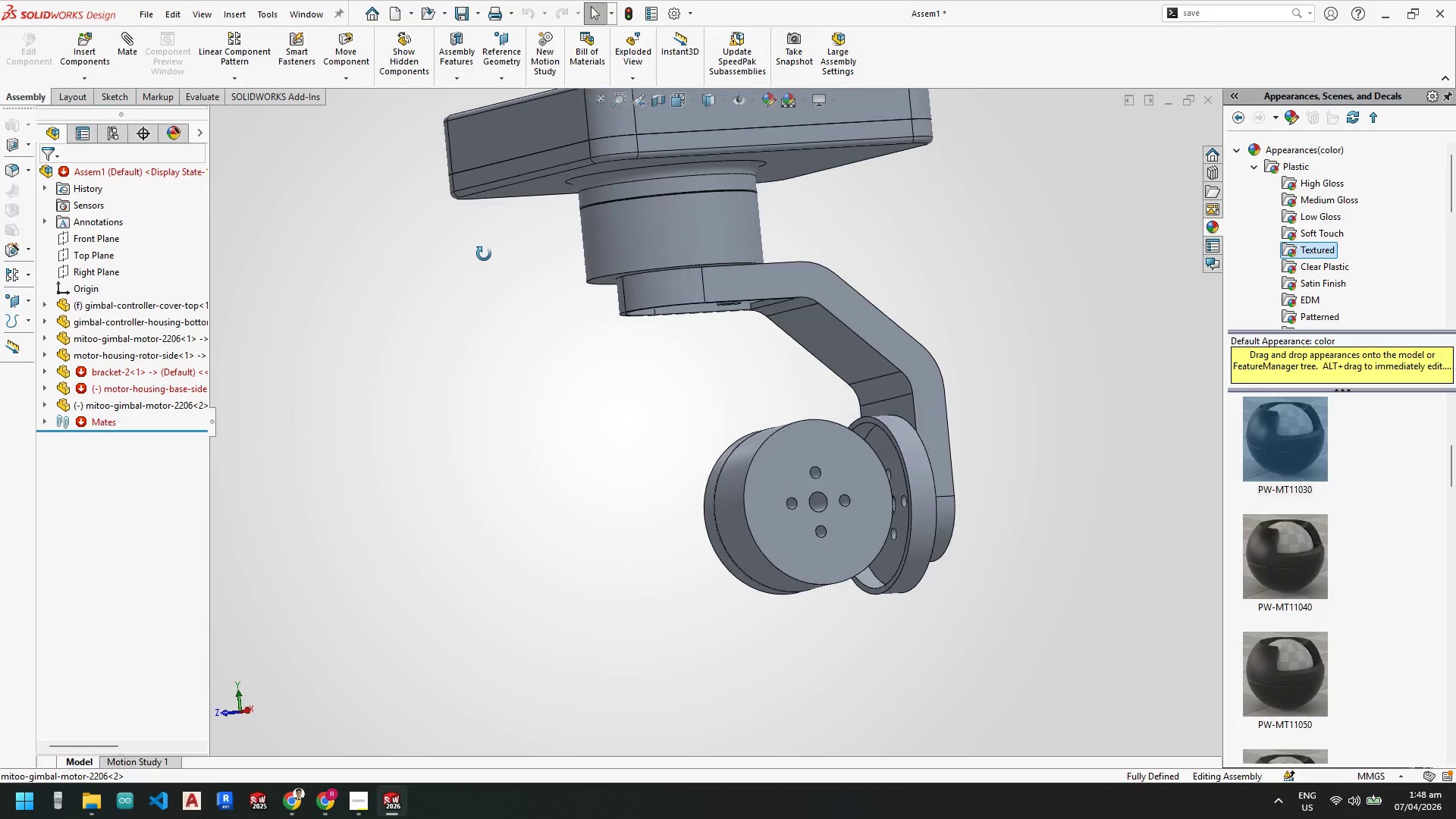 
wait(10.82)
 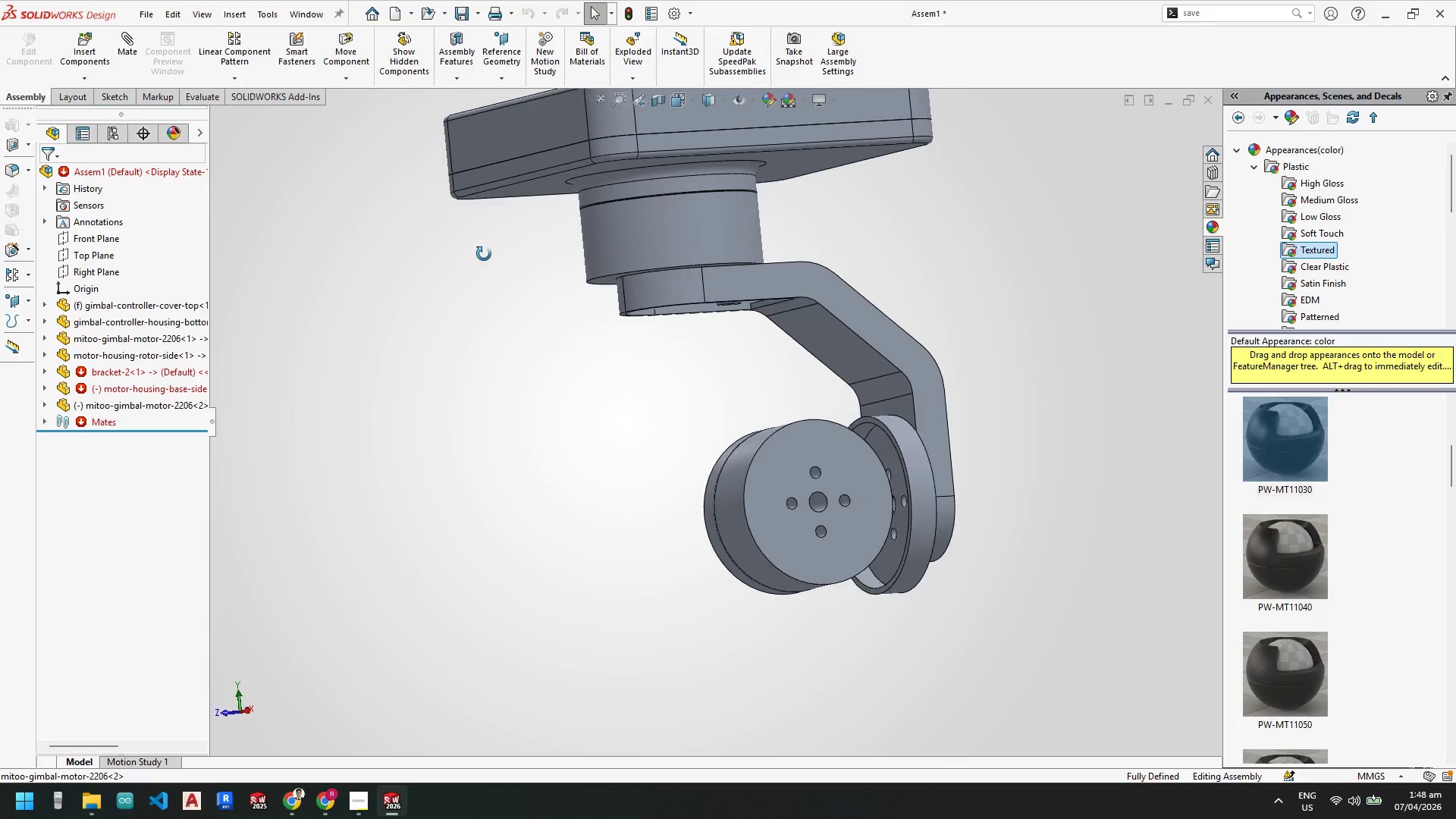 
left_click([305, 732])
 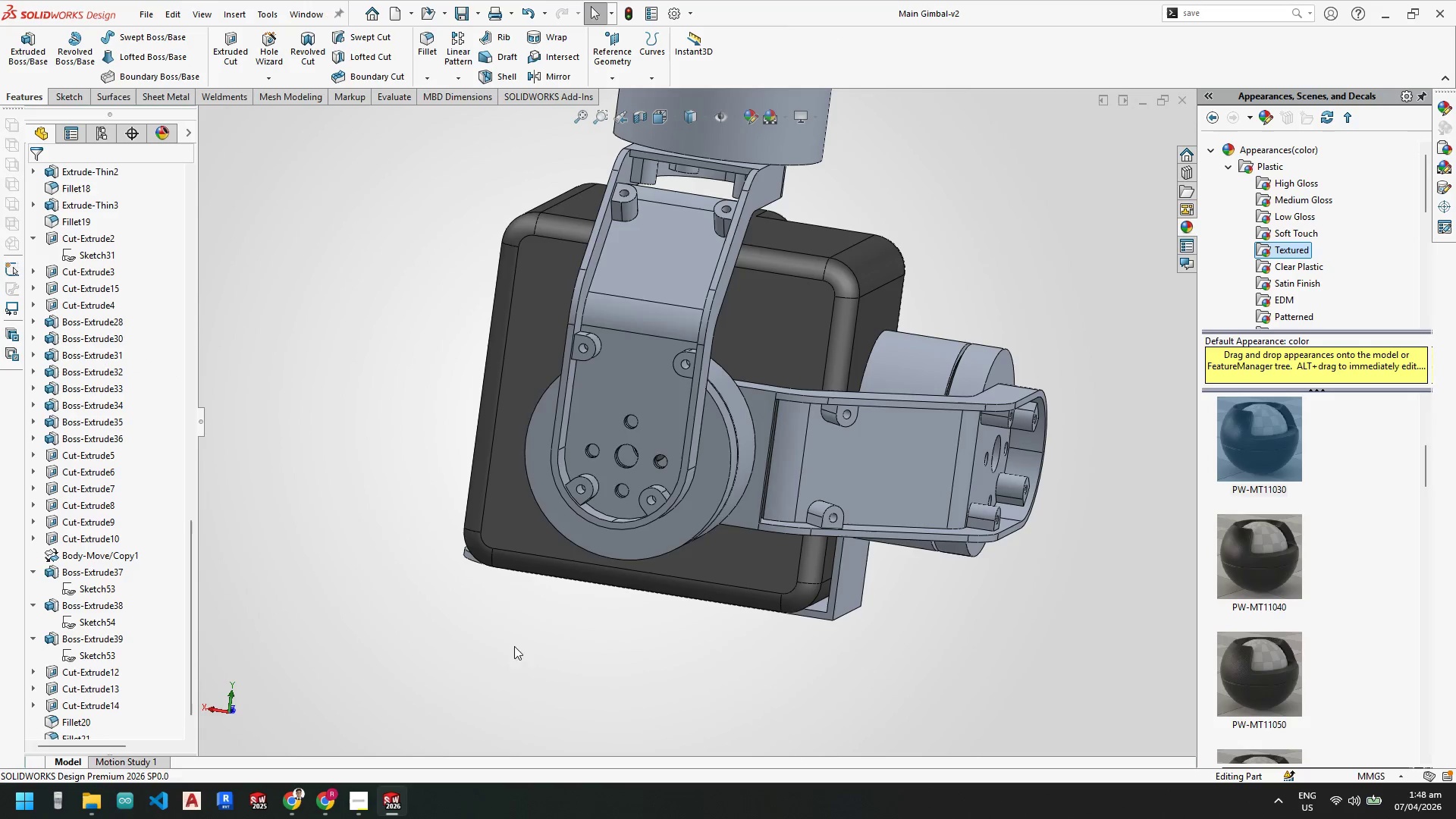 
scroll: coordinate [656, 452], scroll_direction: down, amount: 4.0
 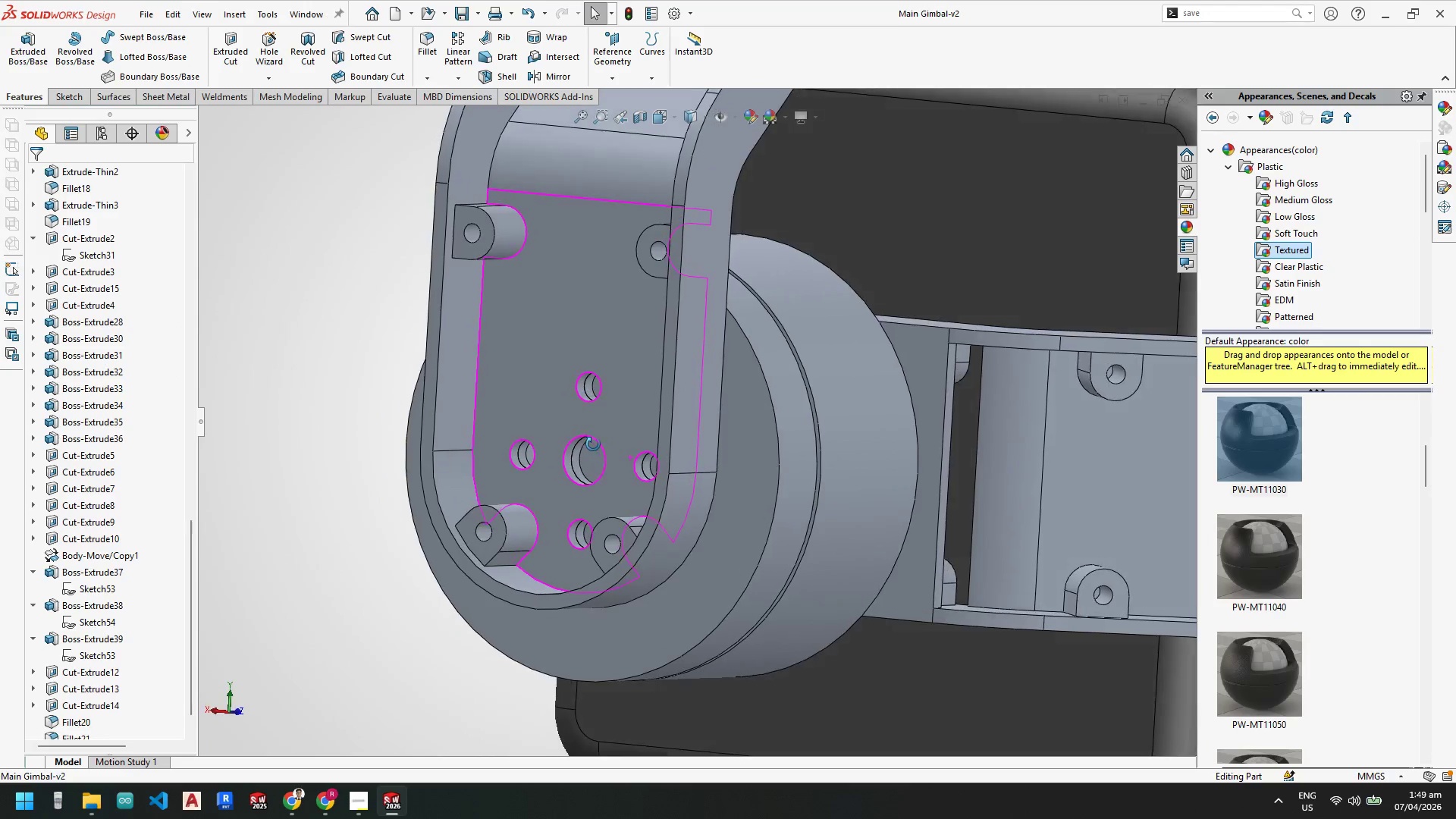 
scroll: coordinate [707, 455], scroll_direction: up, amount: 4.0
 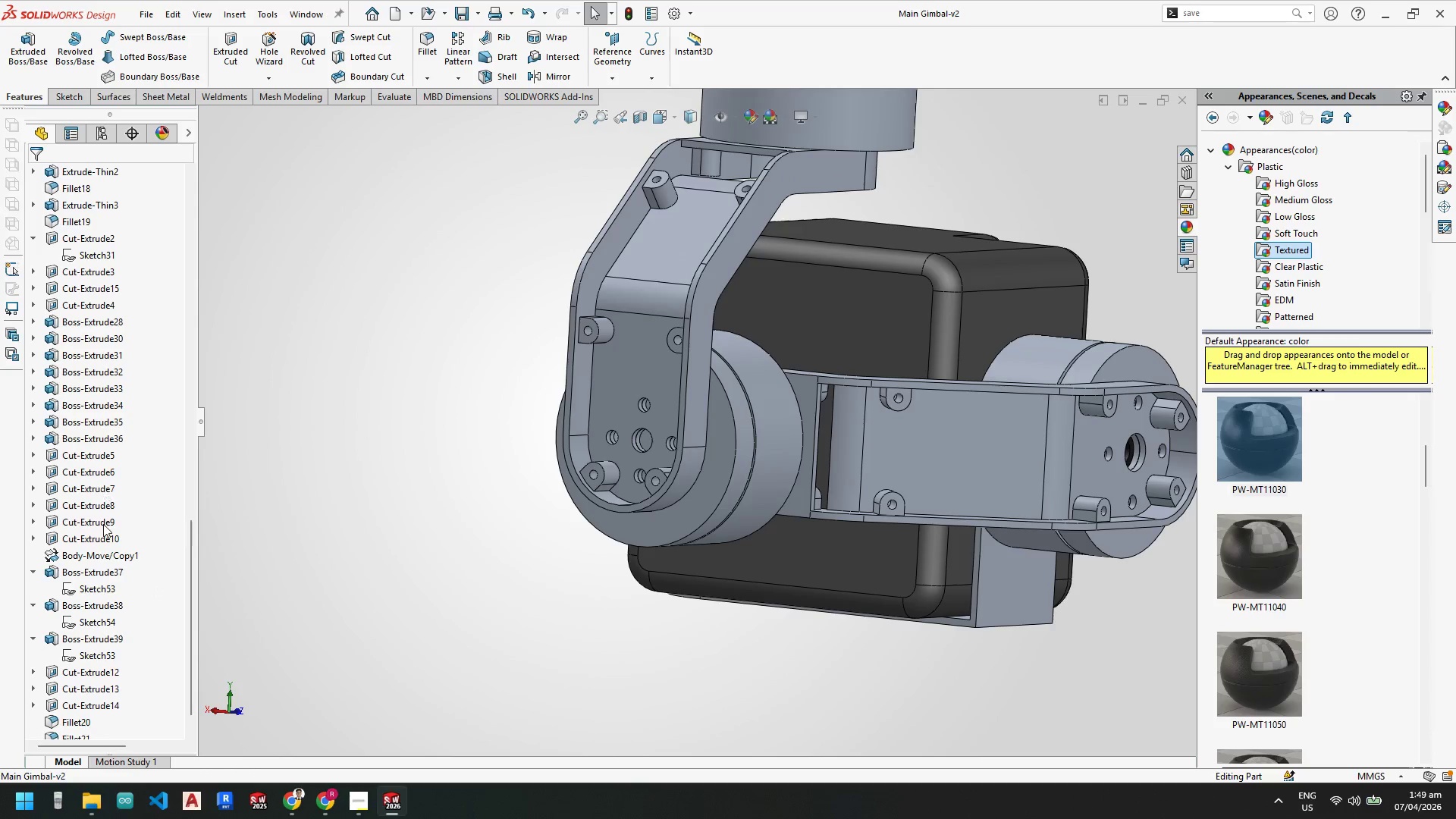 
scroll: coordinate [641, 435], scroll_direction: down, amount: 4.0
 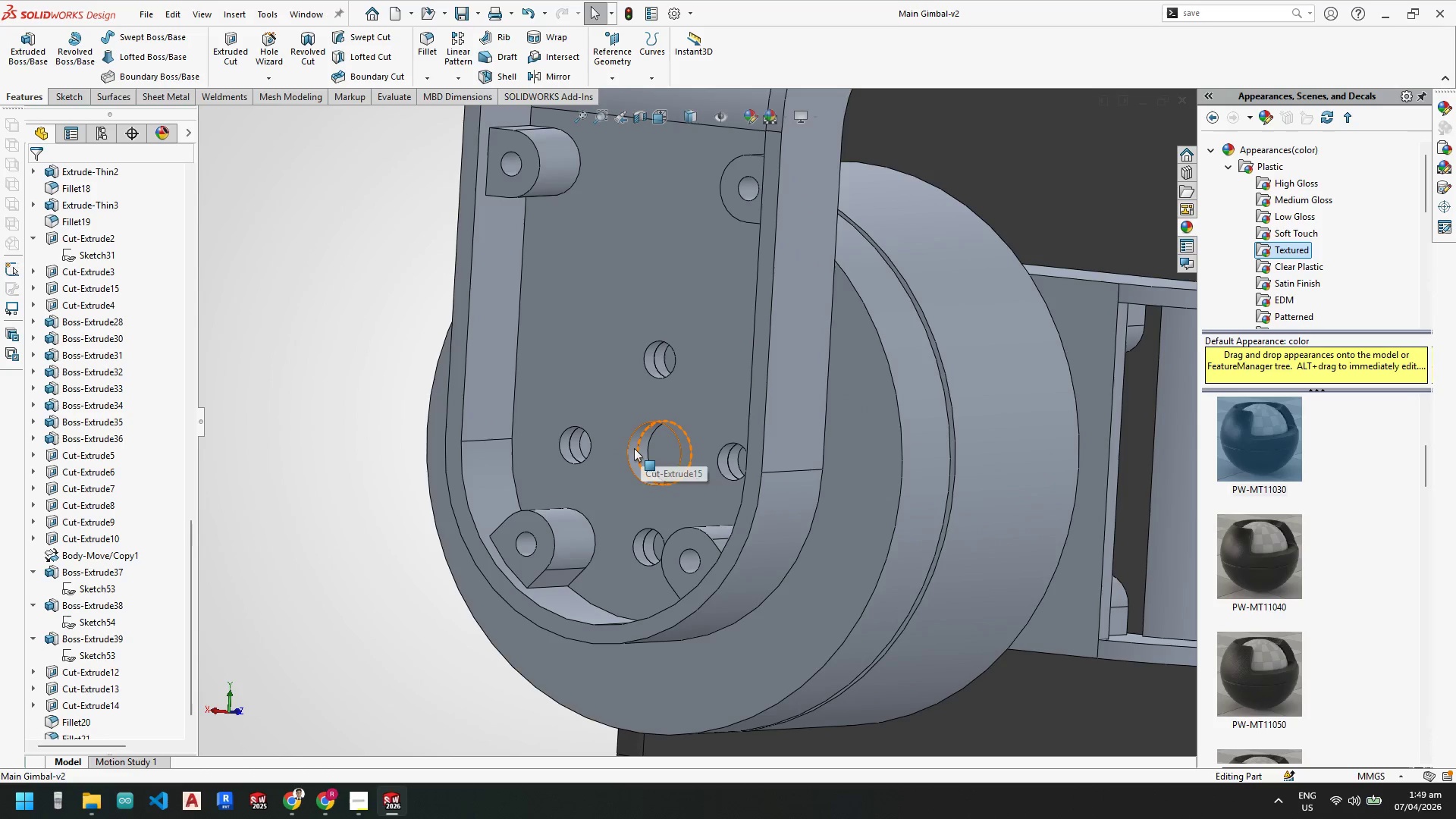 
left_click([634, 448])
 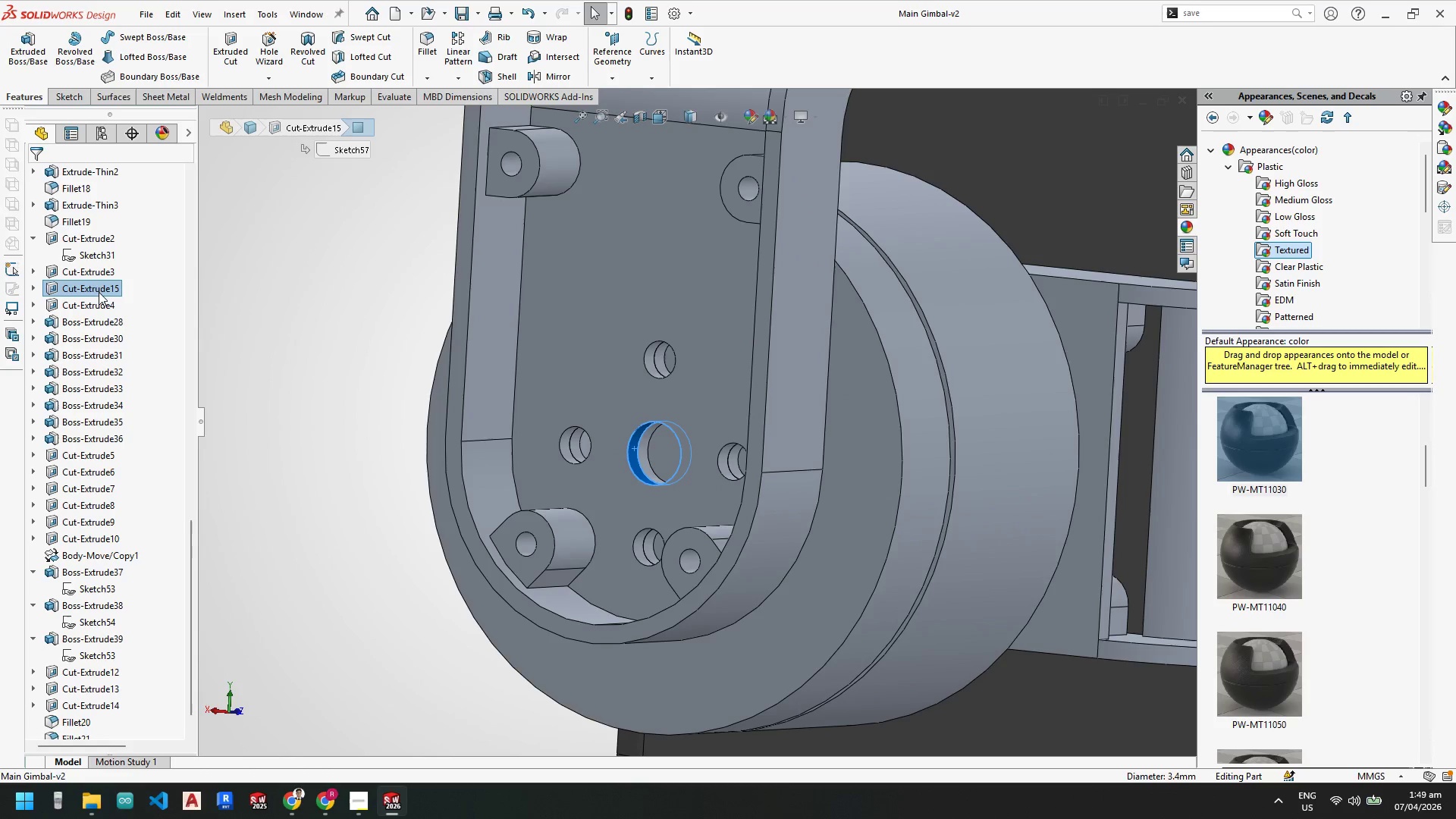 
left_click([101, 288])
 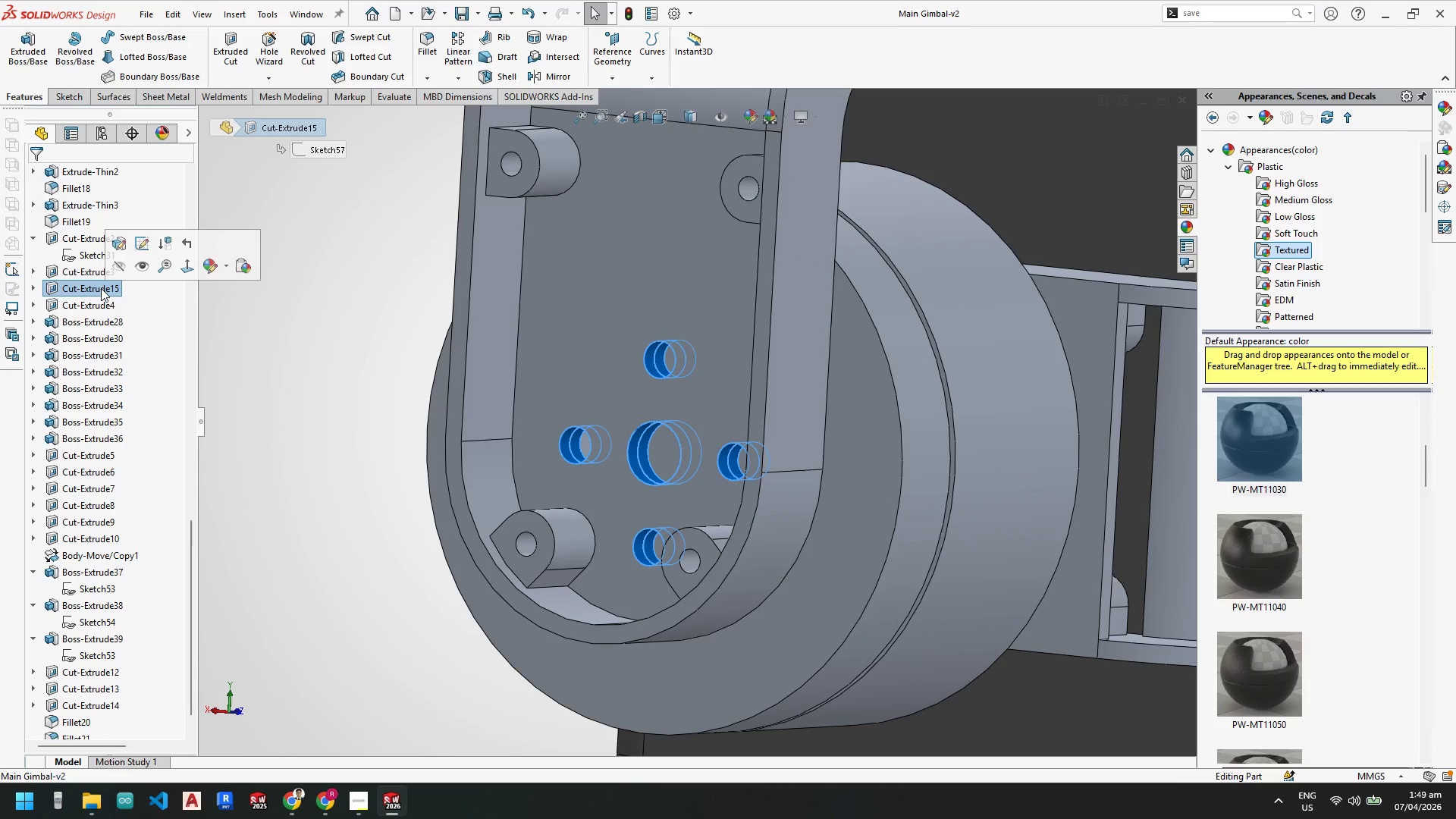 
right_click([101, 288])
 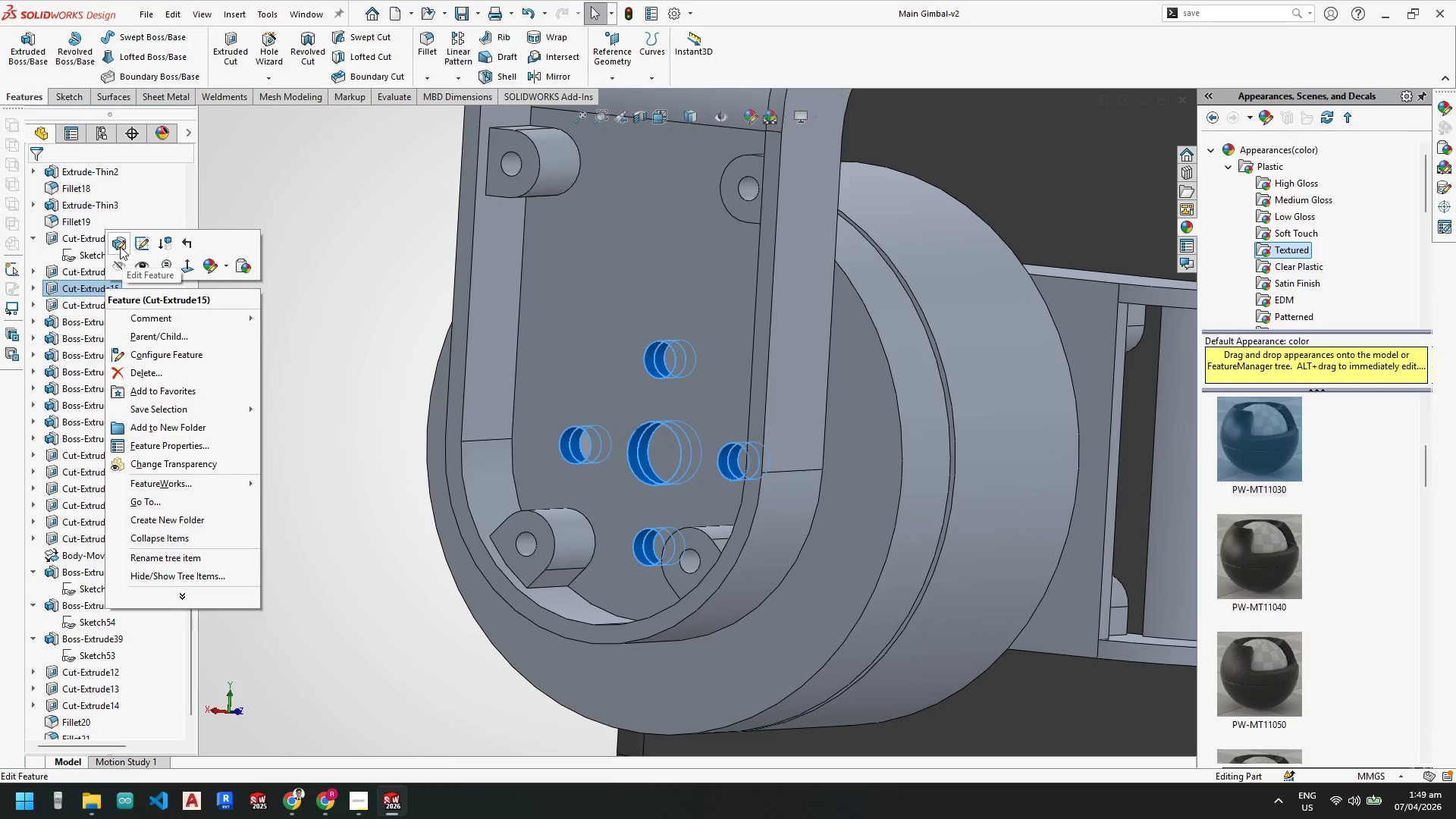 
left_click([118, 243])
 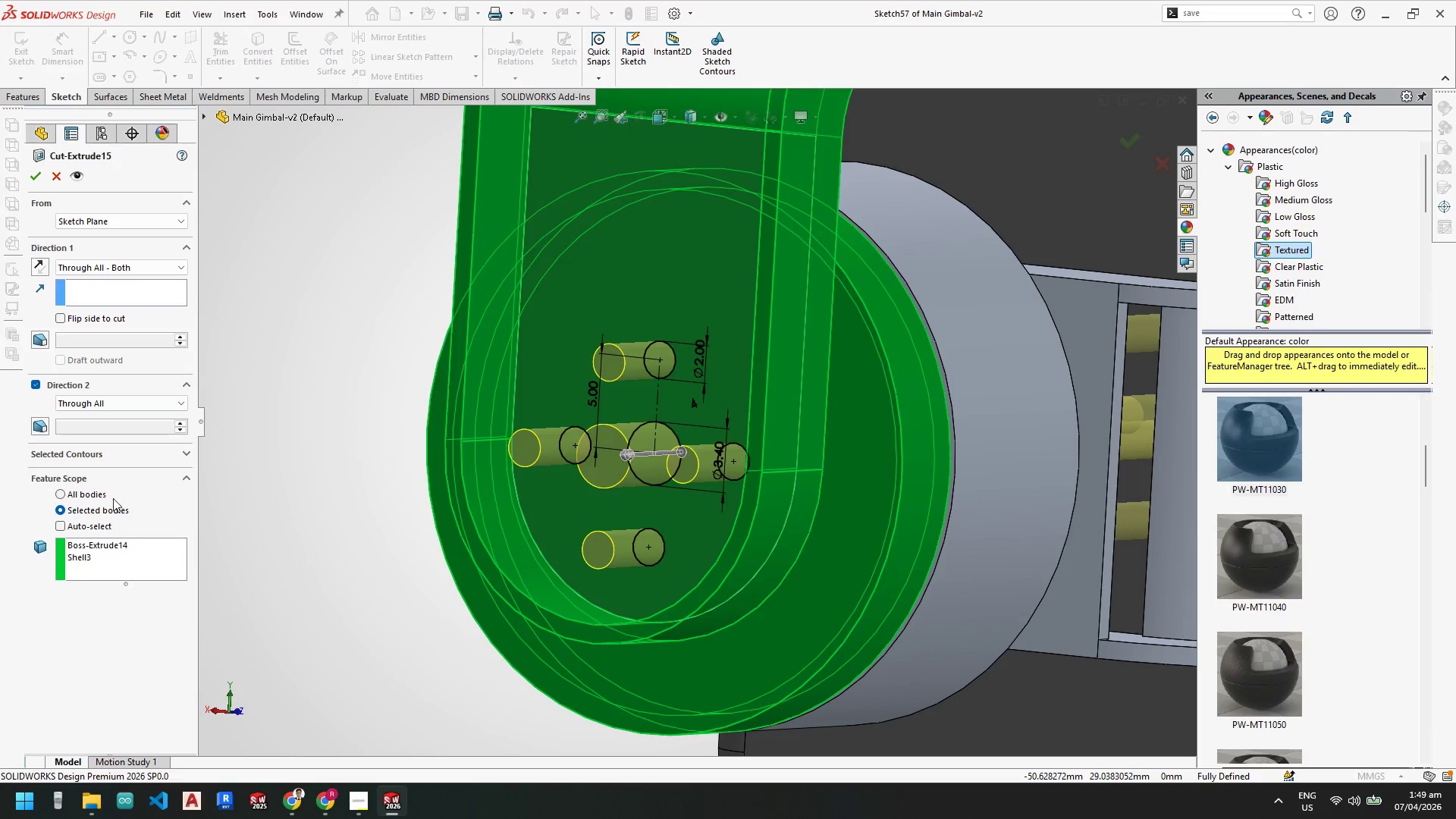 
left_click([110, 552])
 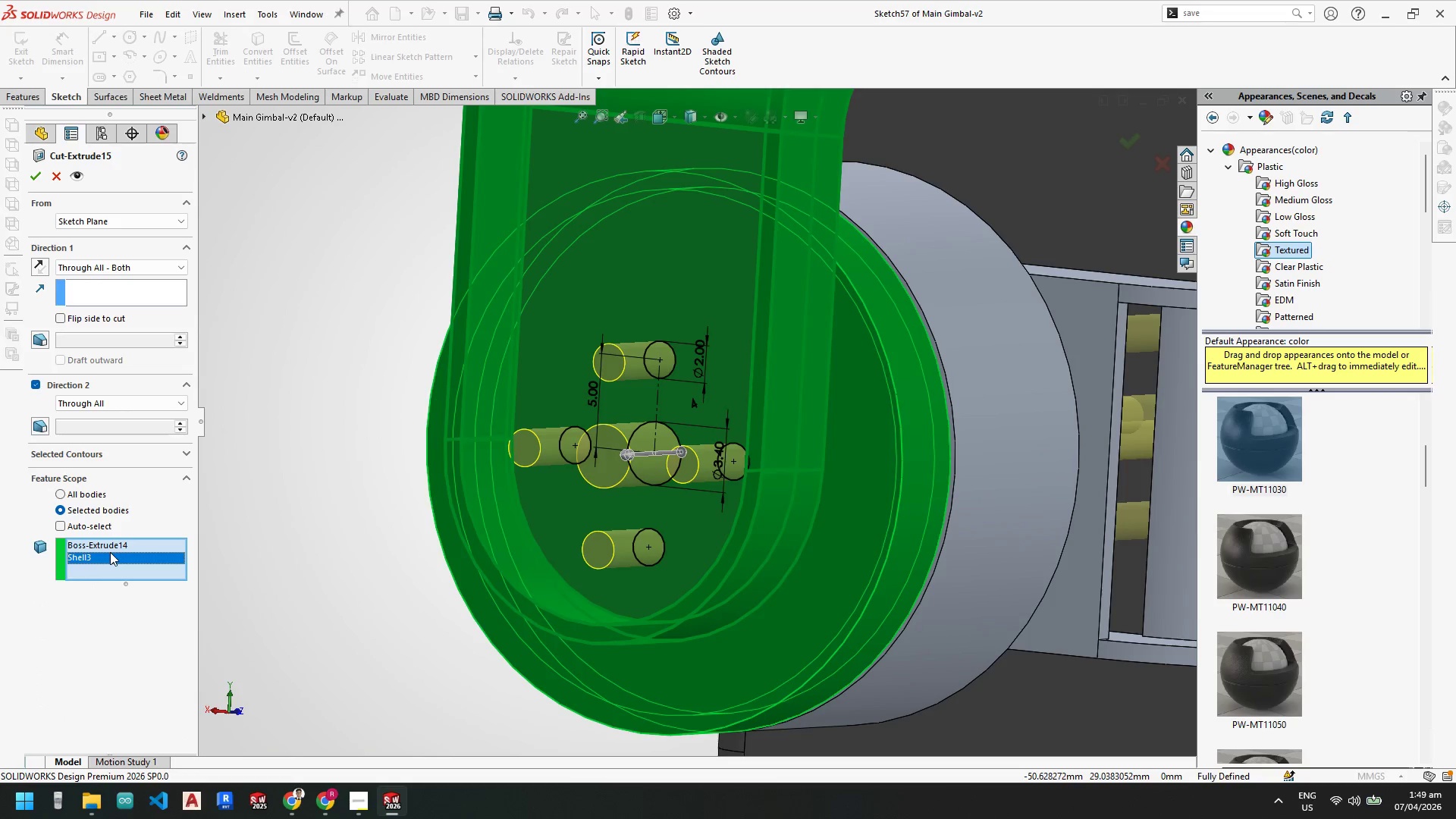 
right_click([110, 552])
 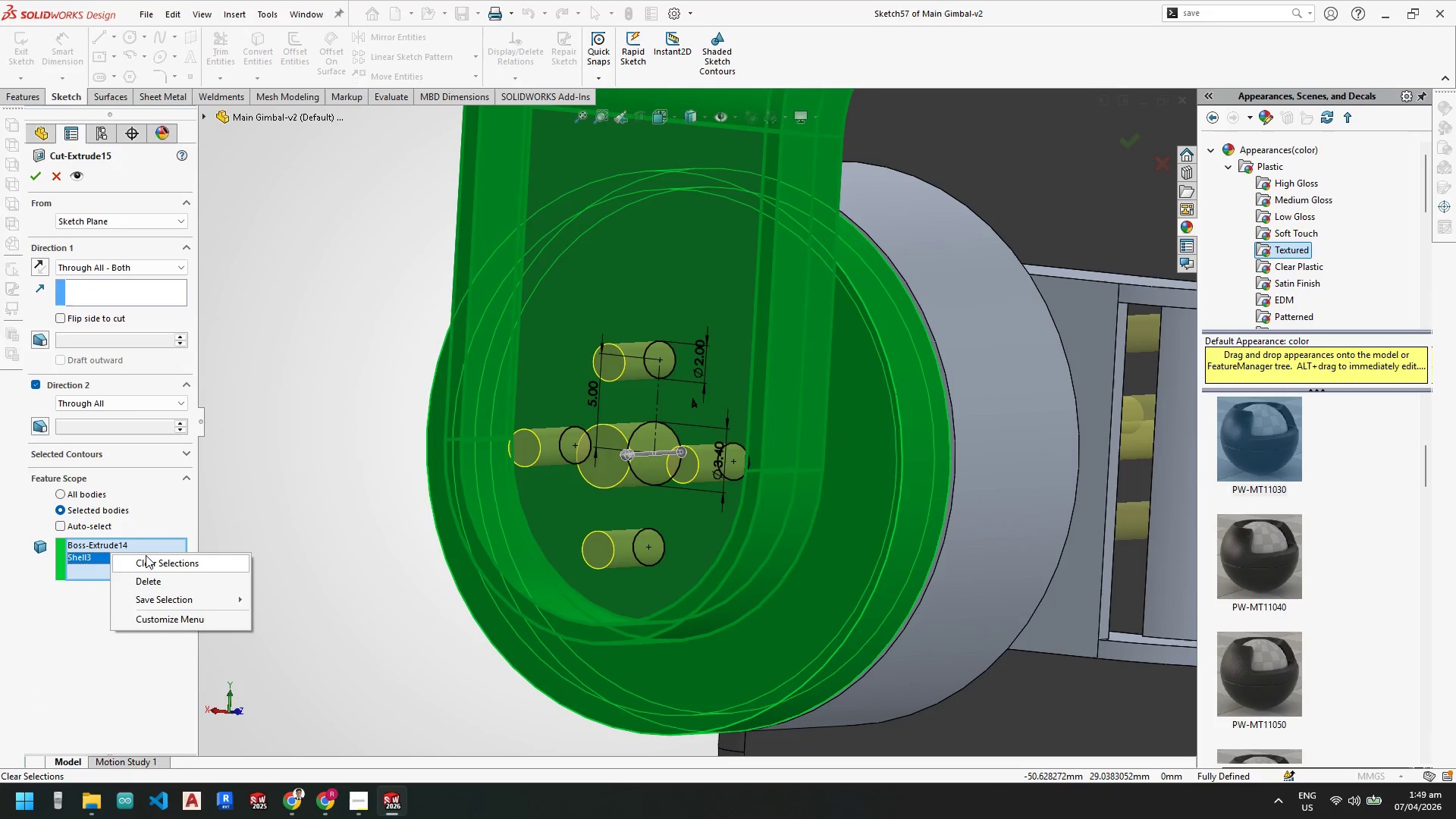 
left_click([146, 557])
 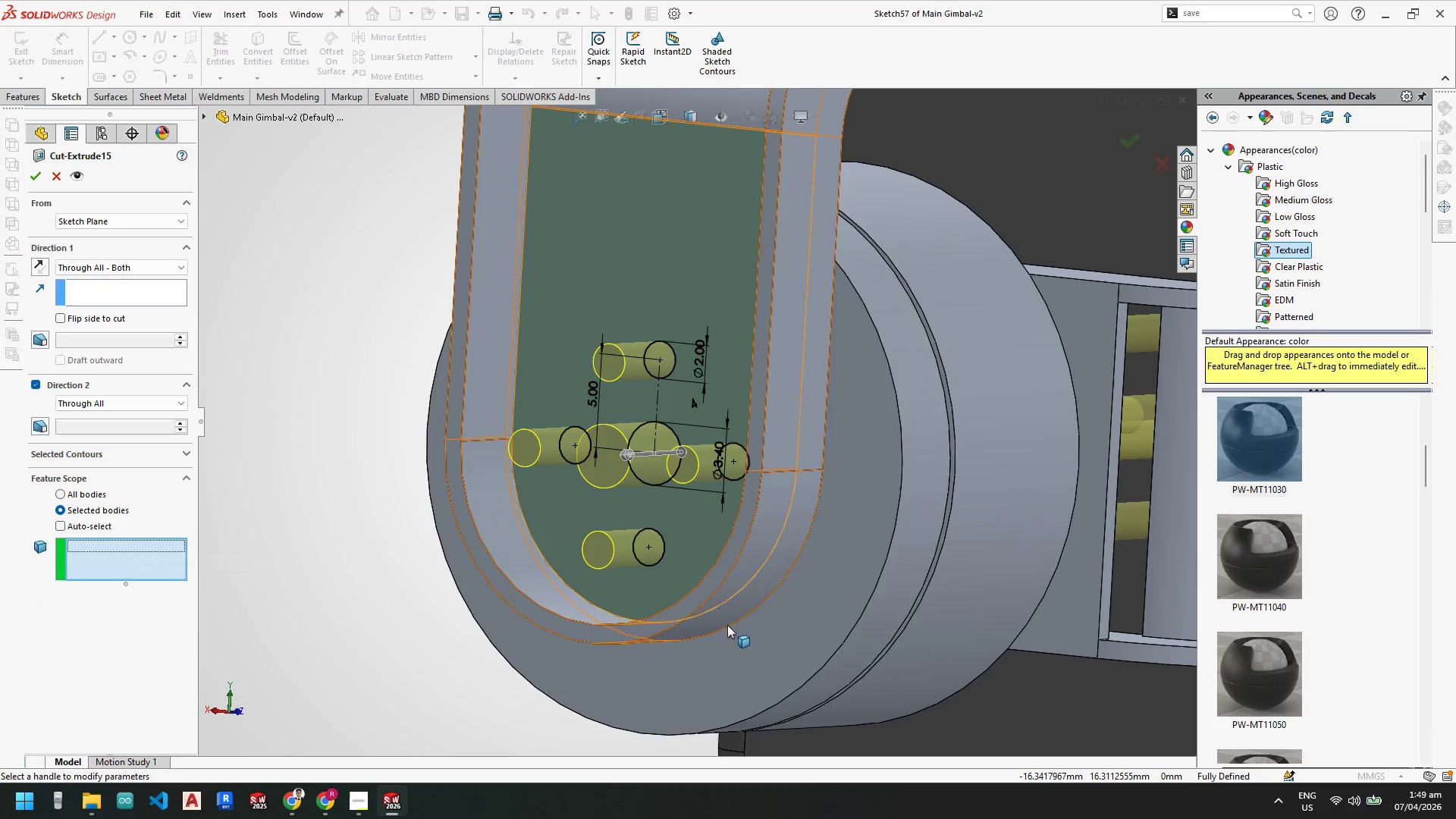 
scroll: coordinate [803, 413], scroll_direction: up, amount: 2.0
 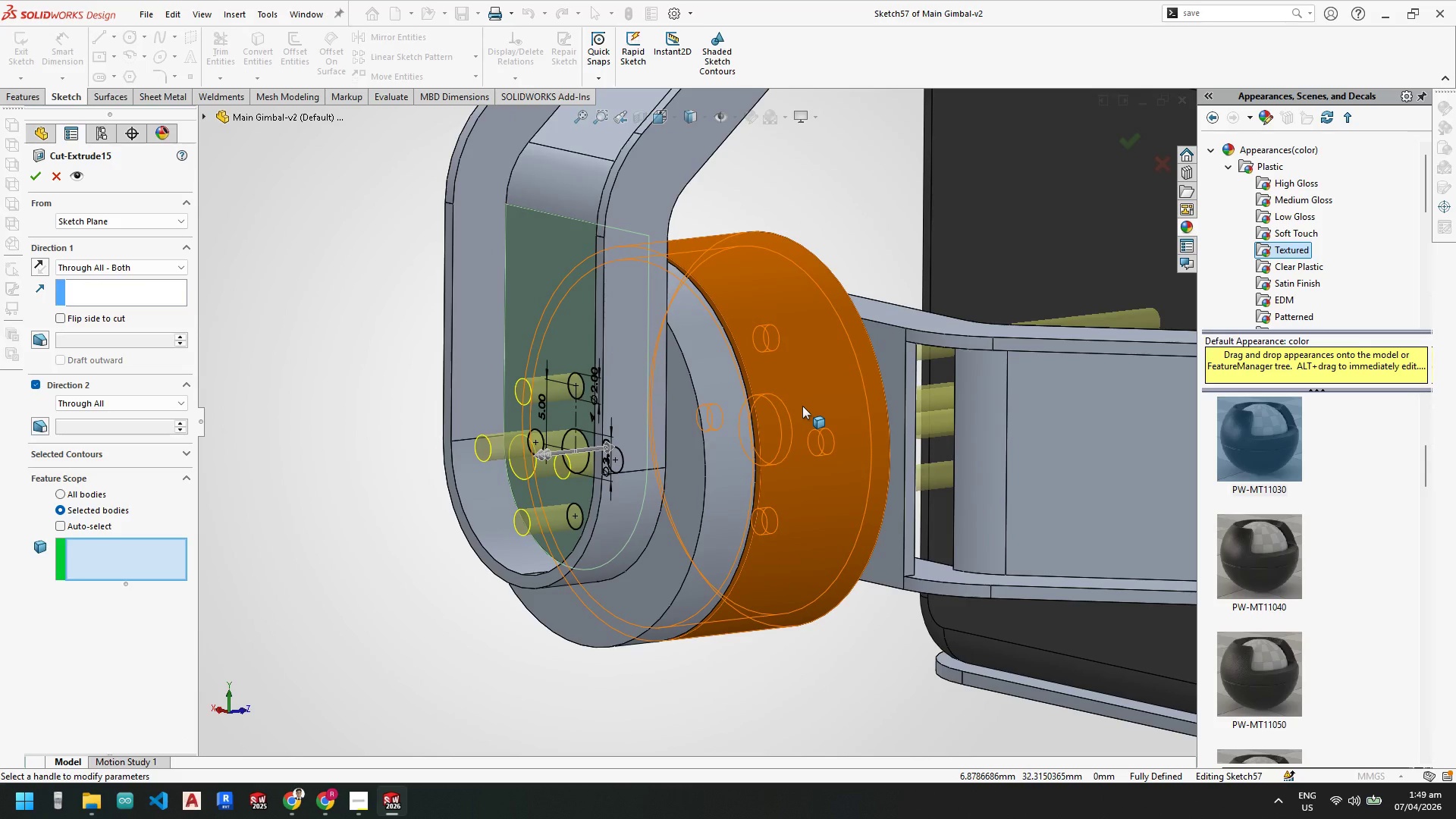 
left_click([802, 406])
 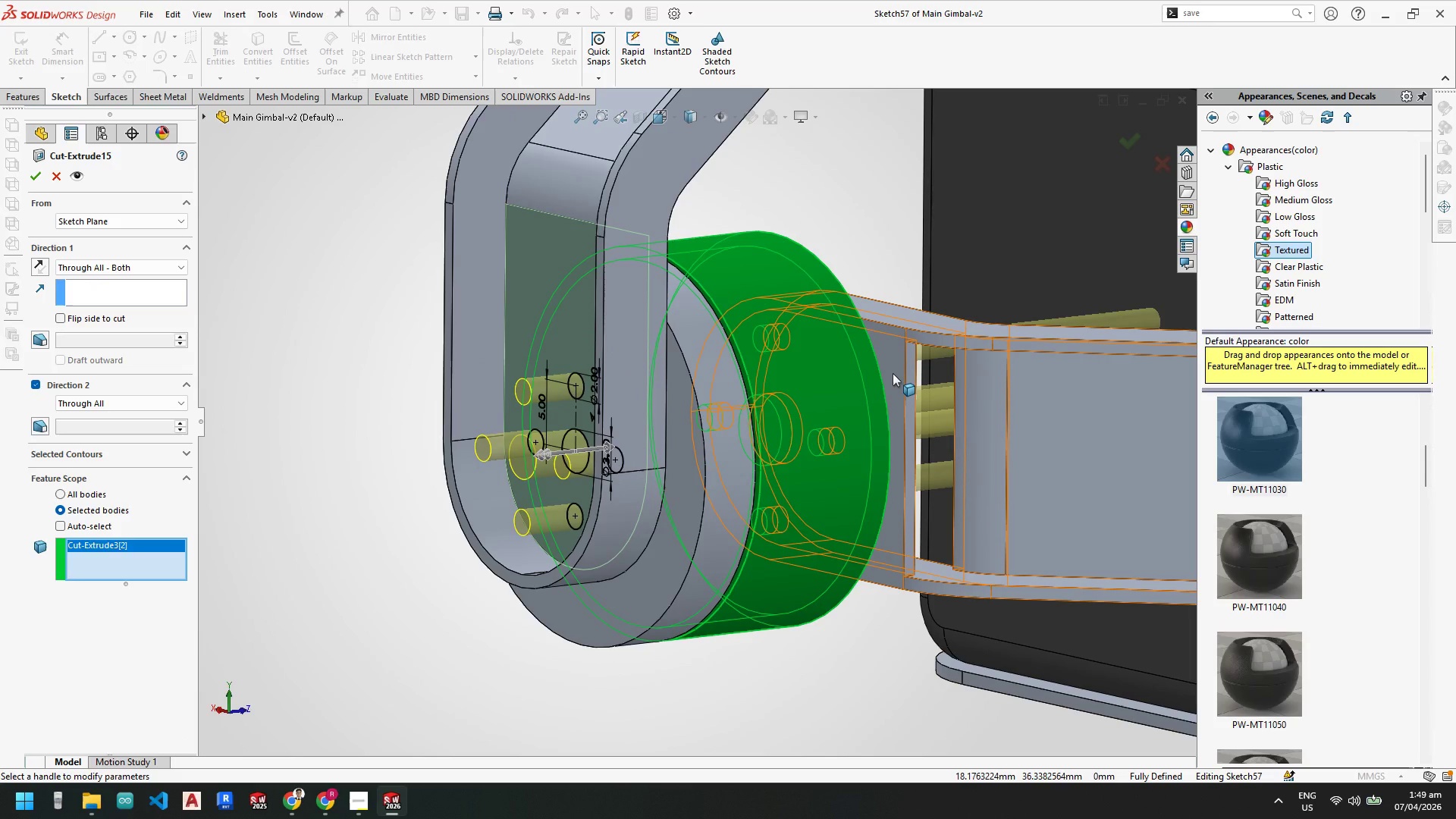 
left_click([893, 373])
 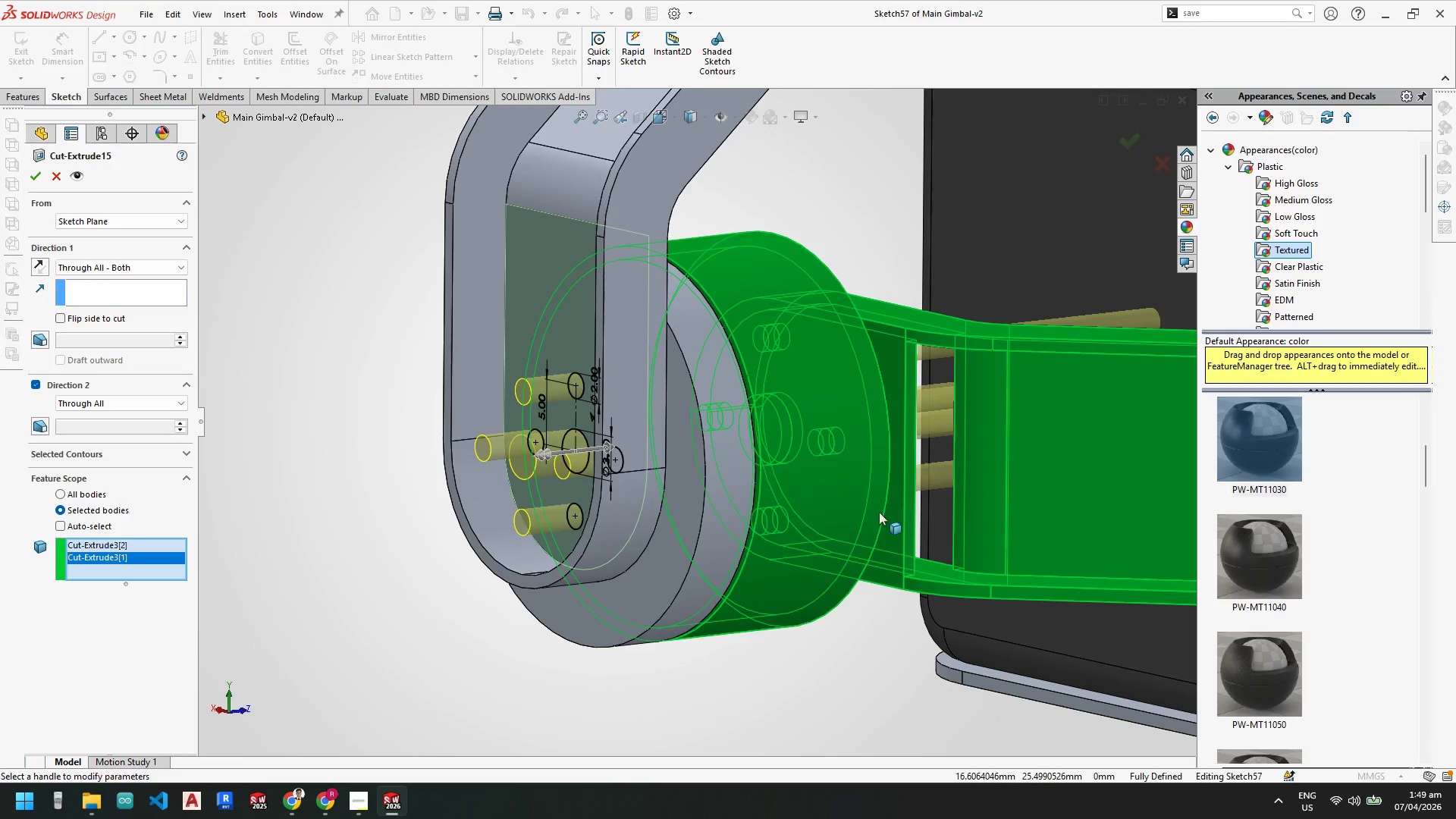 
scroll: coordinate [879, 512], scroll_direction: up, amount: 3.0
 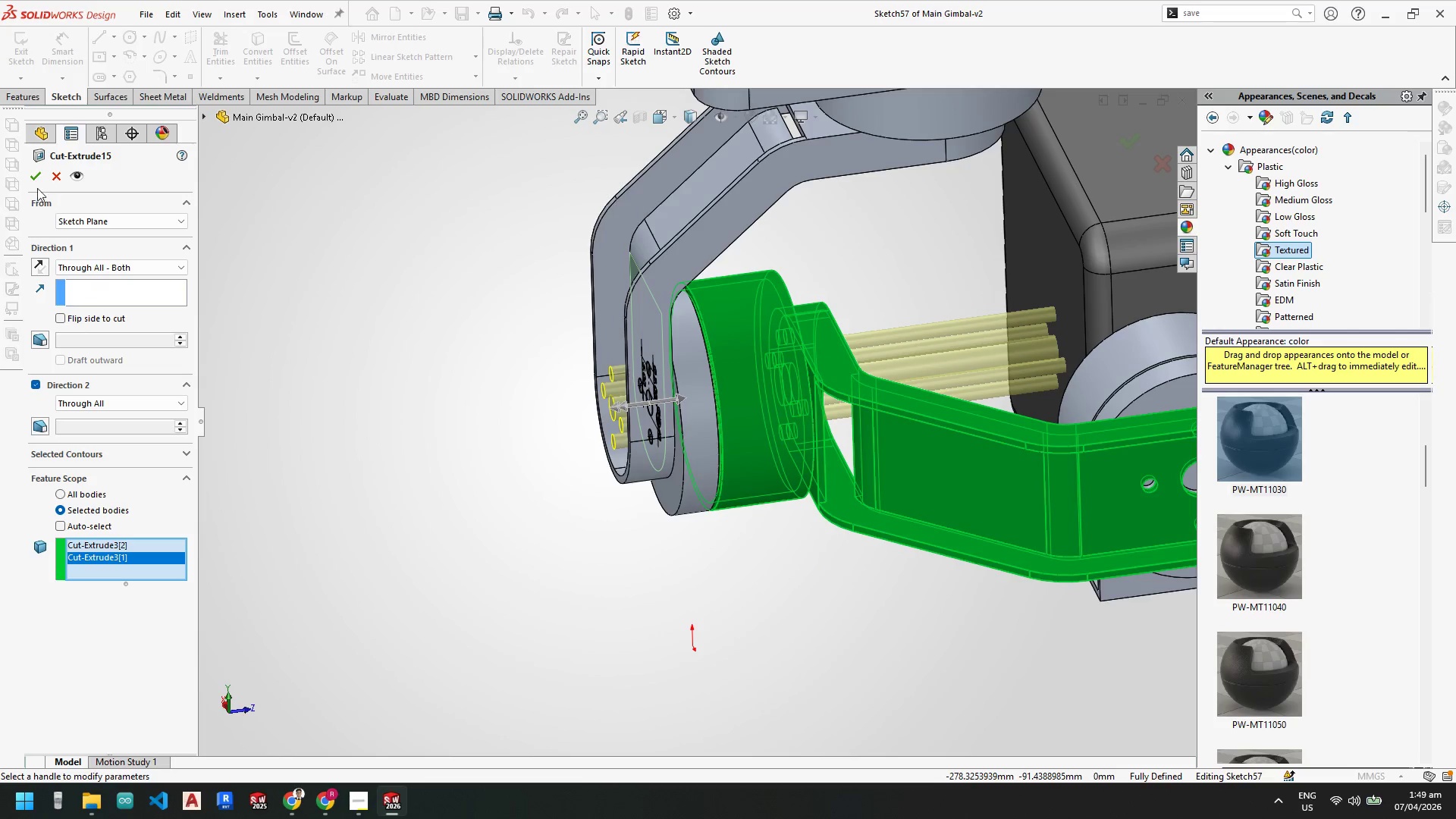 
left_click([36, 176])
 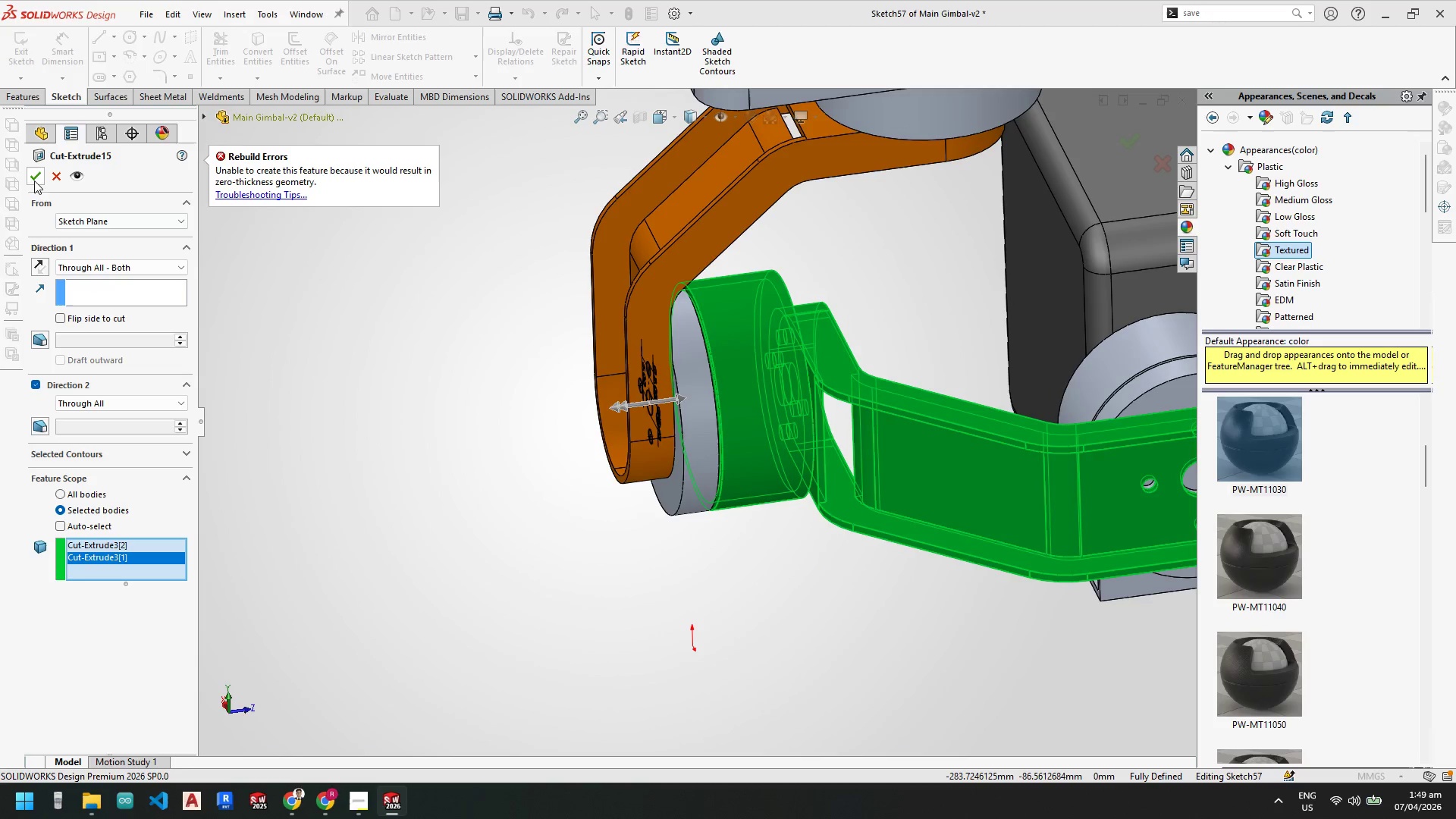 
left_click_drag(start_coordinate=[52, 174], to_coordinate=[143, 265])
 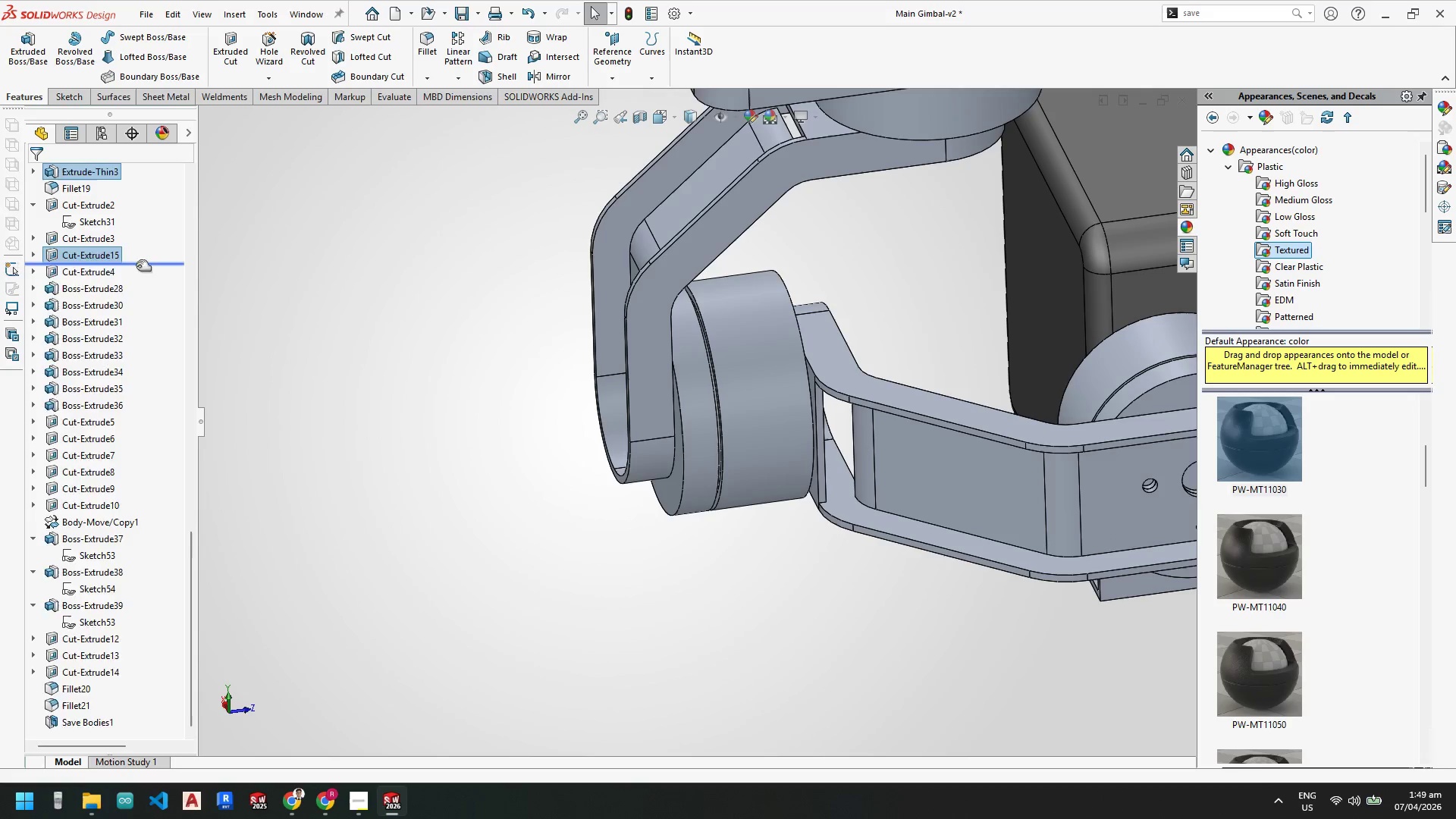 
scroll: coordinate [142, 671], scroll_direction: down, amount: 5.0
 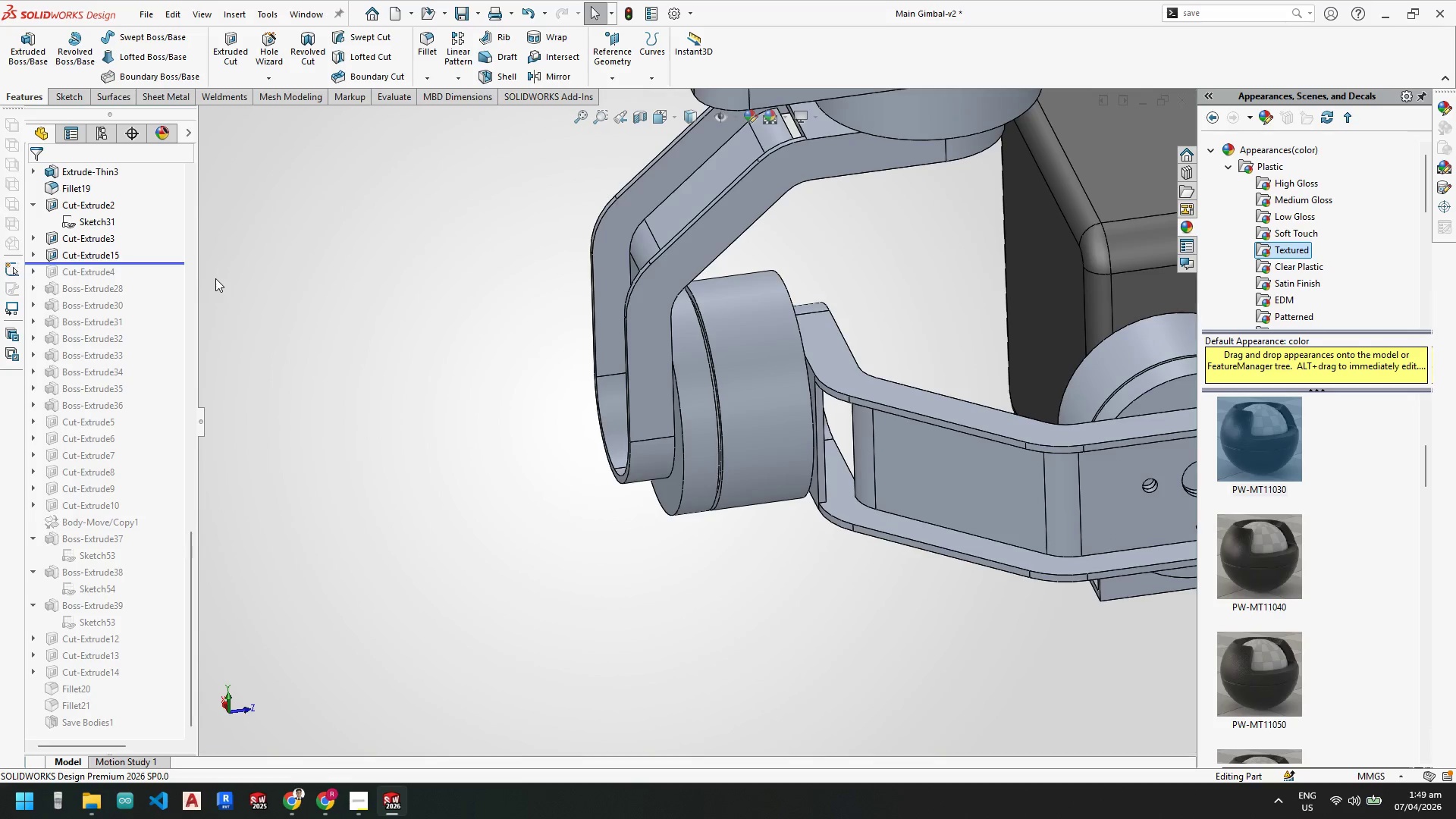 
left_click([94, 250])
 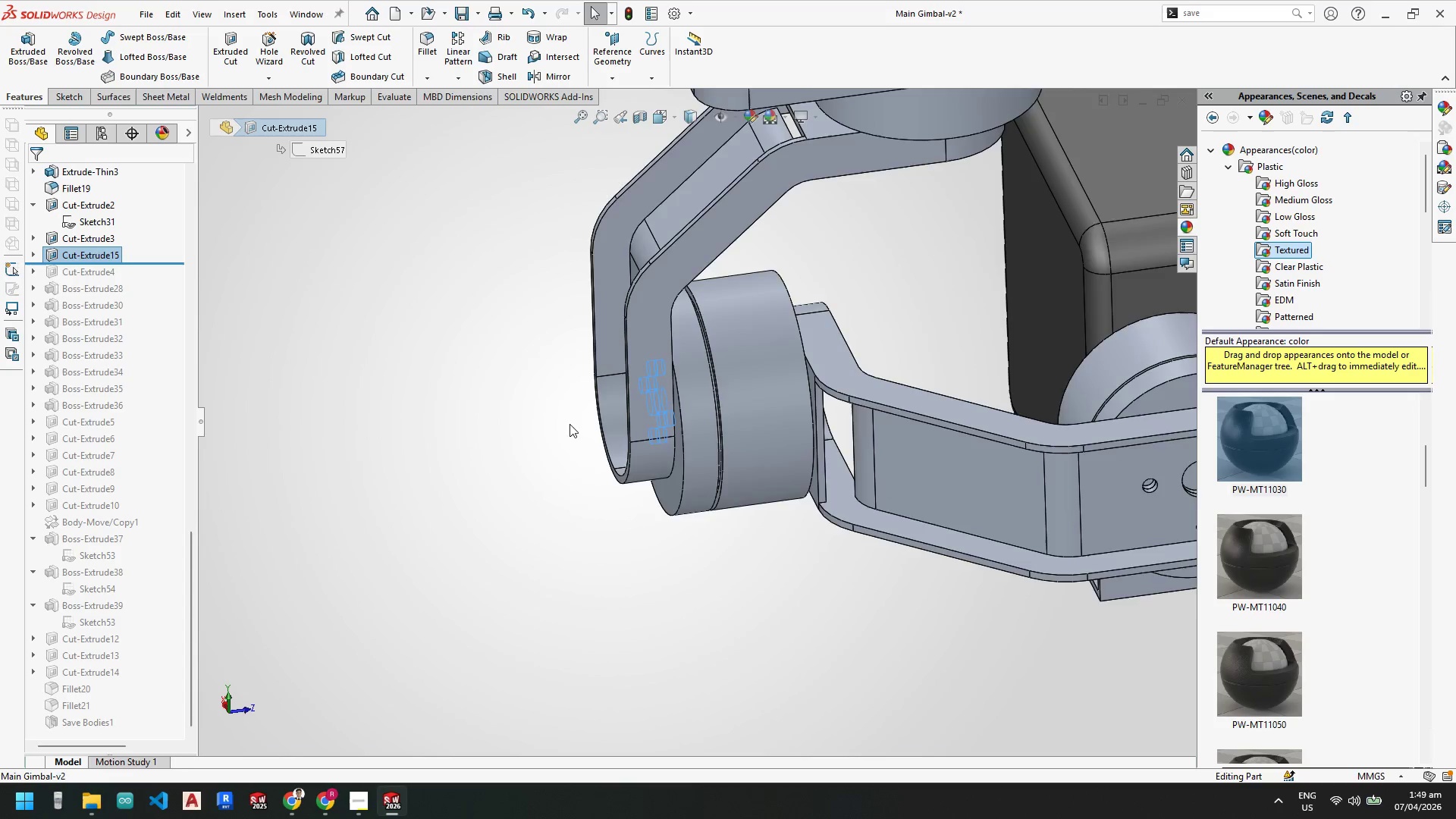 
scroll: coordinate [609, 435], scroll_direction: down, amount: 2.0
 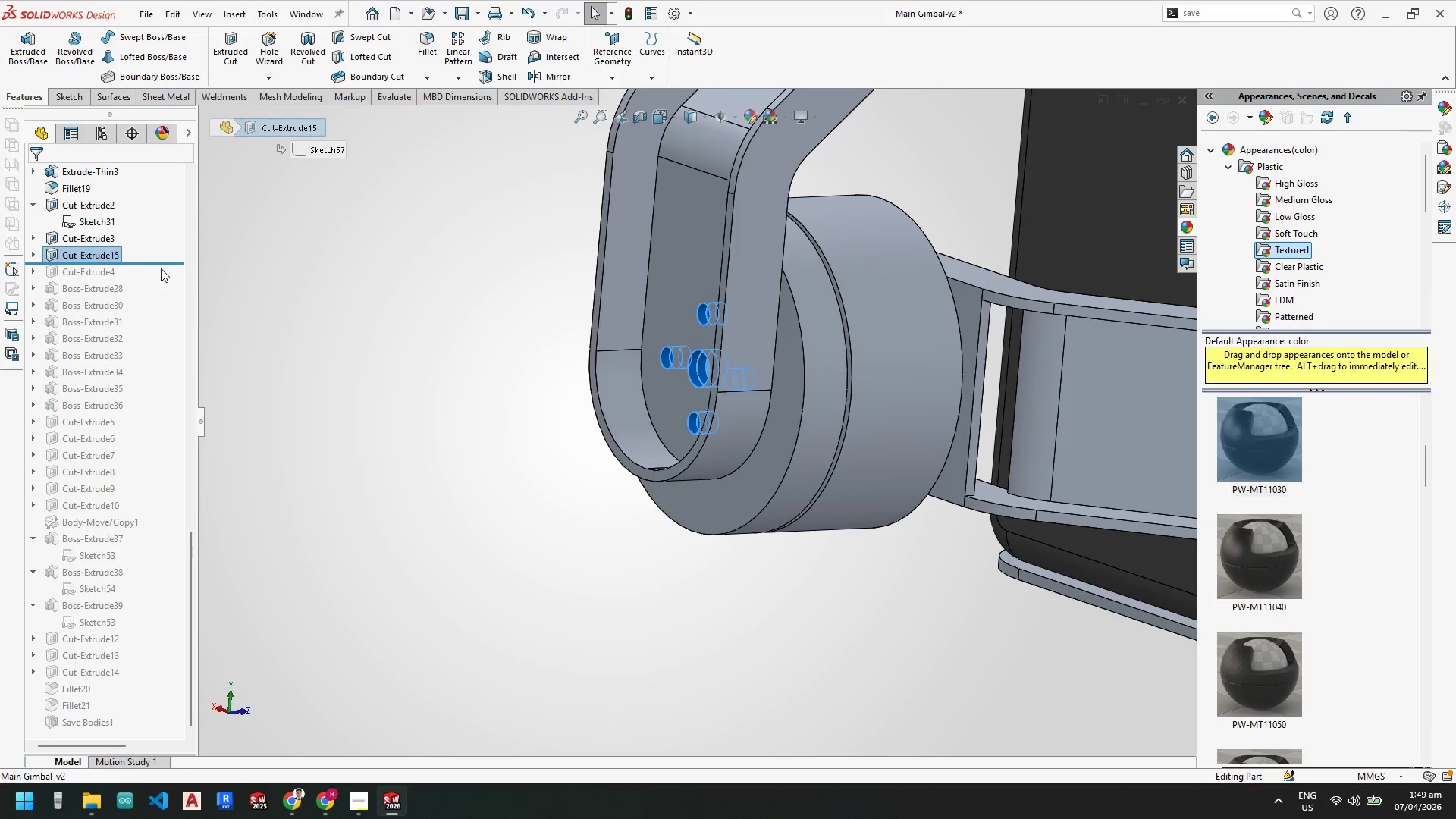 
left_click_drag(start_coordinate=[161, 265], to_coordinate=[159, 253])
 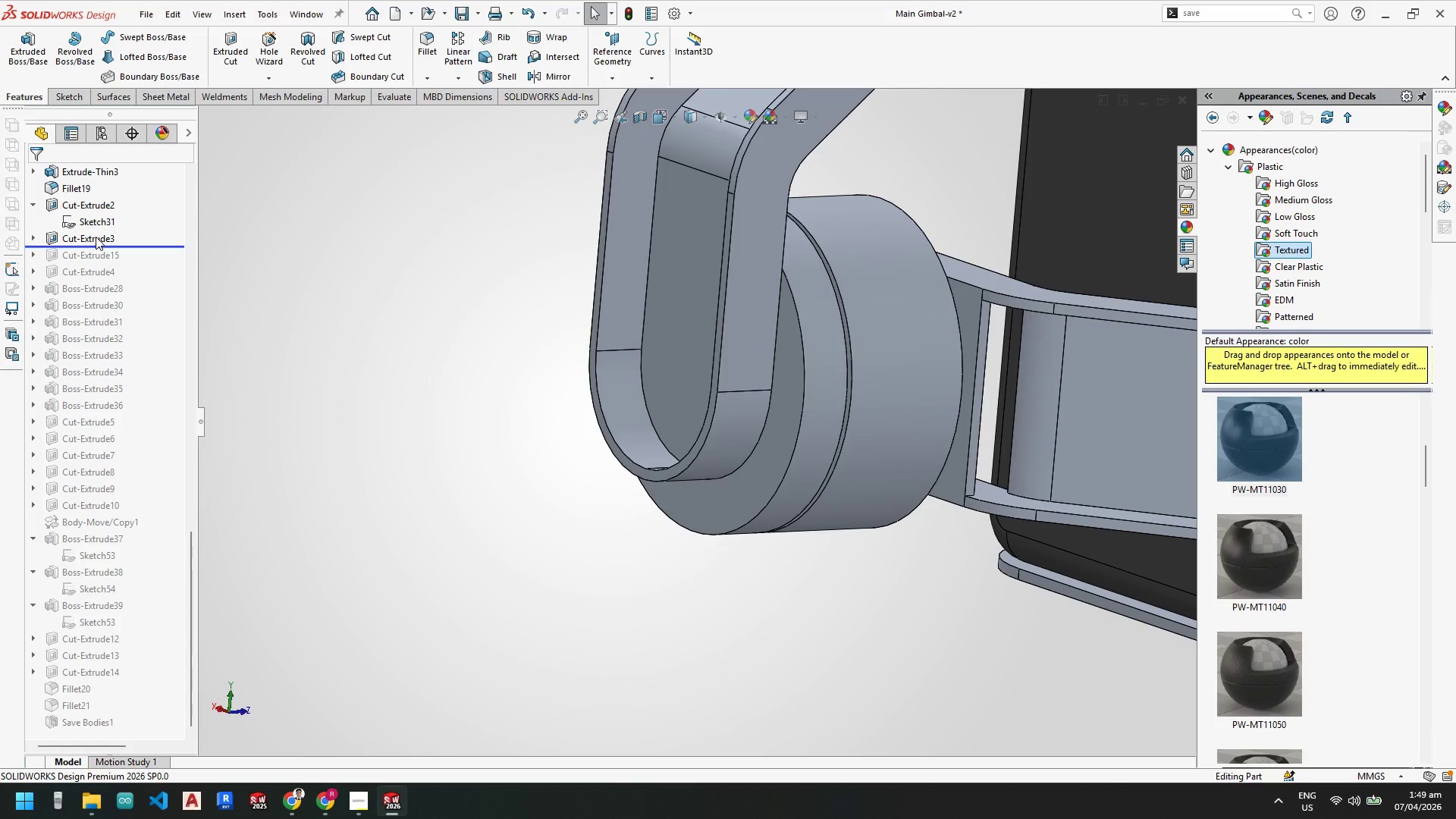 
left_click([96, 237])
 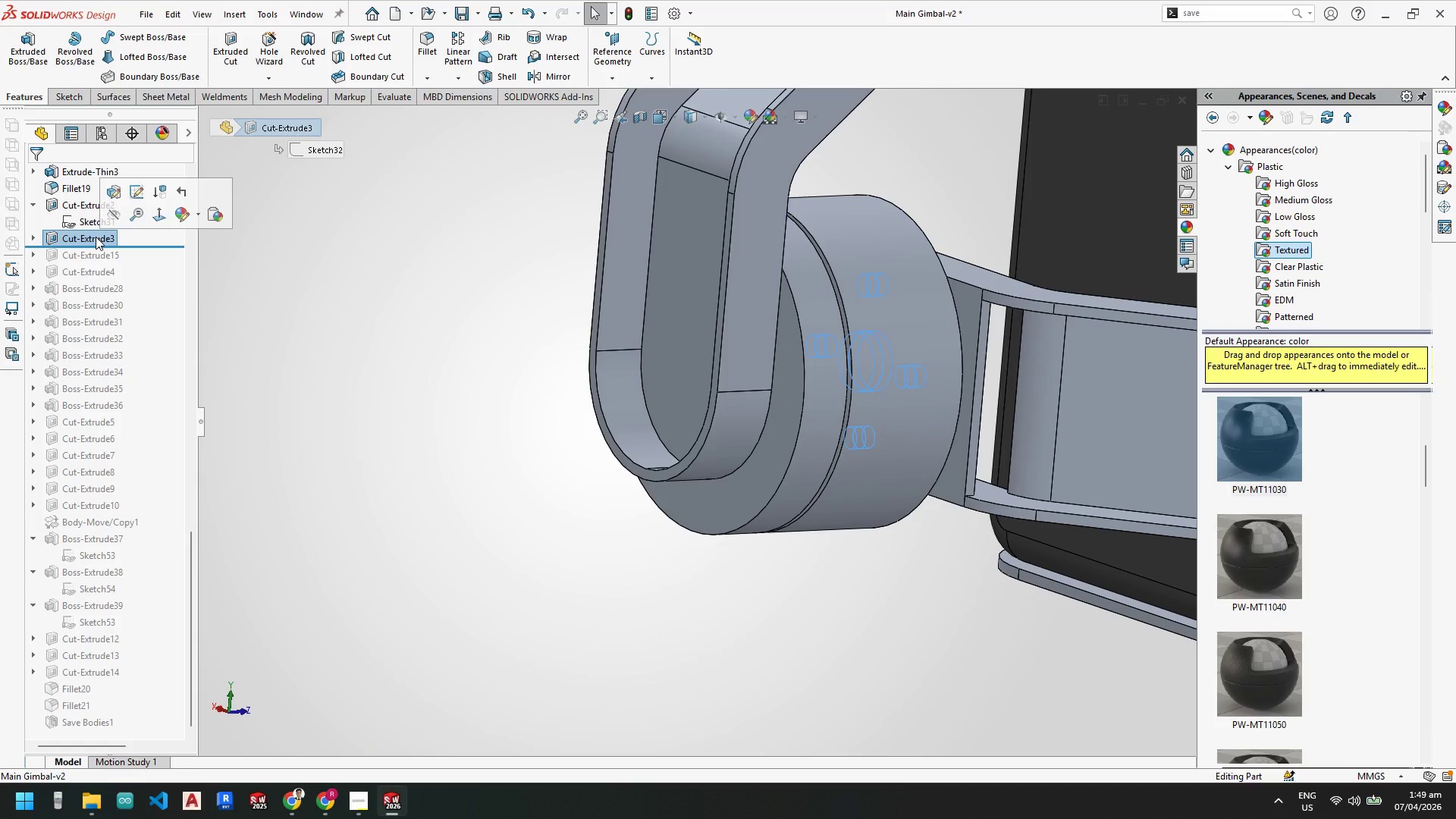 
right_click([96, 237])
 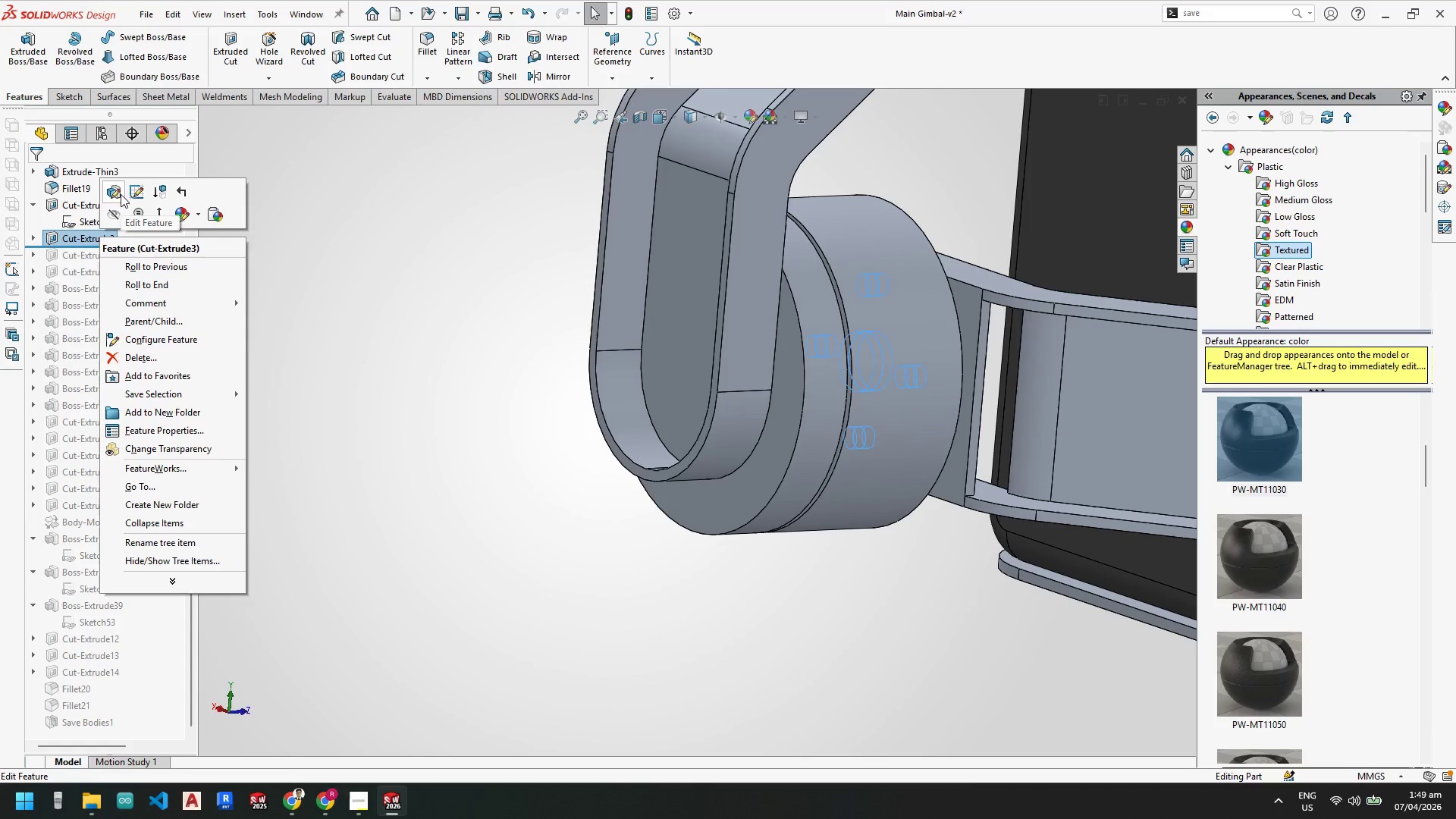 
left_click([119, 194])
 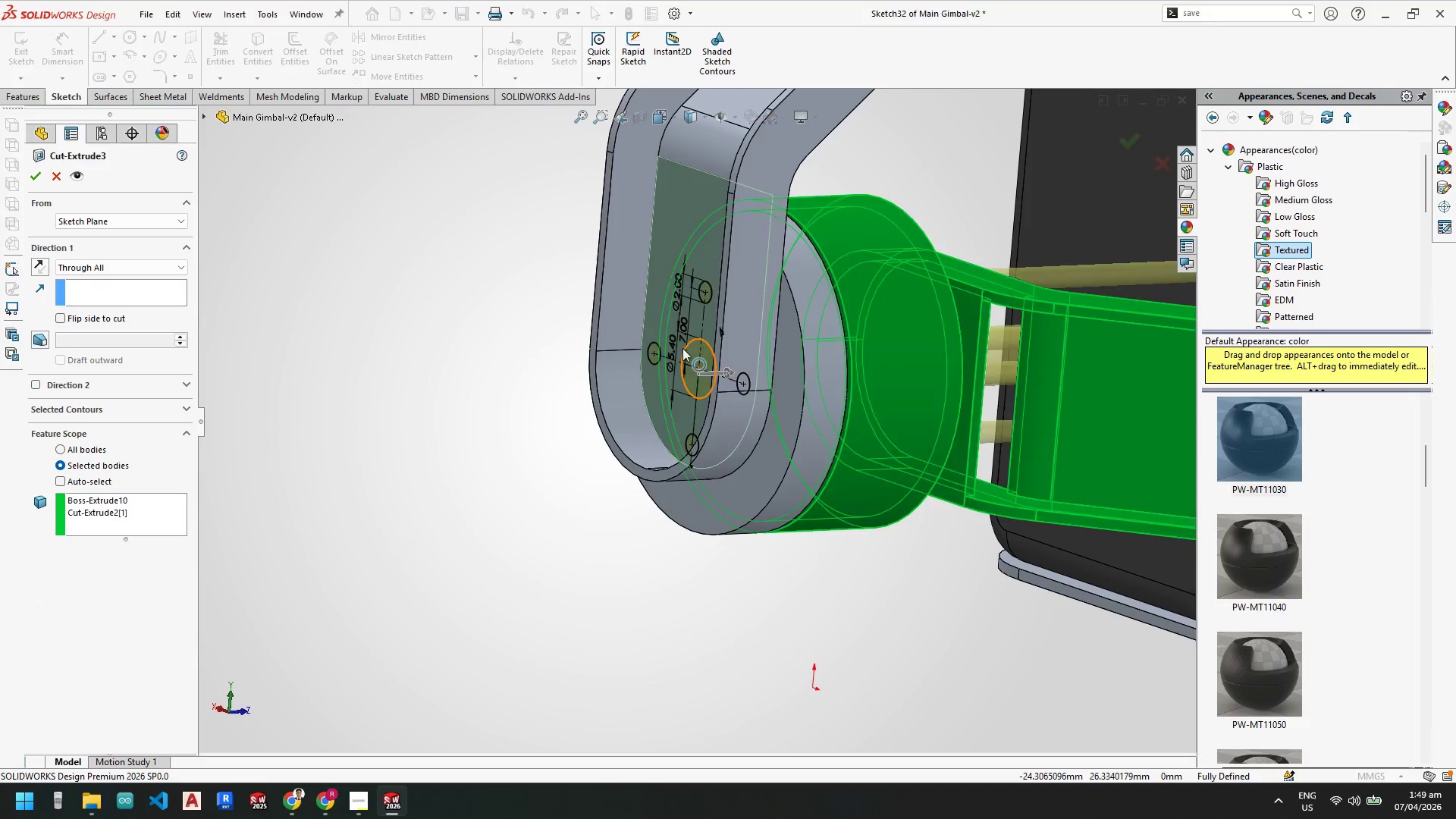 
scroll: coordinate [680, 361], scroll_direction: down, amount: 1.0
 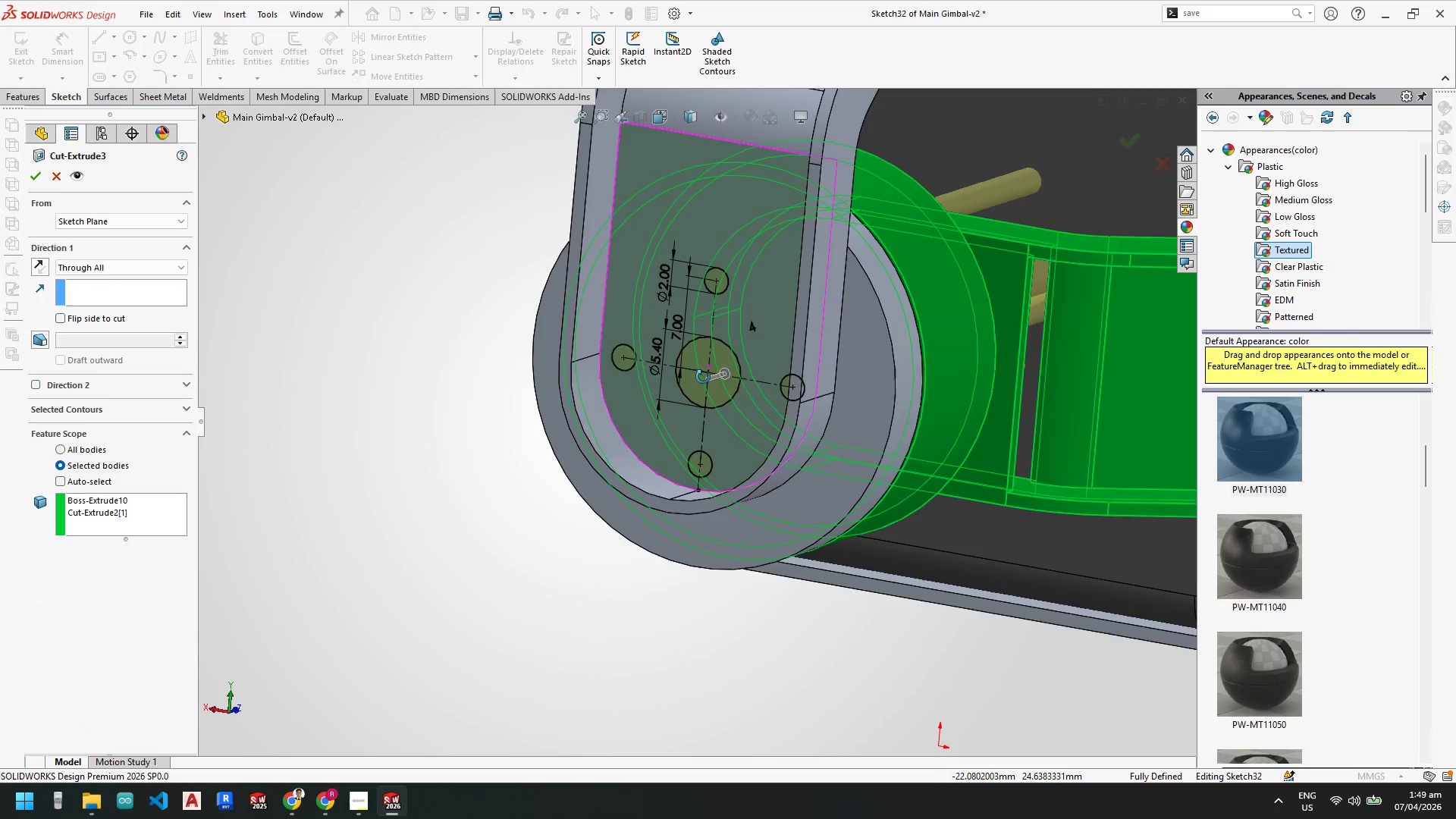 
right_click([123, 516])
 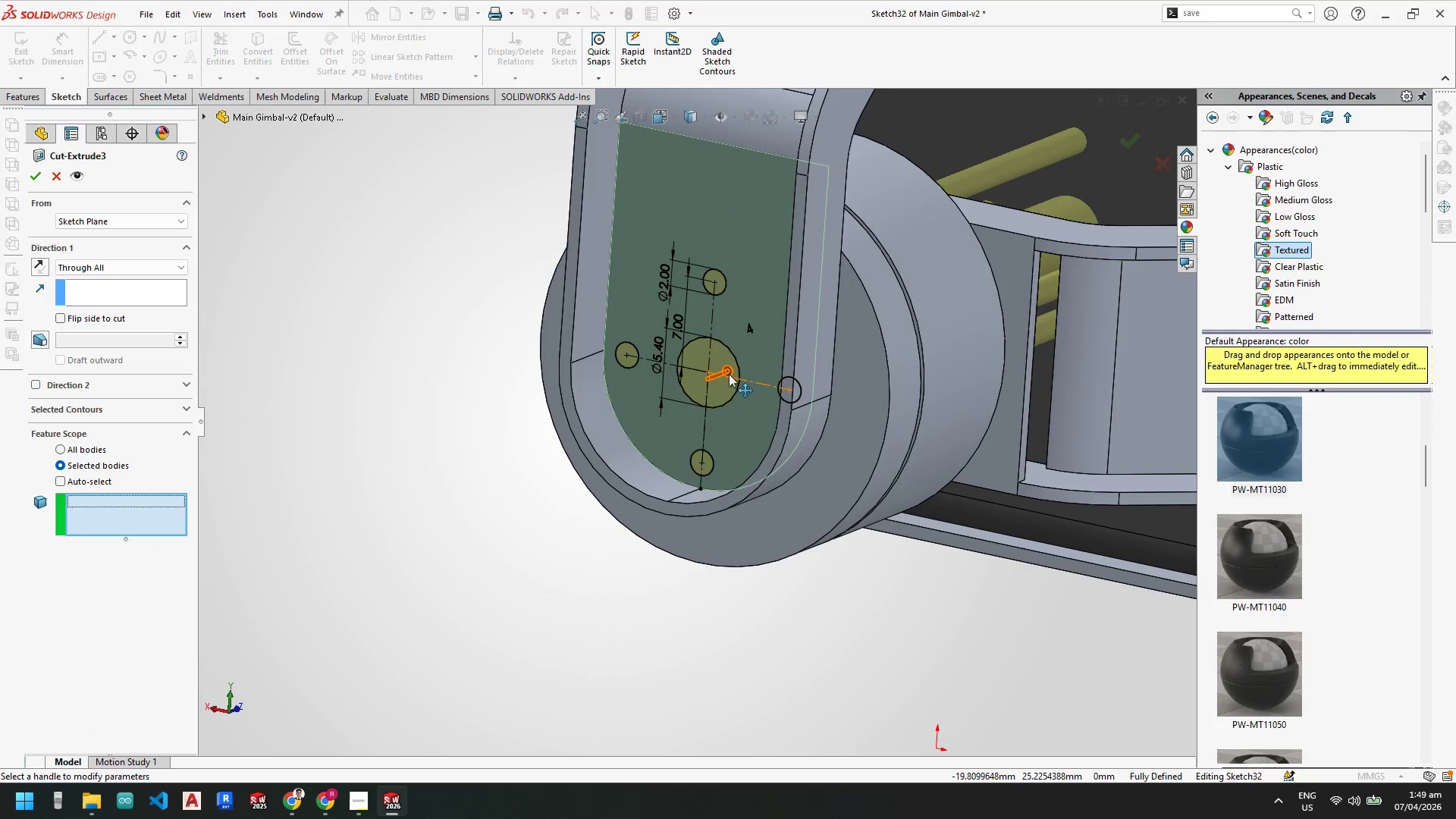 
left_click([761, 322])
 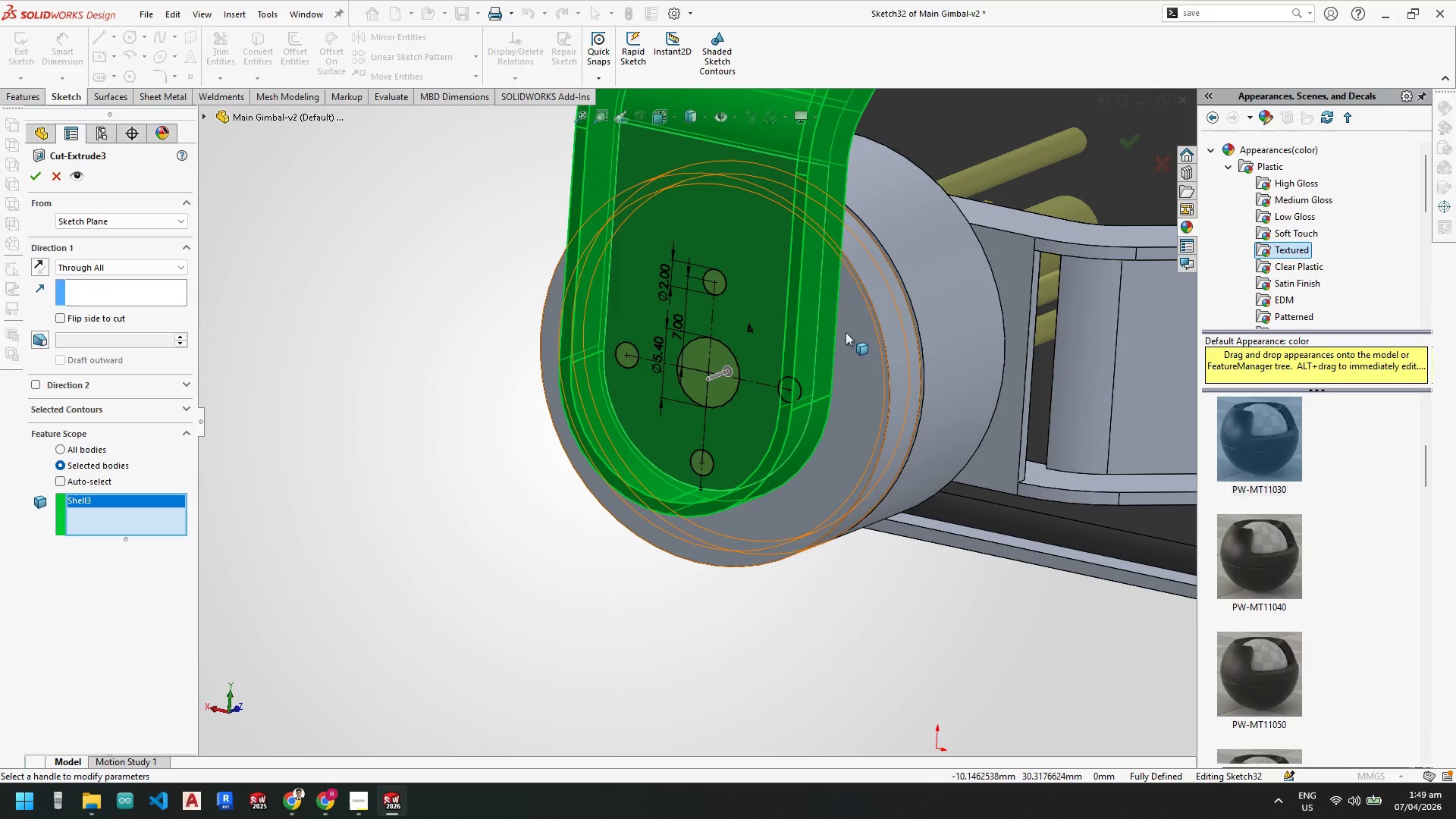 
left_click([849, 333])
 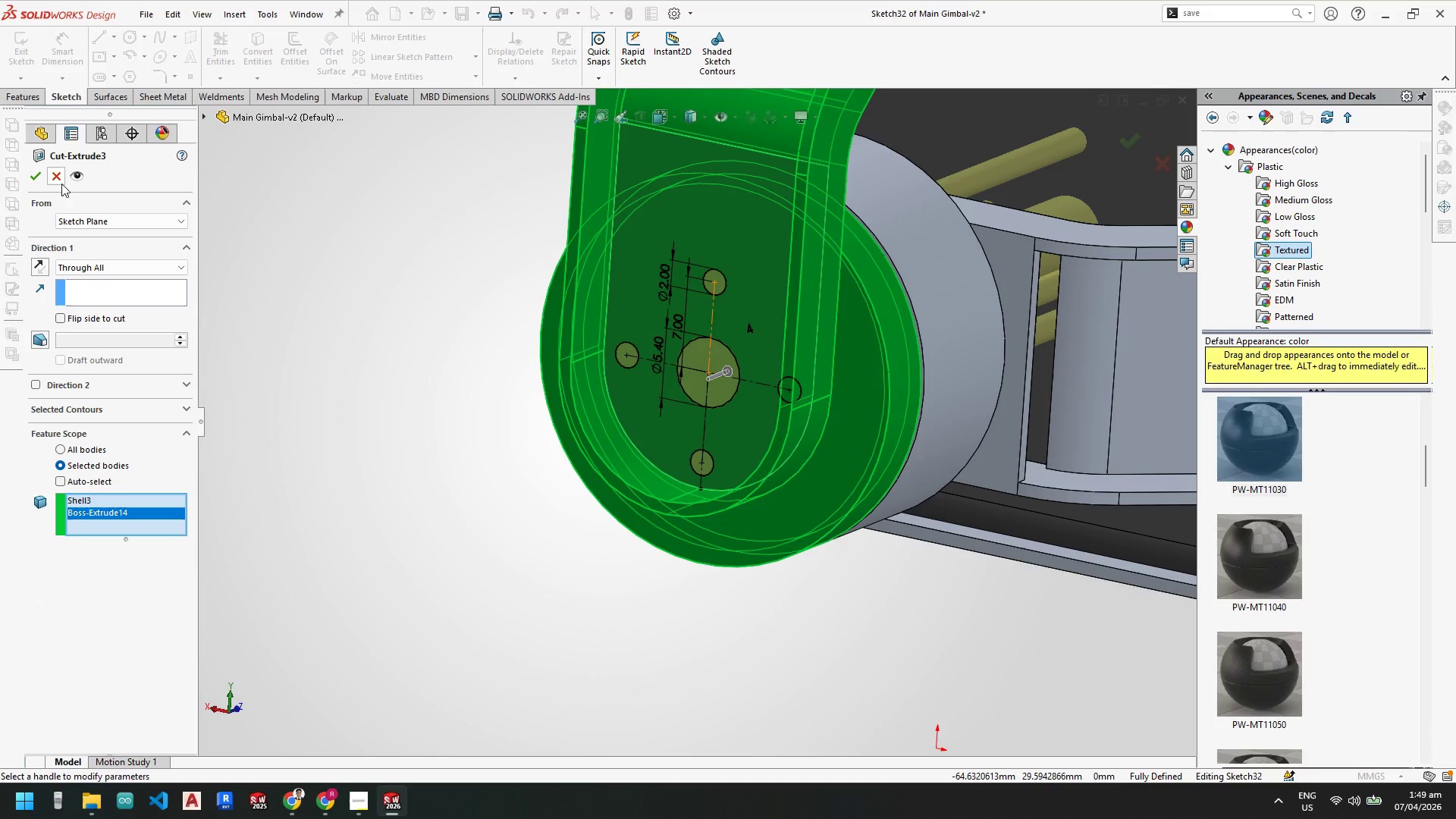 
left_click([38, 178])
 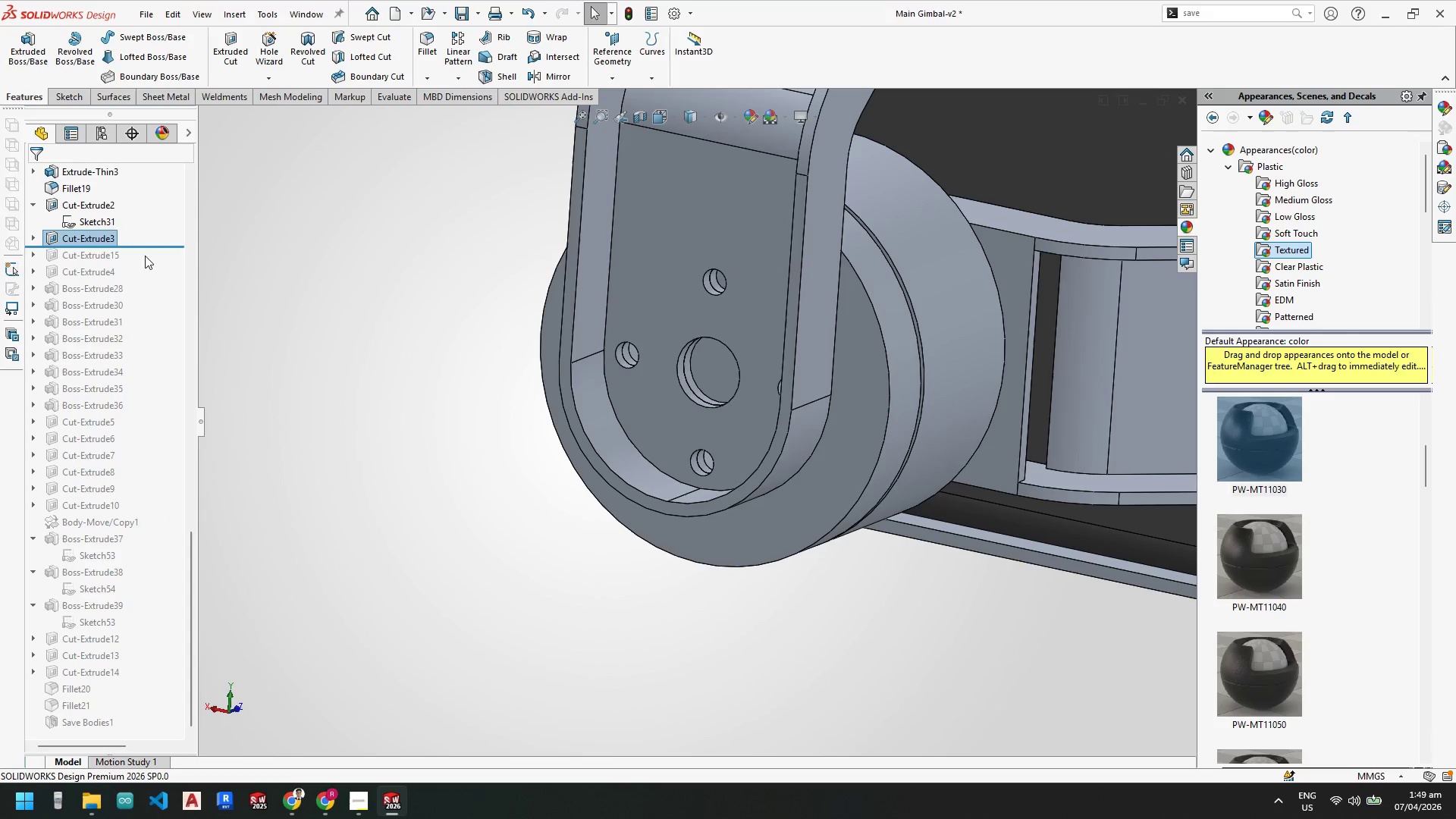 
left_click_drag(start_coordinate=[146, 247], to_coordinate=[144, 259])
 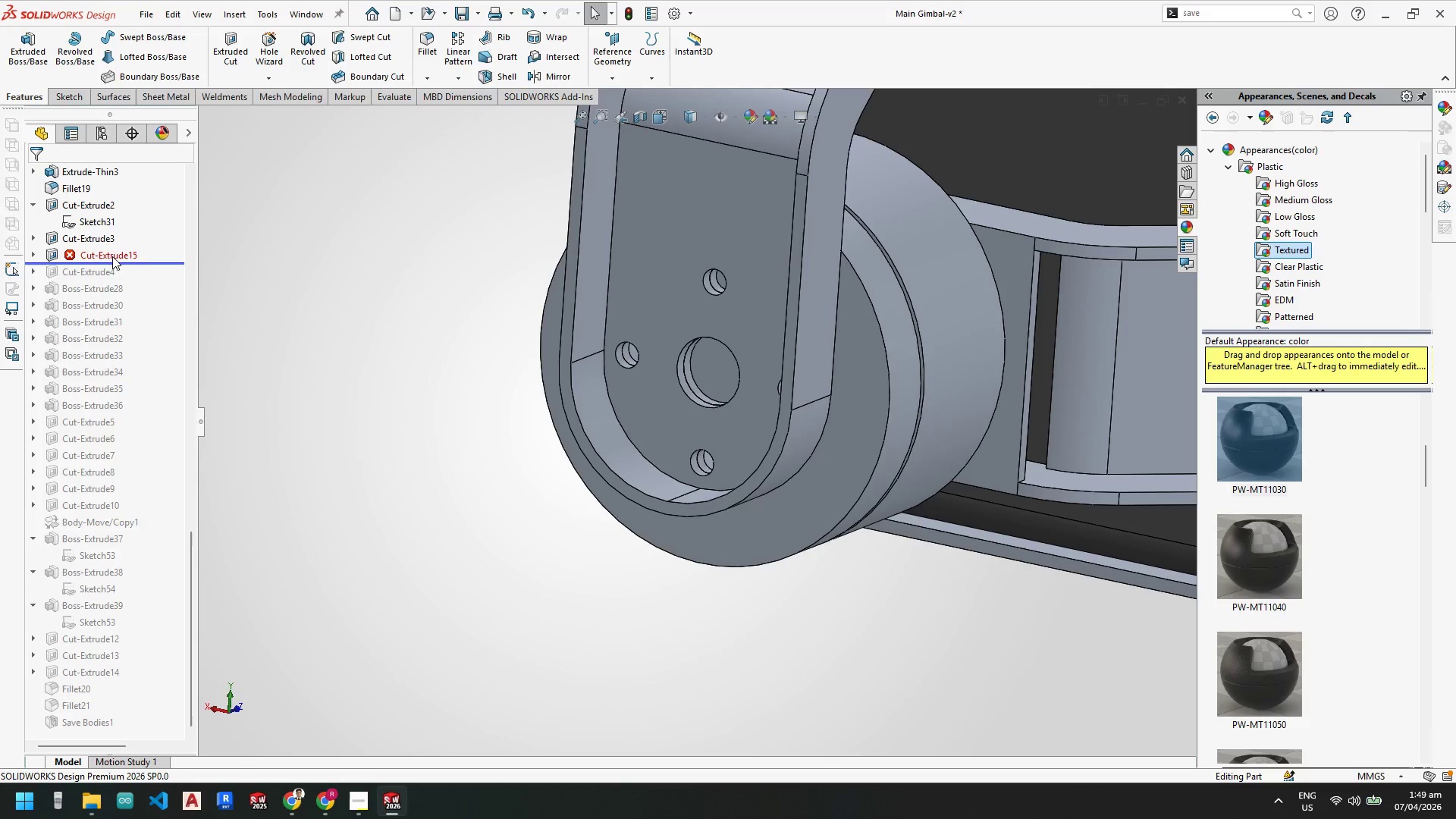 
right_click([110, 255])
 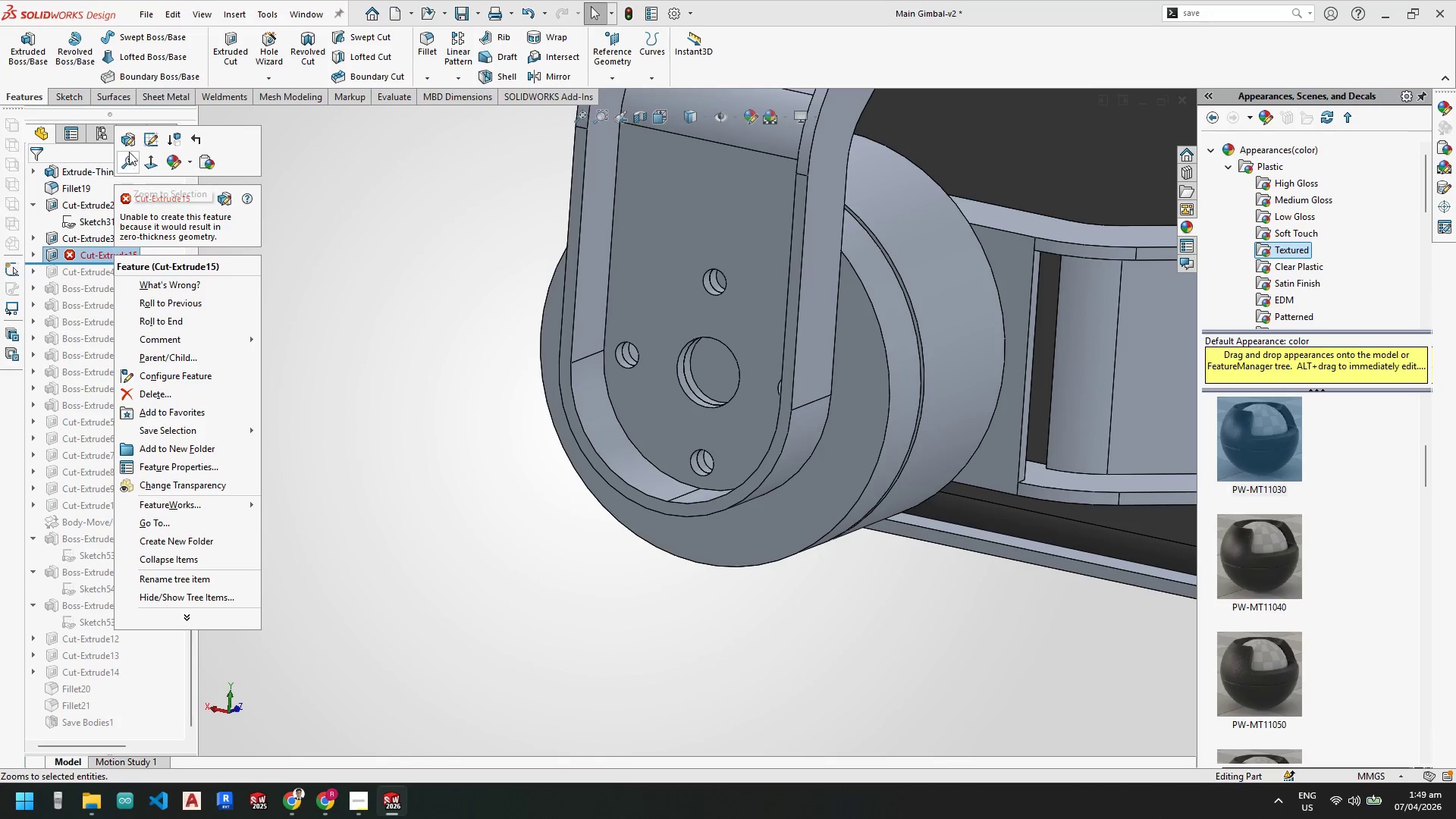 
left_click([129, 145])
 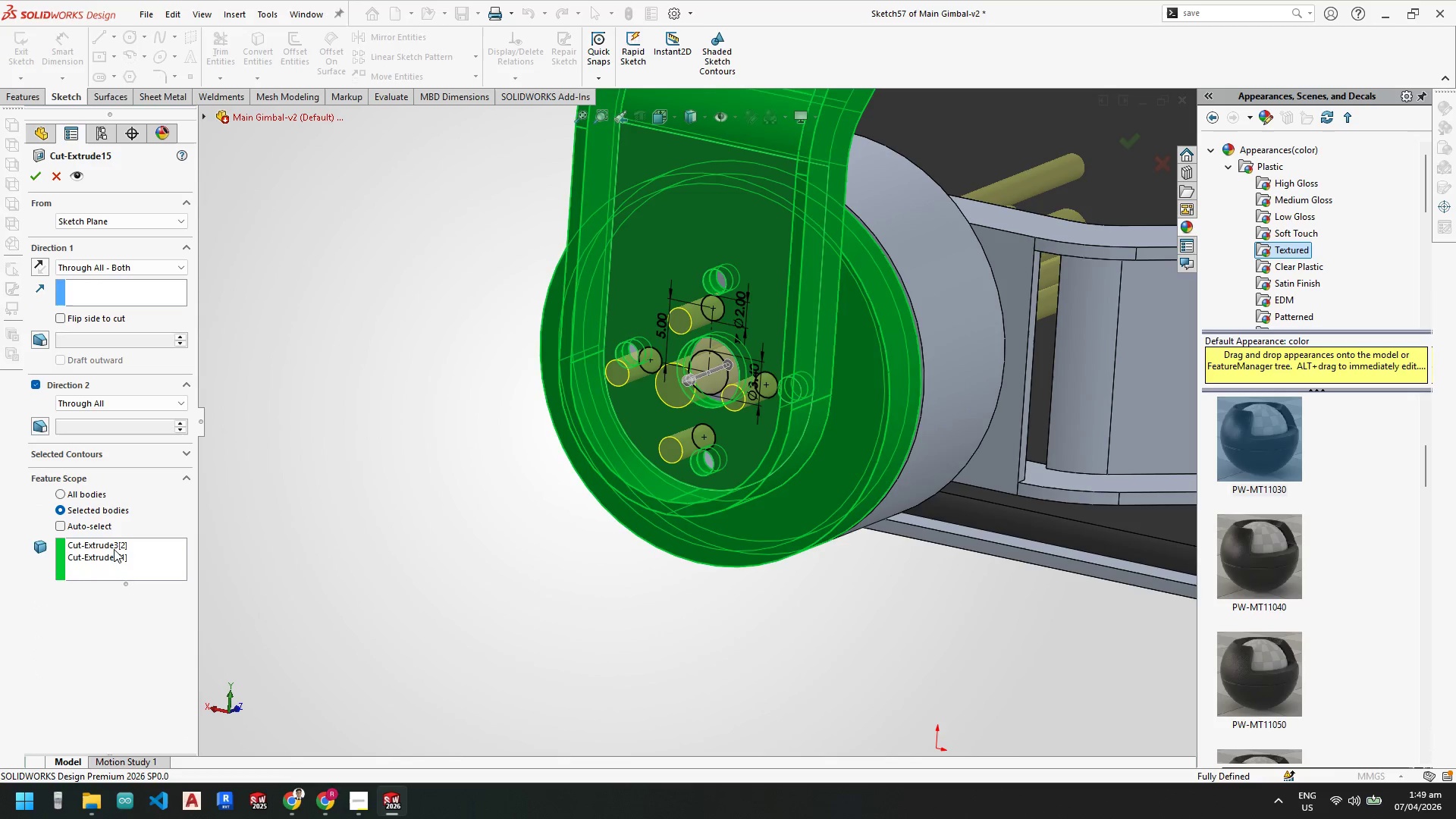 
left_click_drag(start_coordinate=[143, 560], to_coordinate=[154, 559])
 